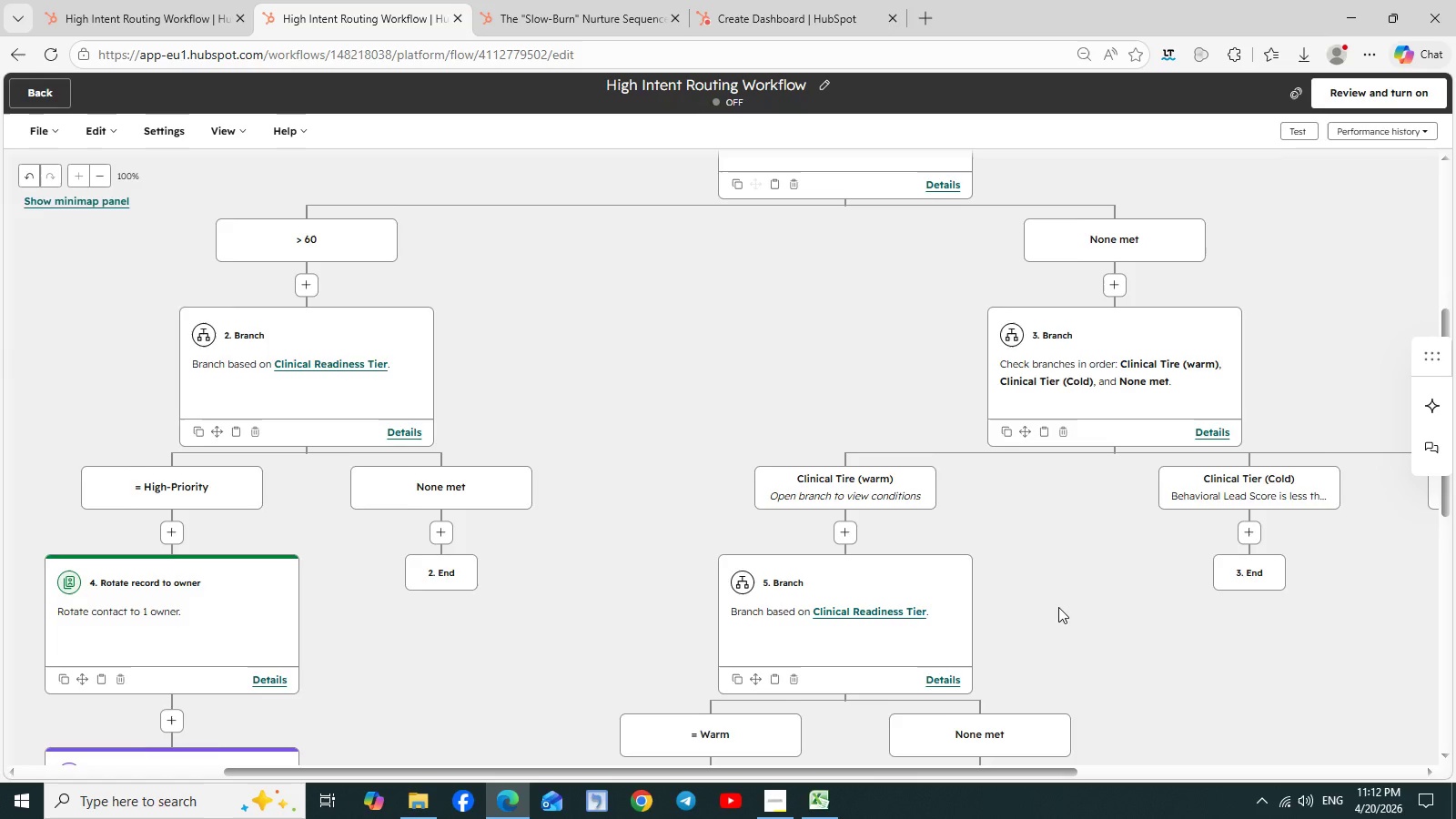 
scroll: coordinate [1058, 607], scroll_direction: down, amount: 3.0
 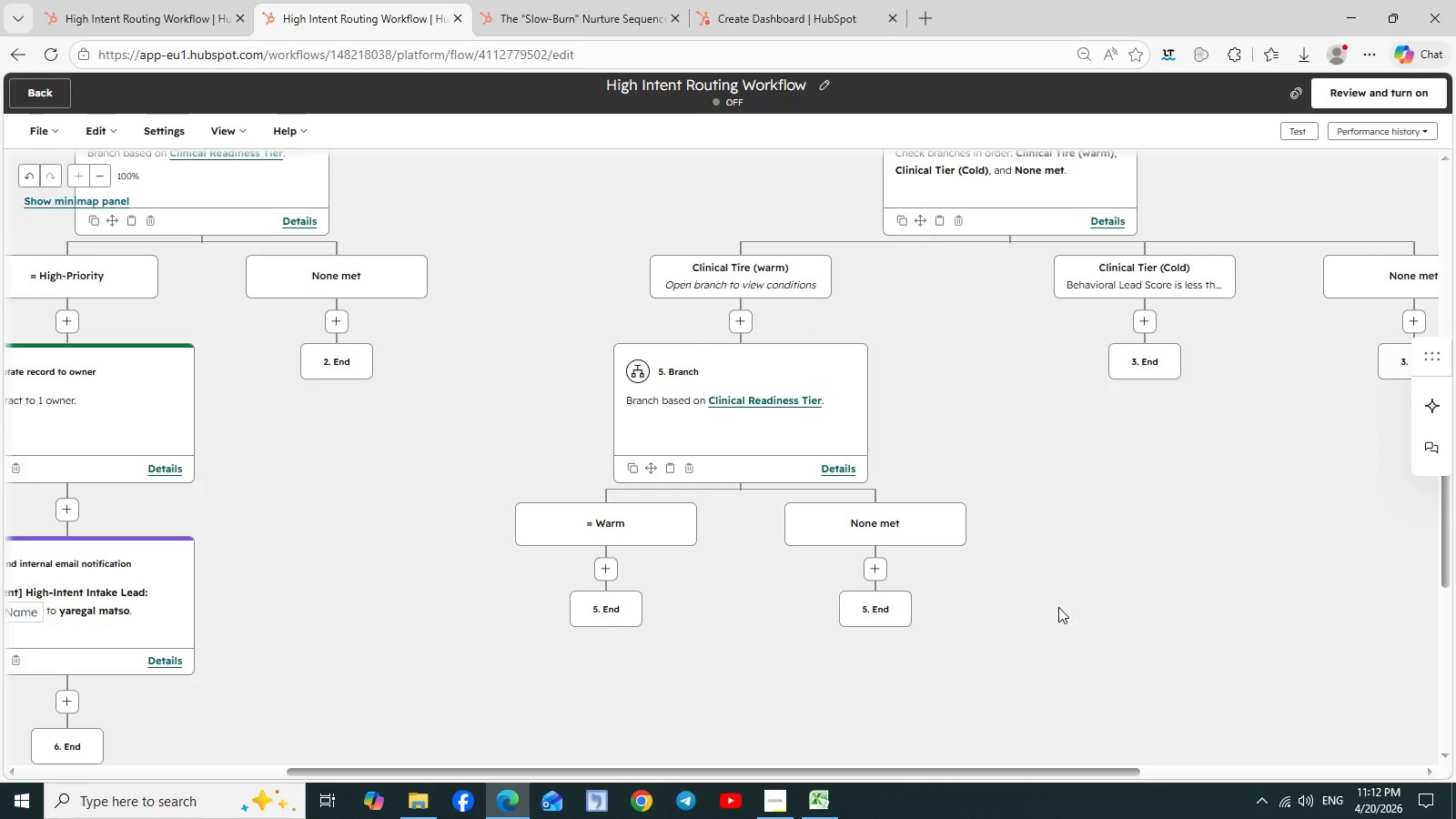 
scroll: coordinate [1058, 607], scroll_direction: up, amount: 2.0
 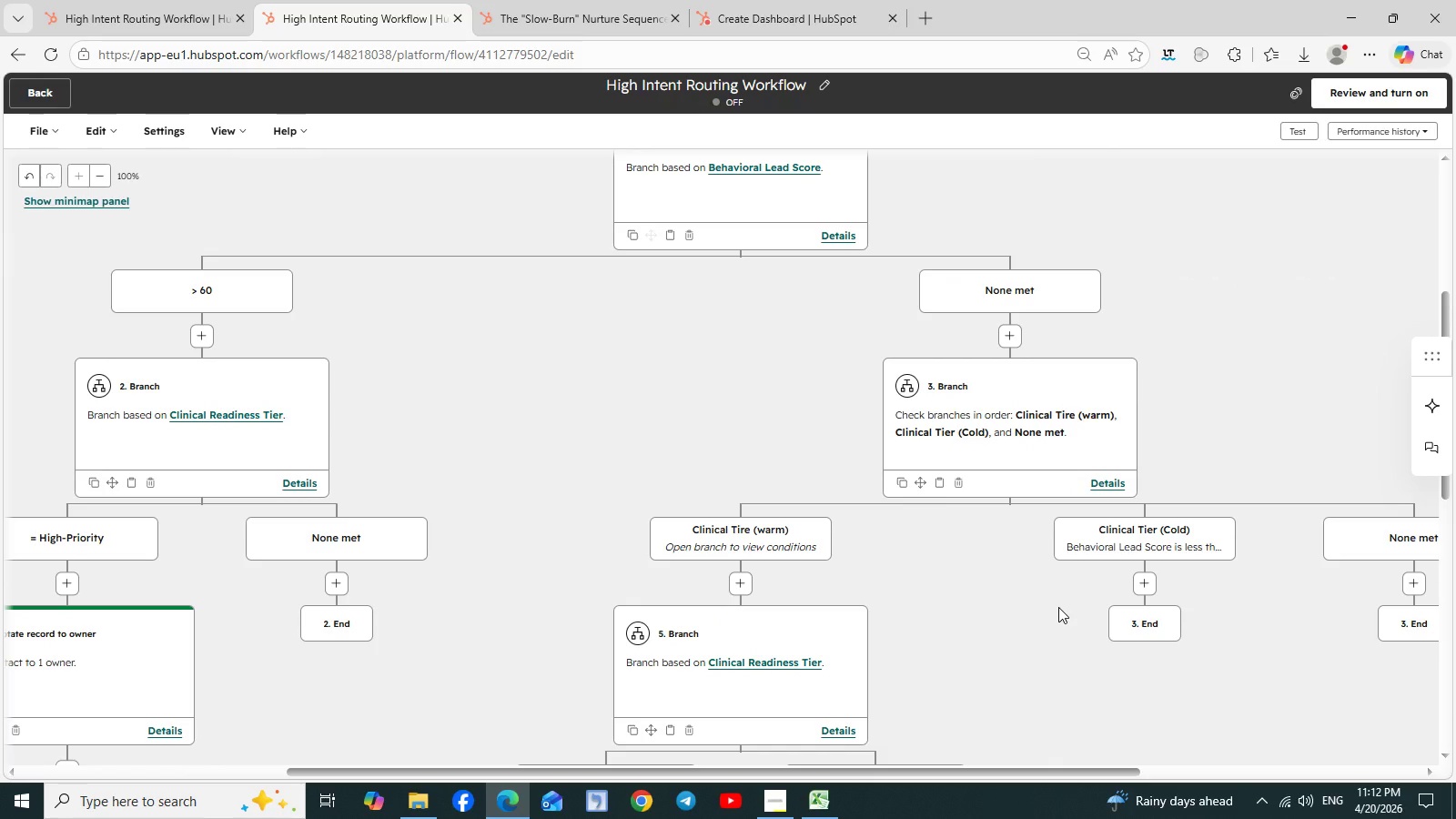 
scroll: coordinate [1058, 607], scroll_direction: down, amount: 2.0
 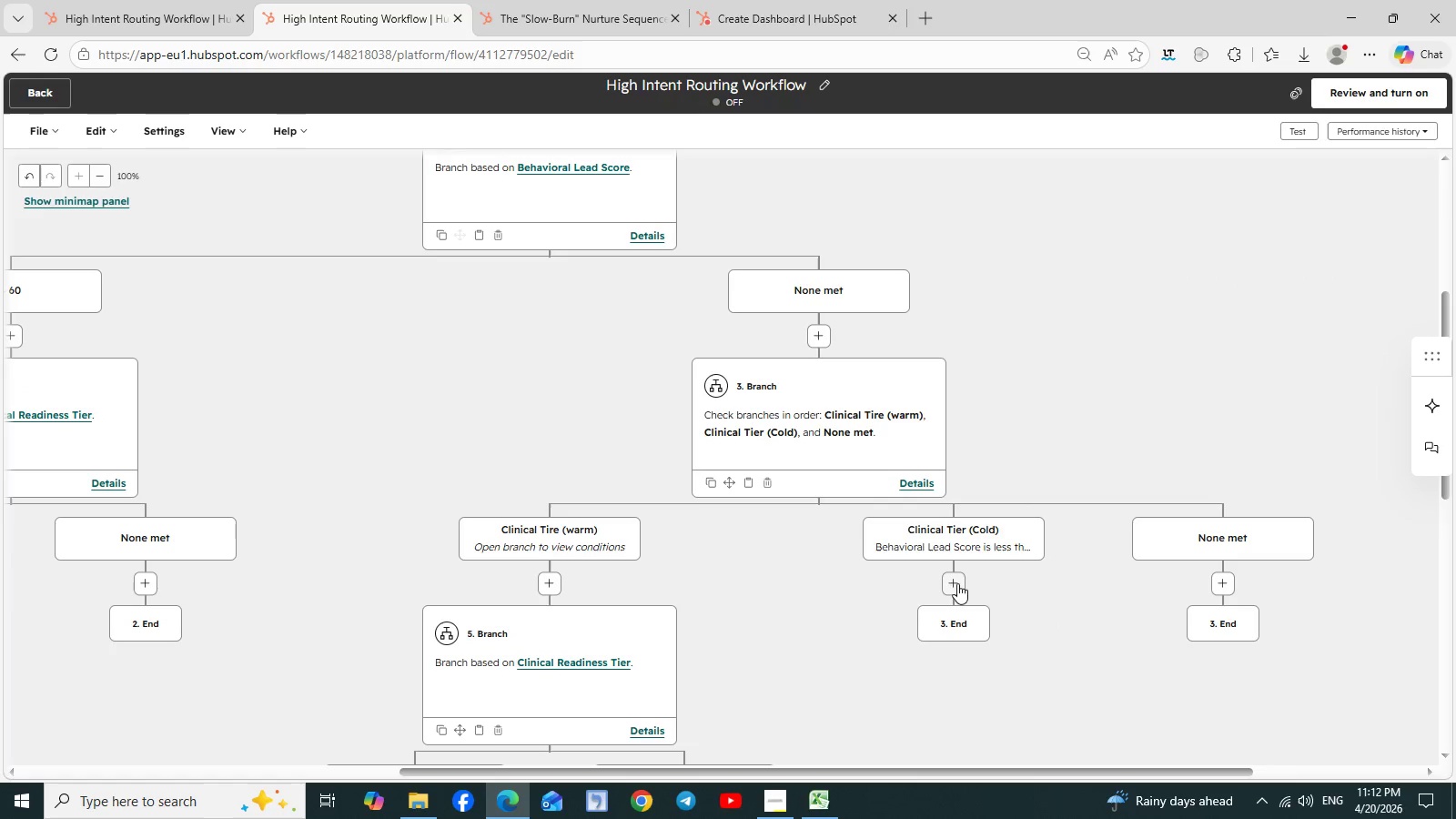 
left_click([956, 583])
 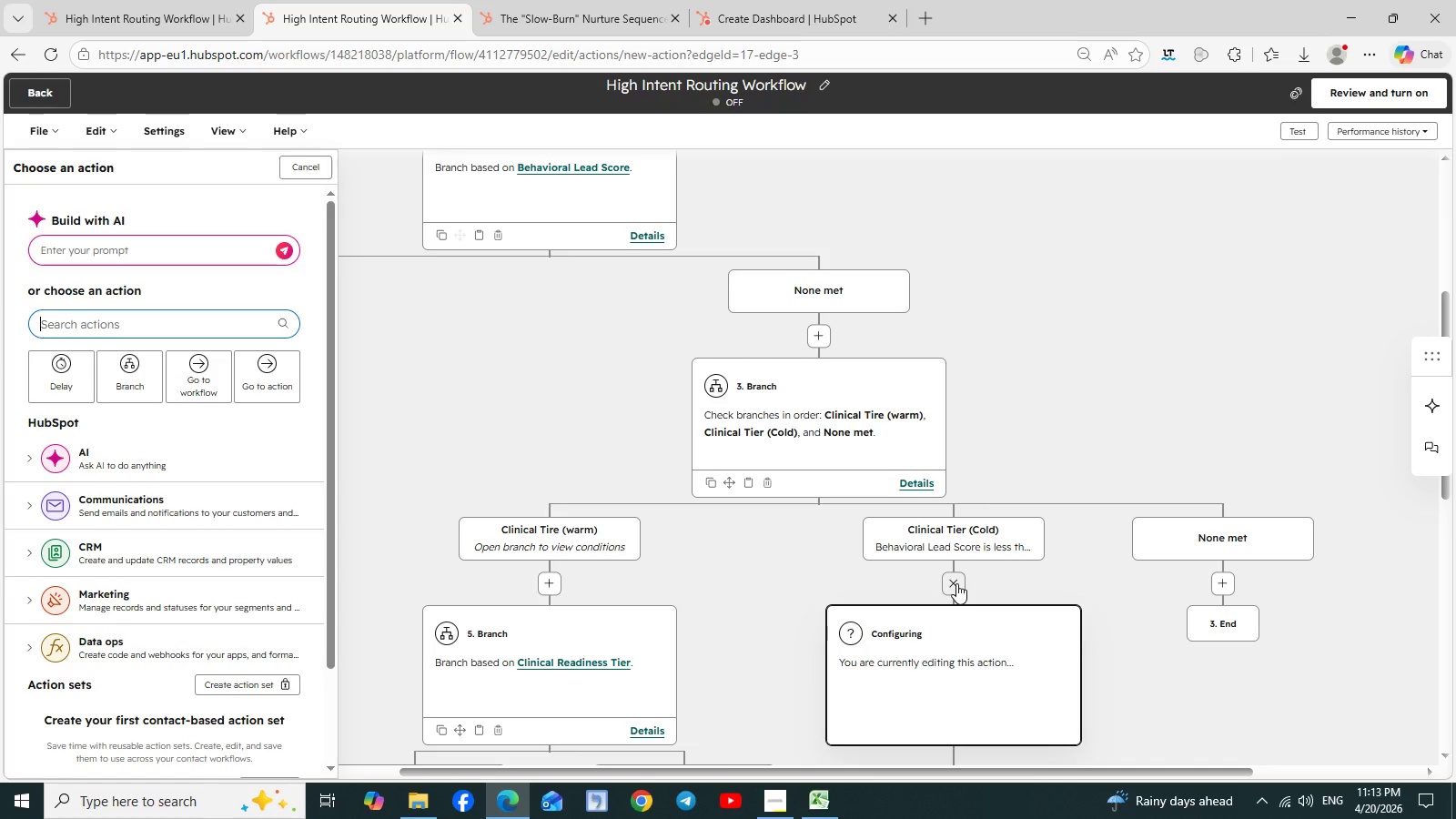 
wait(11.58)
 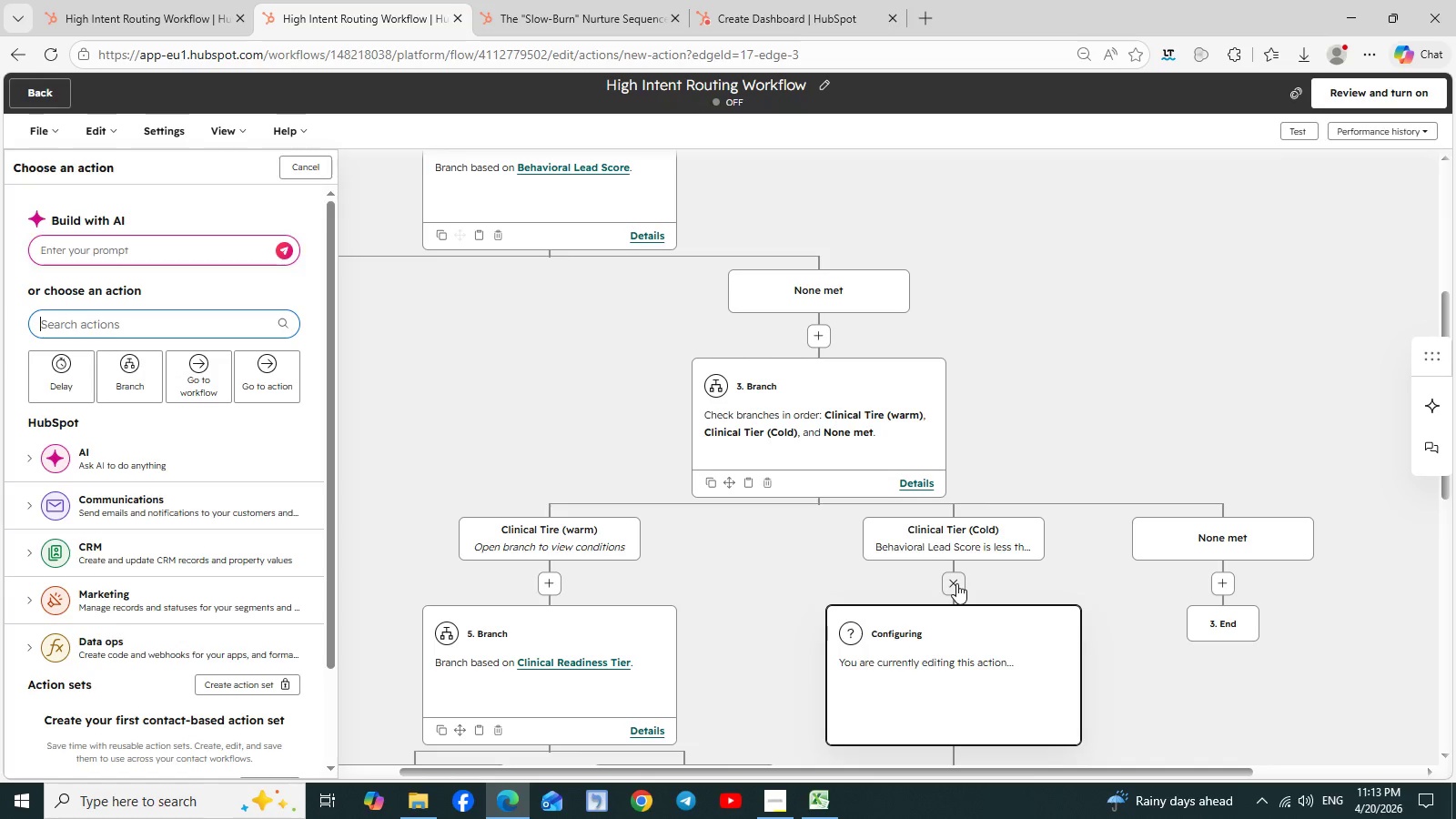 
left_click([534, 548])
 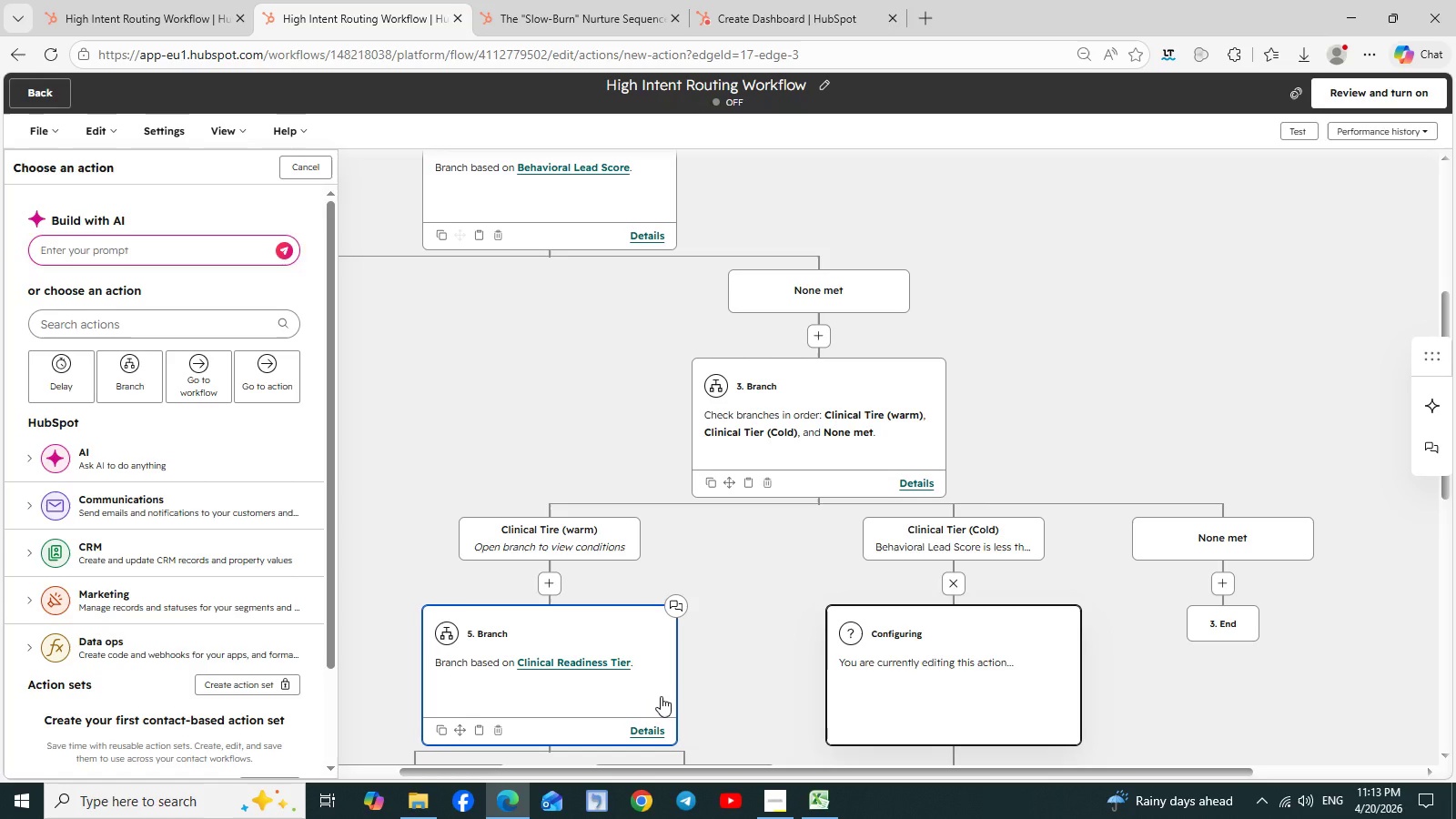 
scroll: coordinate [661, 696], scroll_direction: none, amount: 0.0
 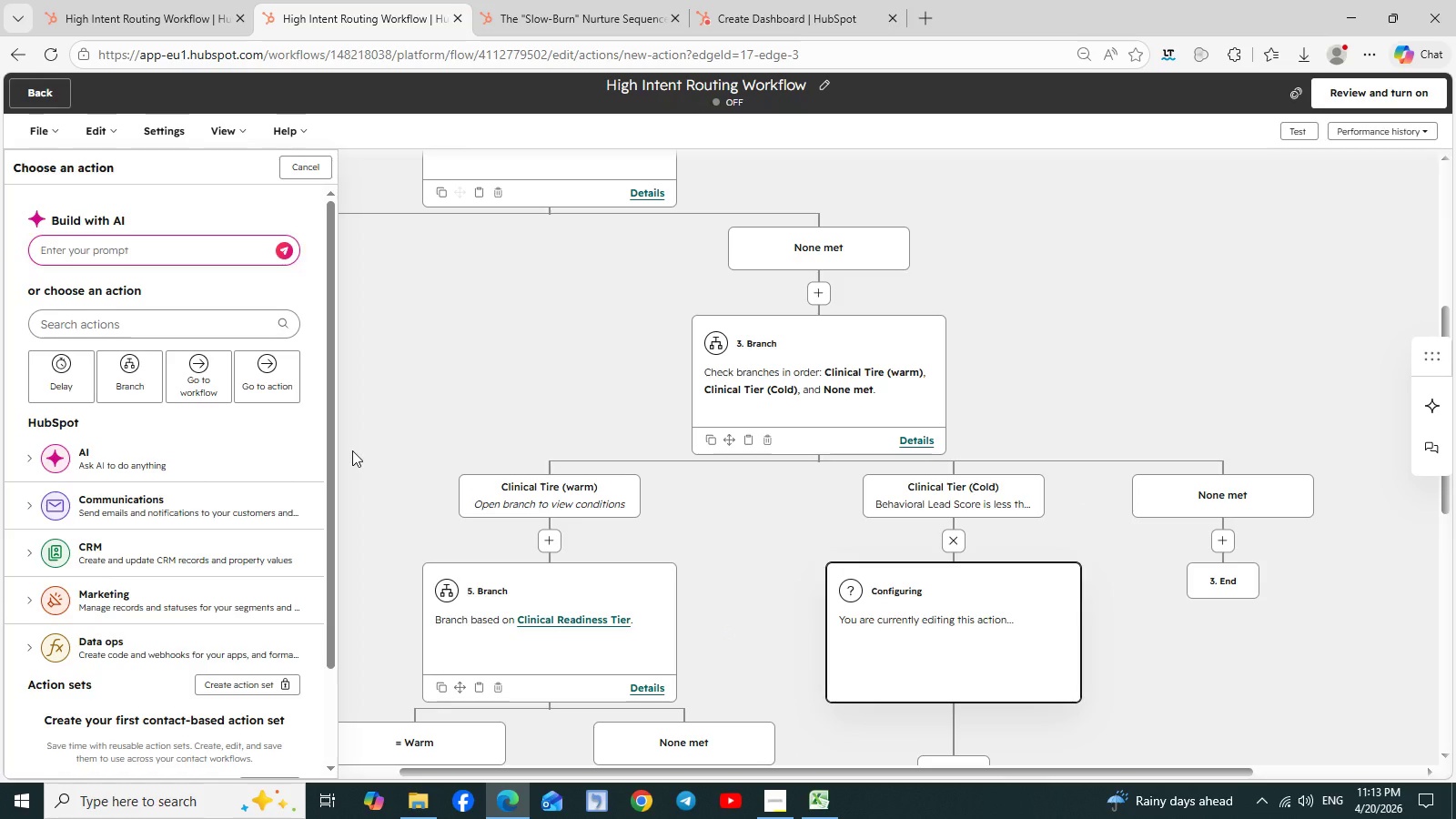 
wait(6.93)
 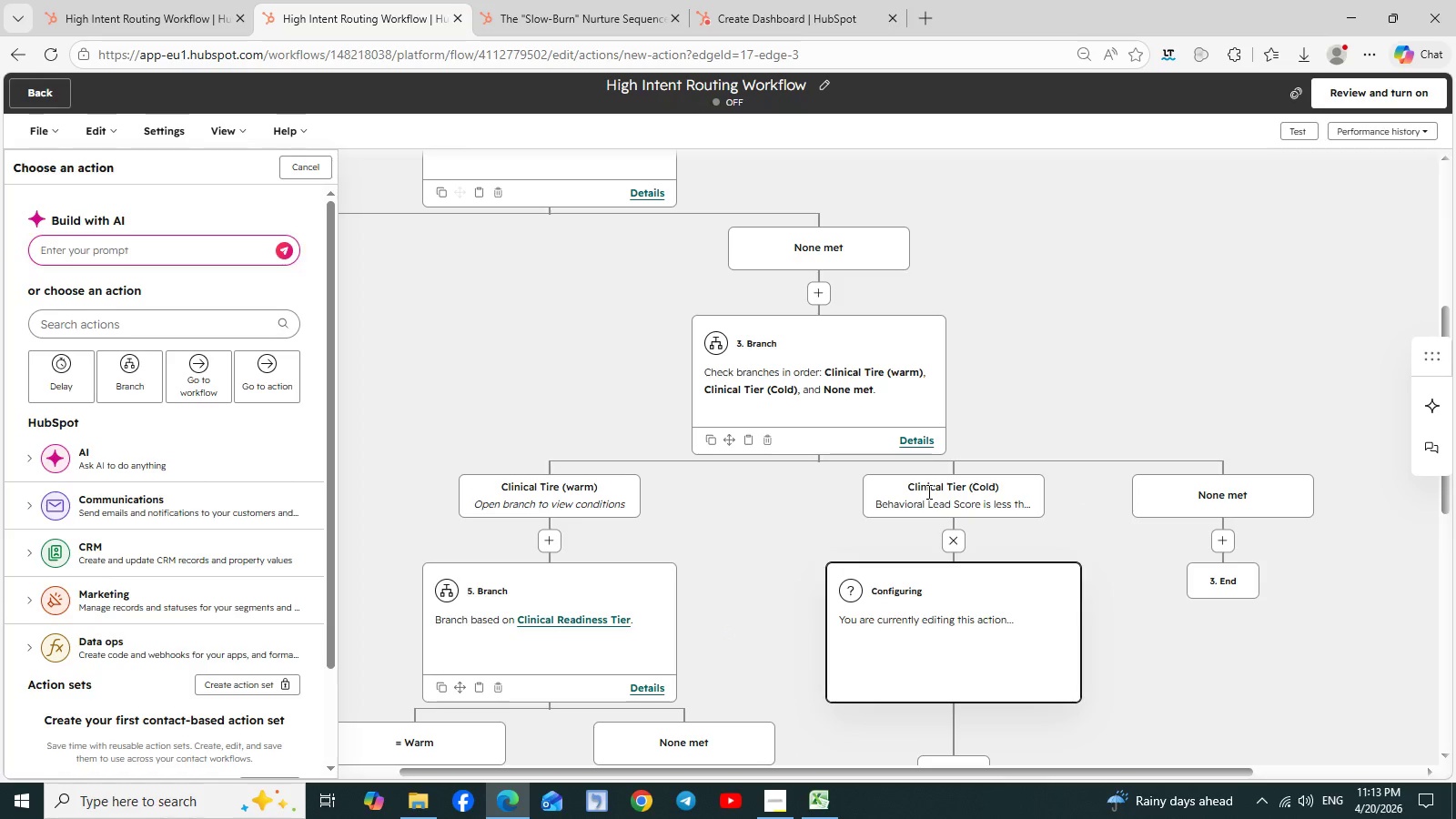 
left_click([147, 367])
 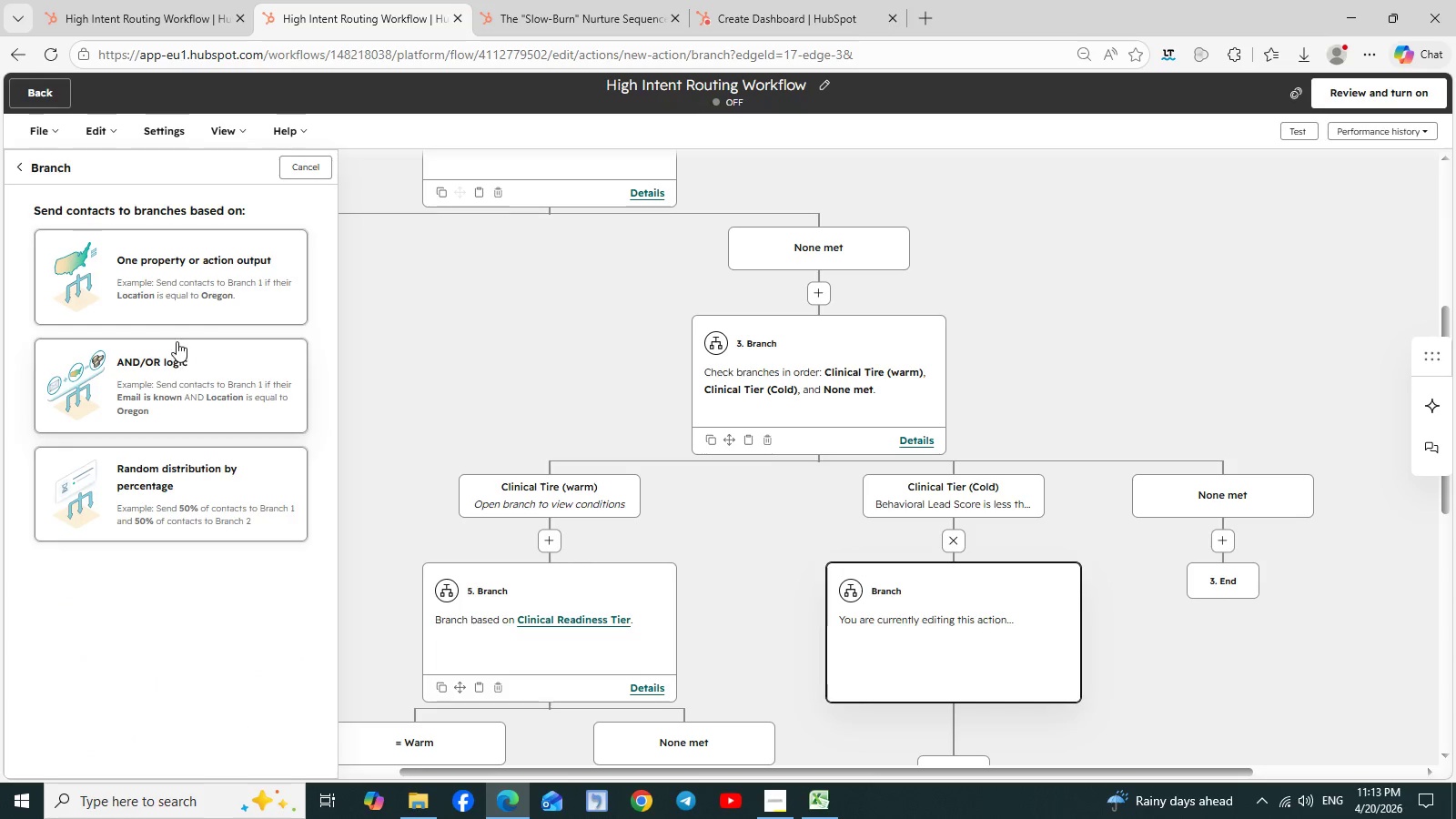 
left_click([193, 293])
 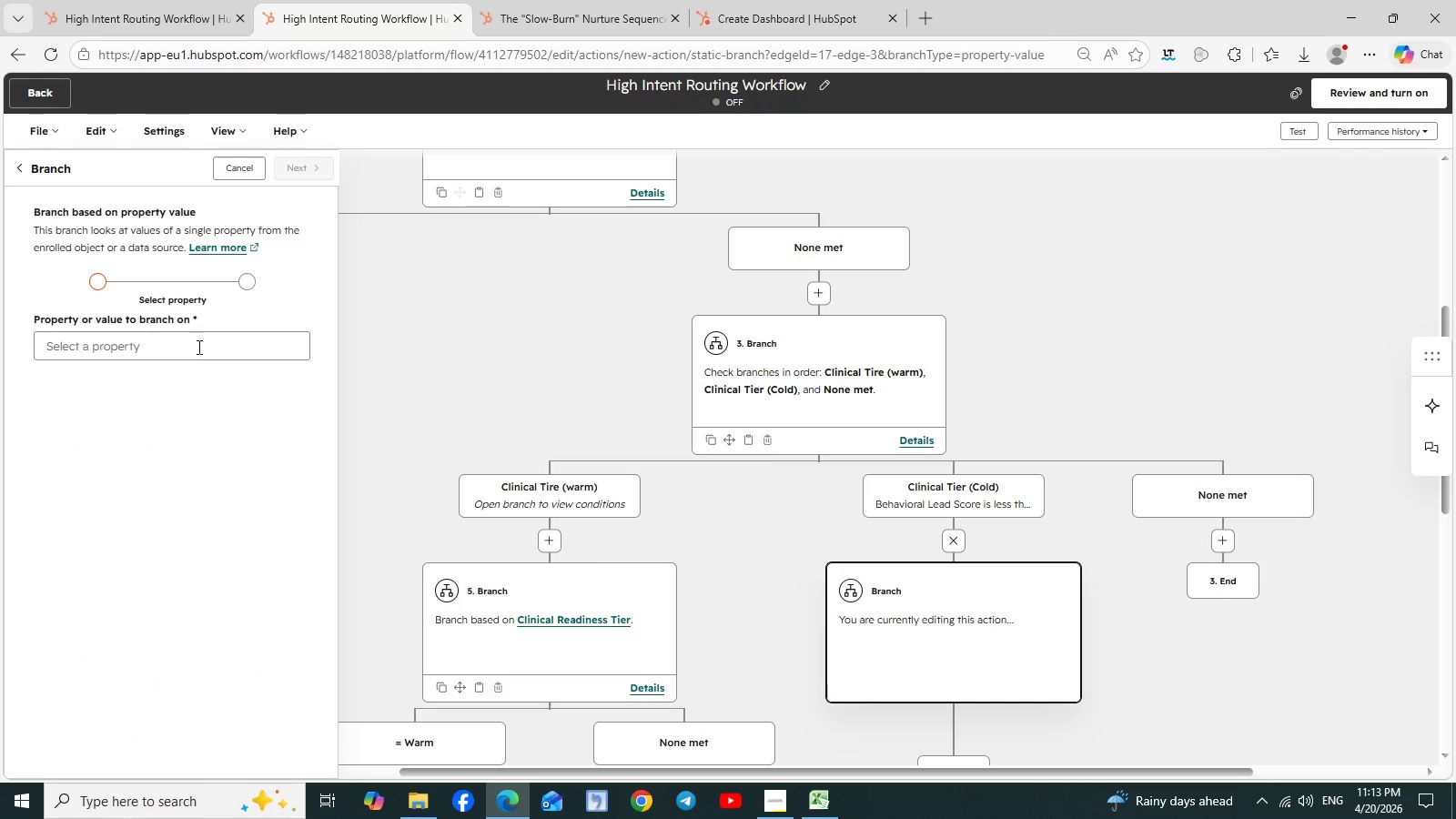 
left_click([158, 357])
 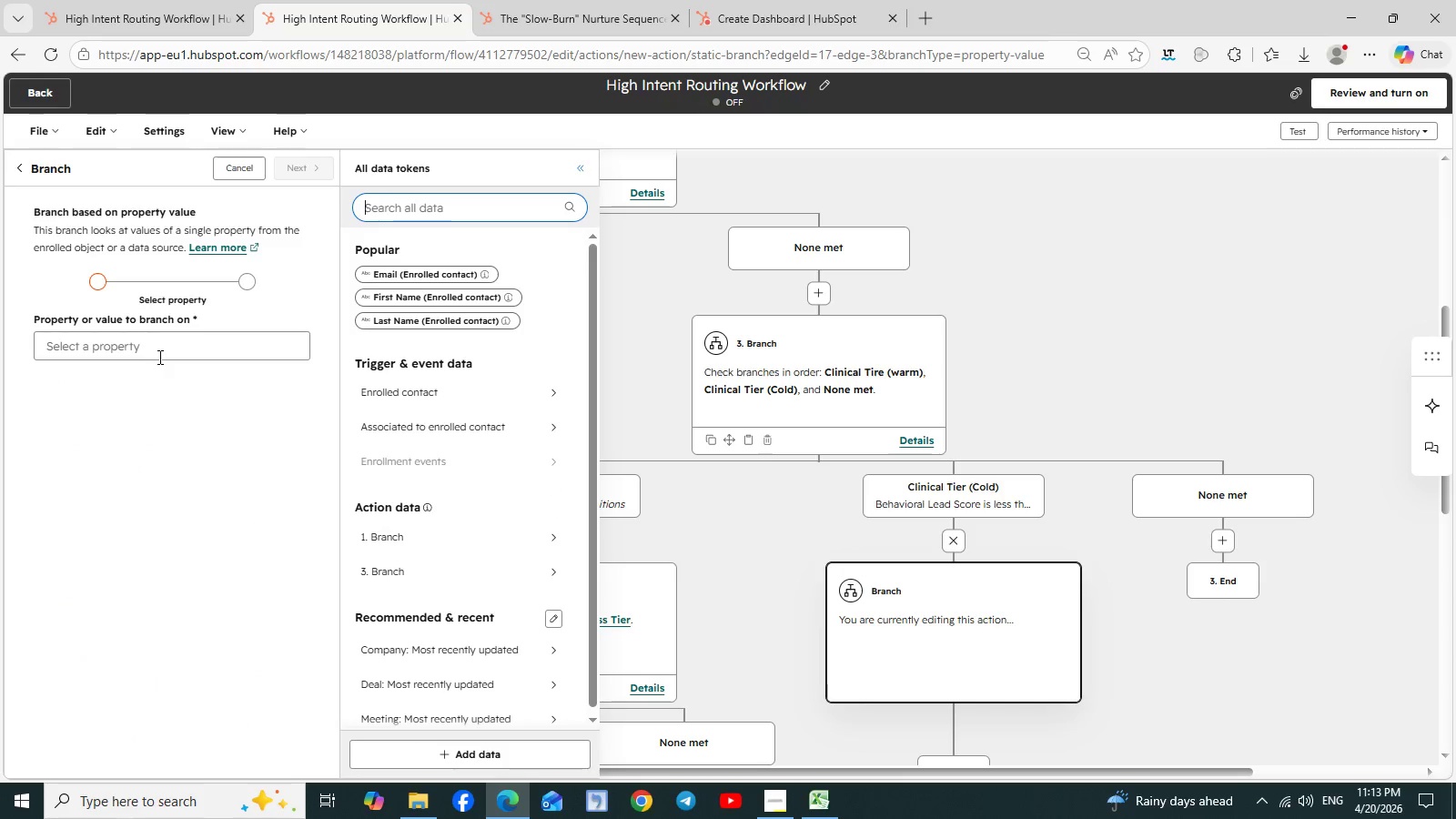 
type(clin)
 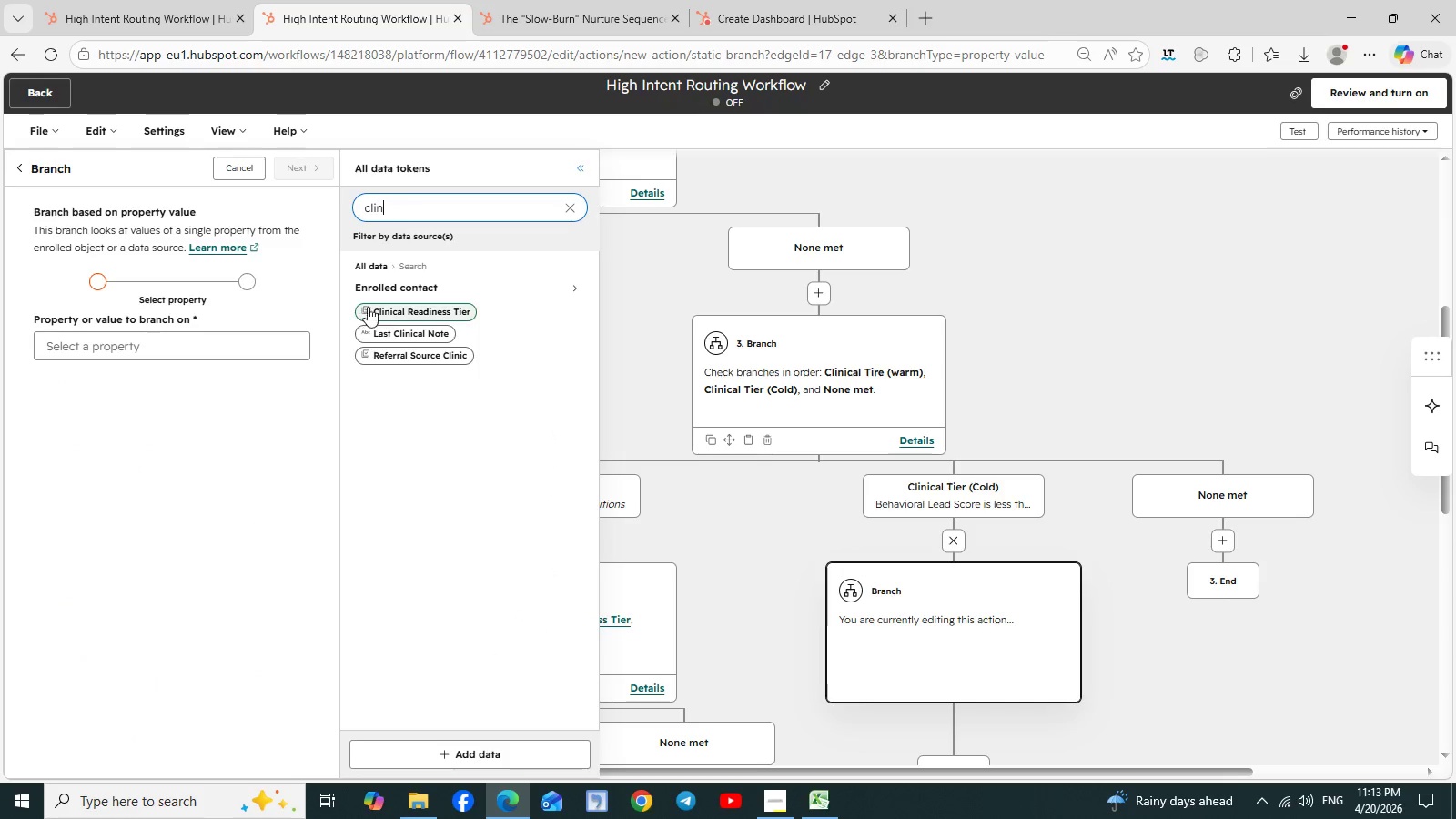 
left_click([389, 311])
 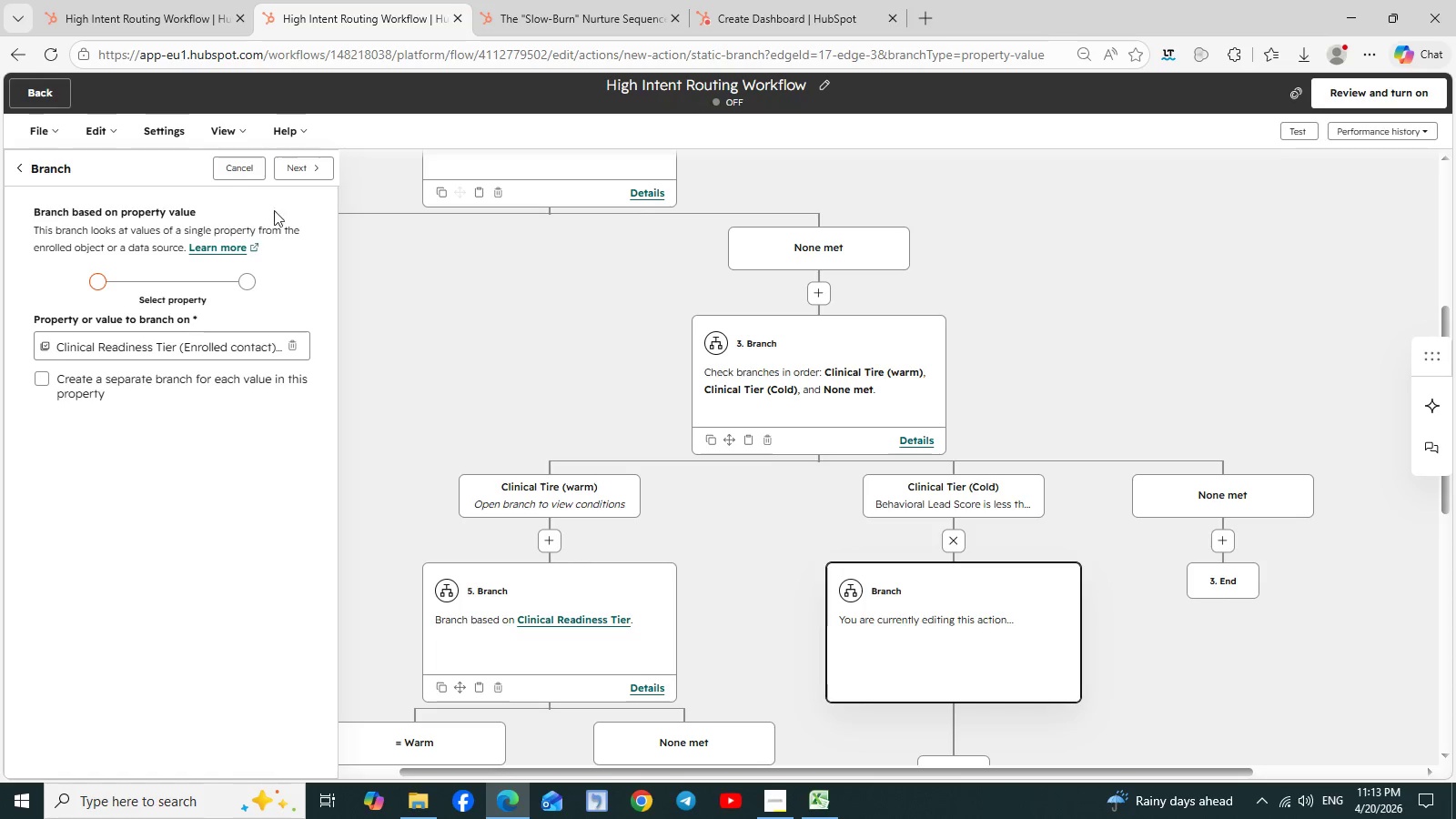 
left_click([307, 173])
 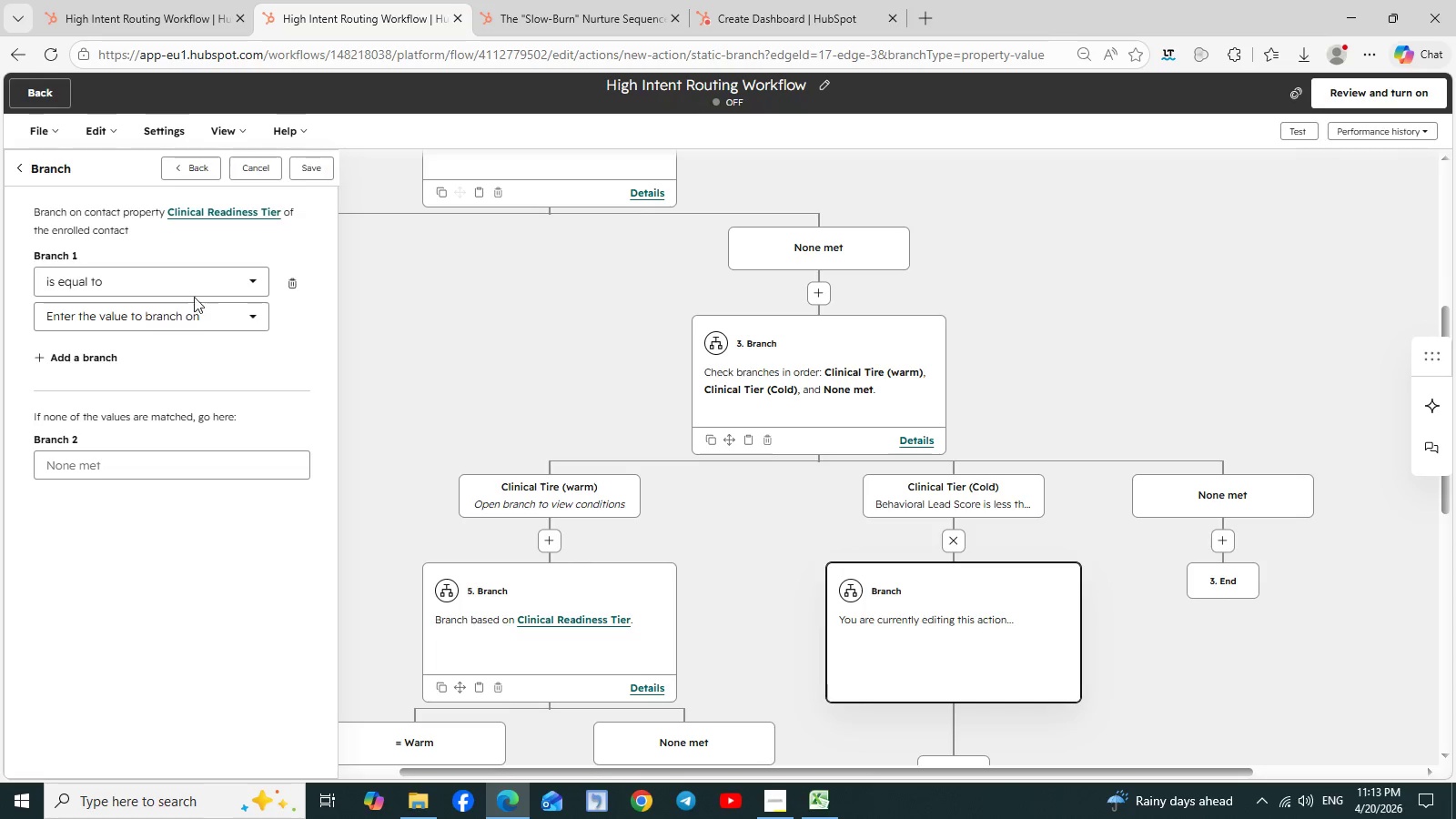 
left_click([206, 308])
 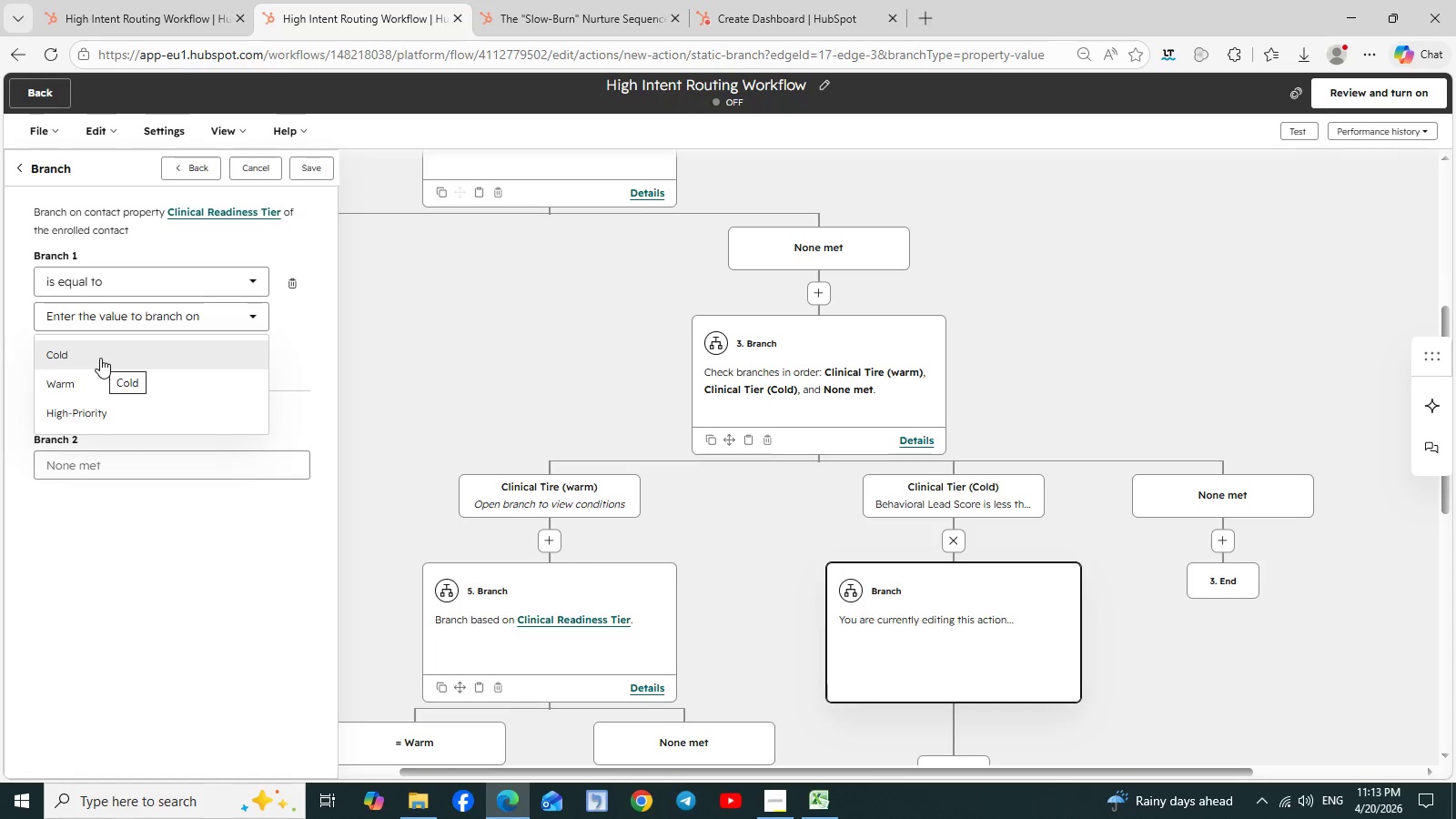 
left_click([100, 358])
 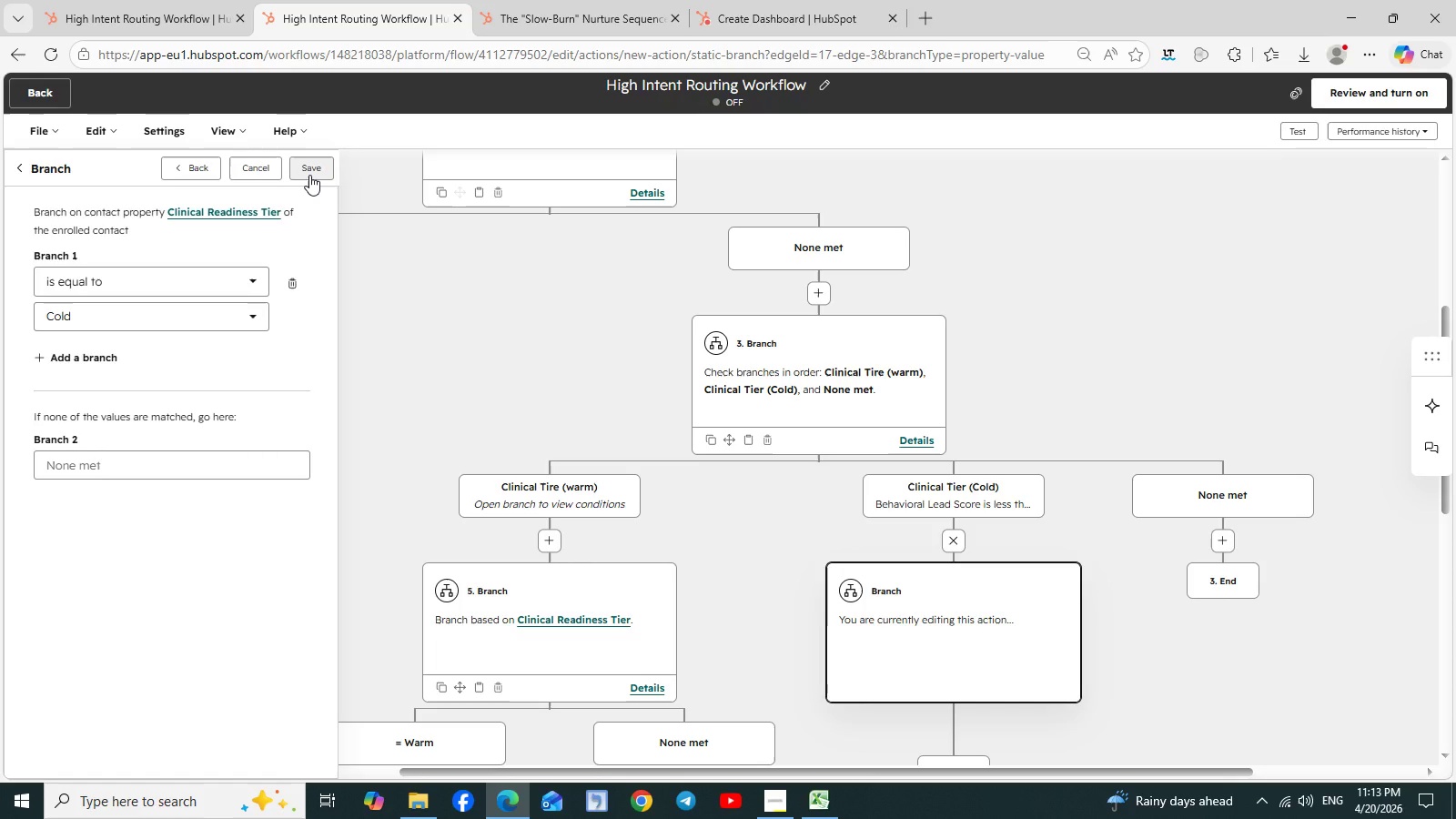 
left_click([309, 175])
 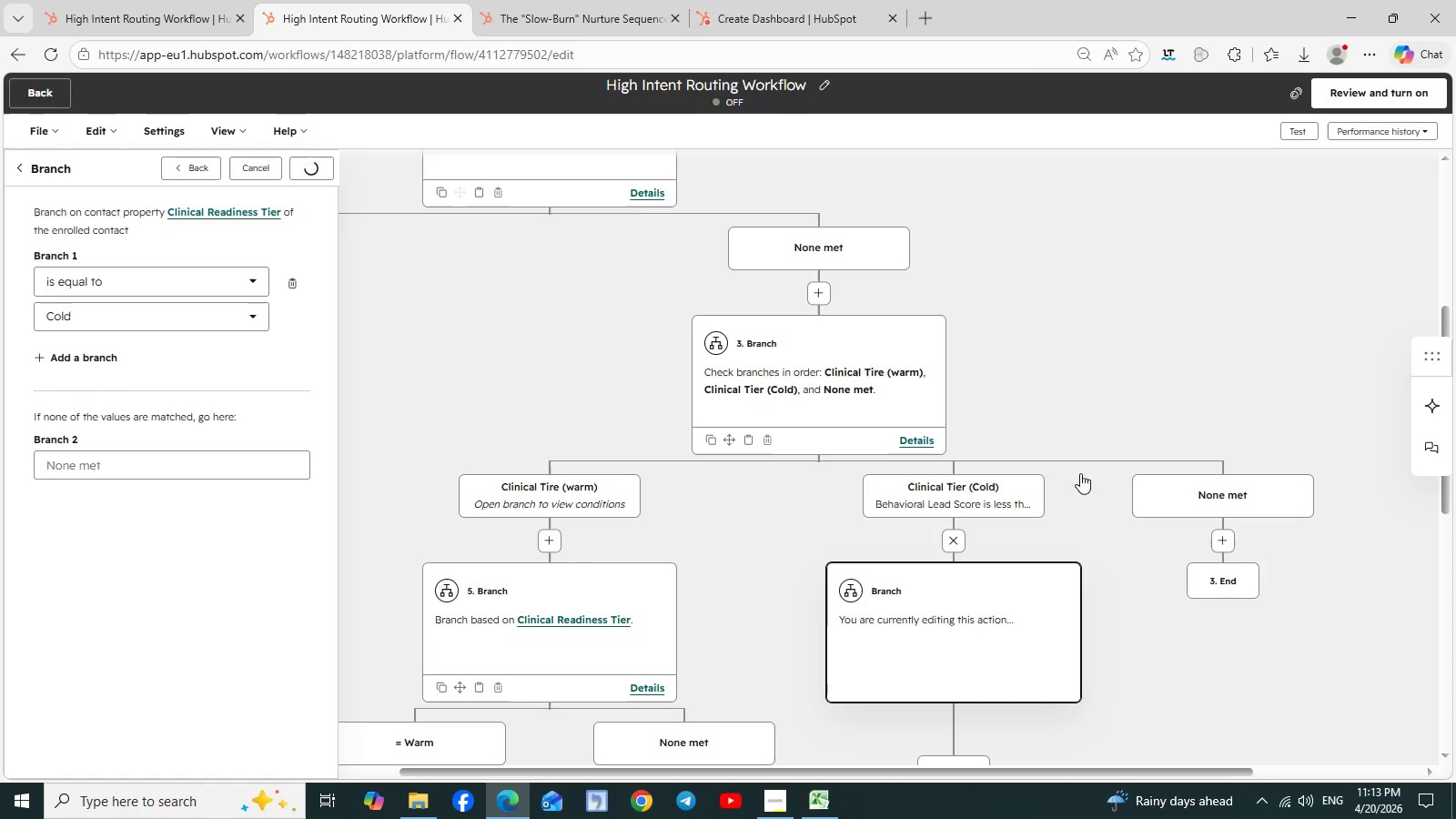 
wait(7.05)
 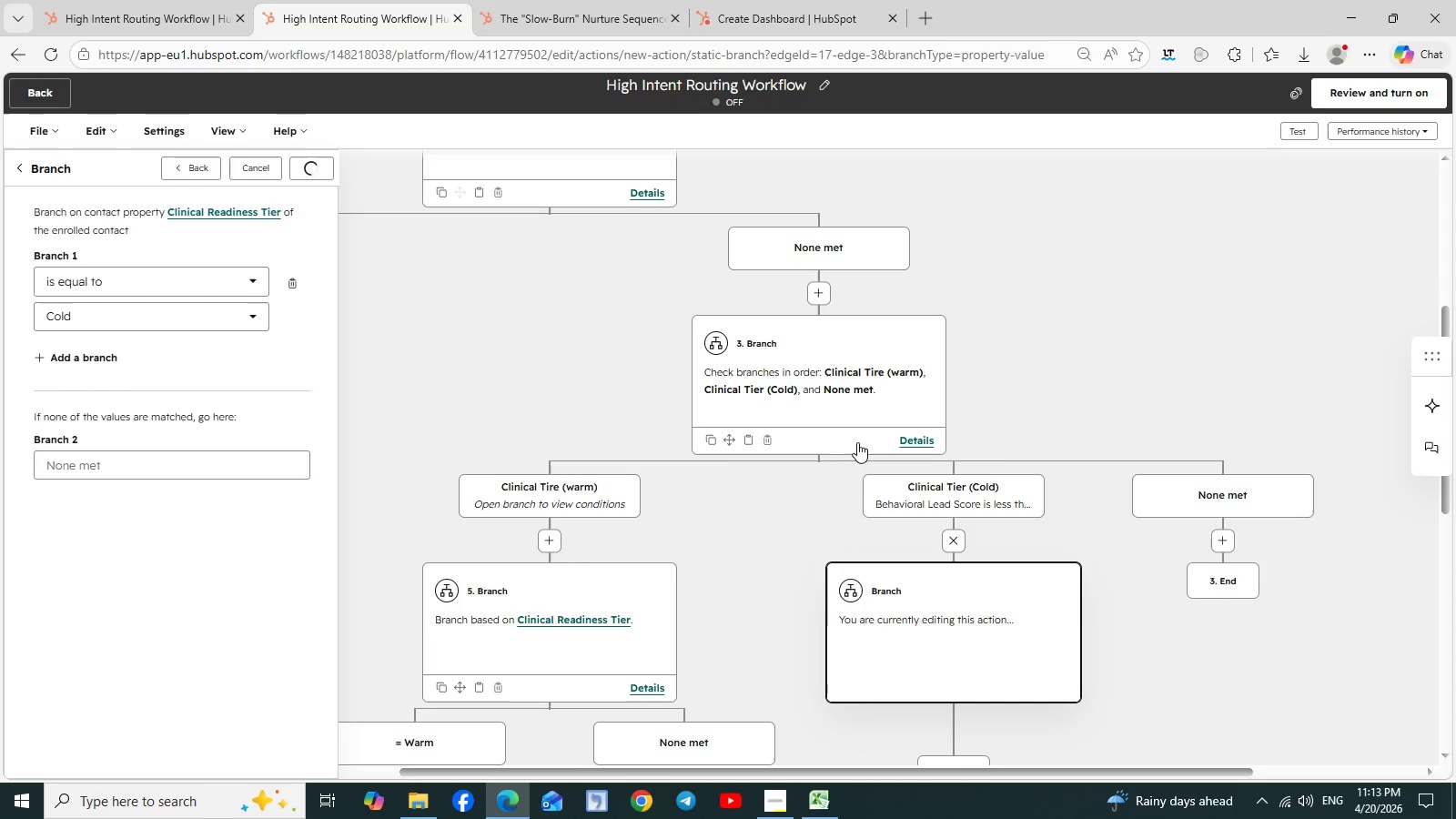 
scroll: coordinate [851, 478], scroll_direction: none, amount: 0.0
 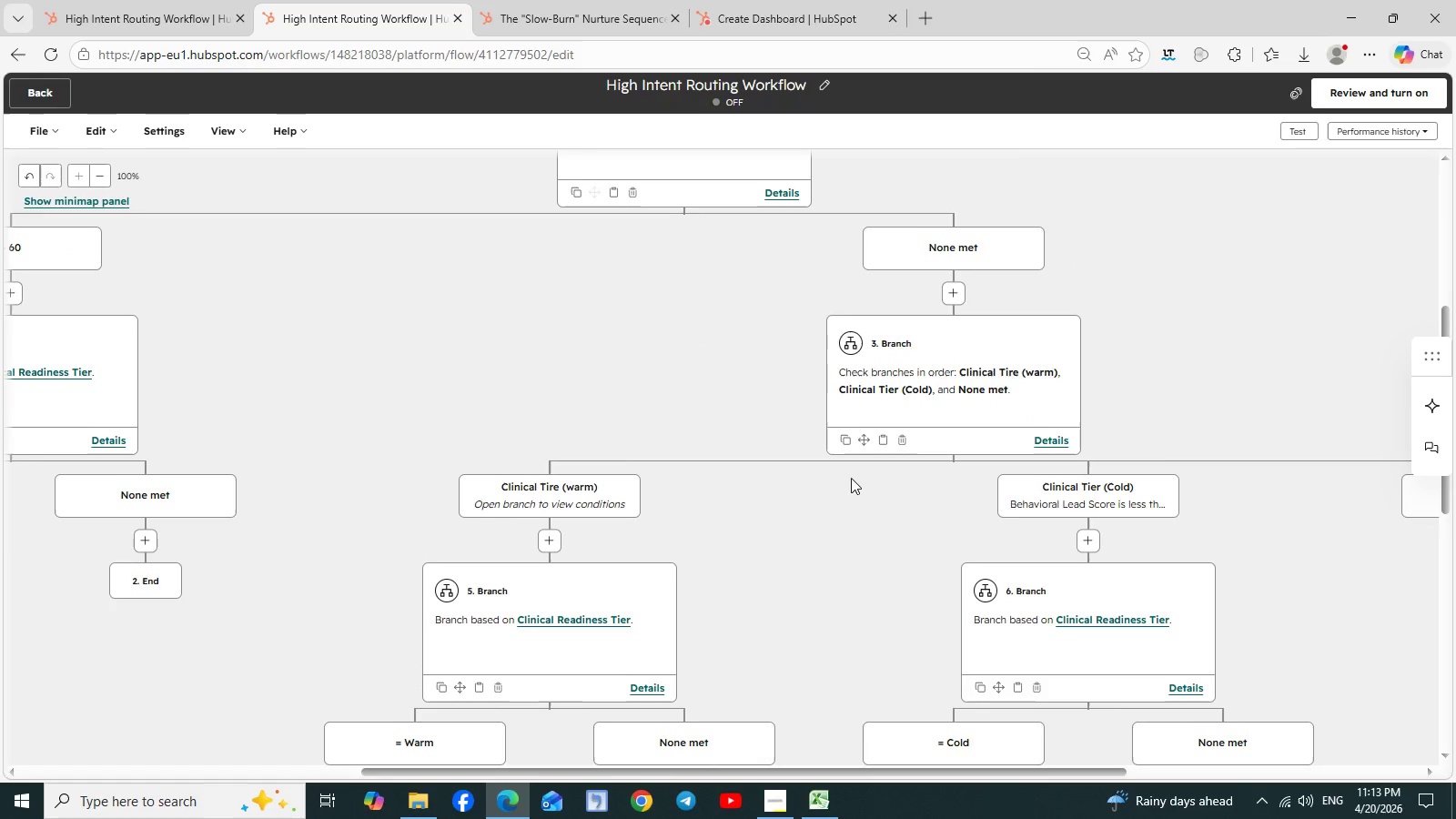 
scroll: coordinate [851, 478], scroll_direction: up, amount: 3.0
 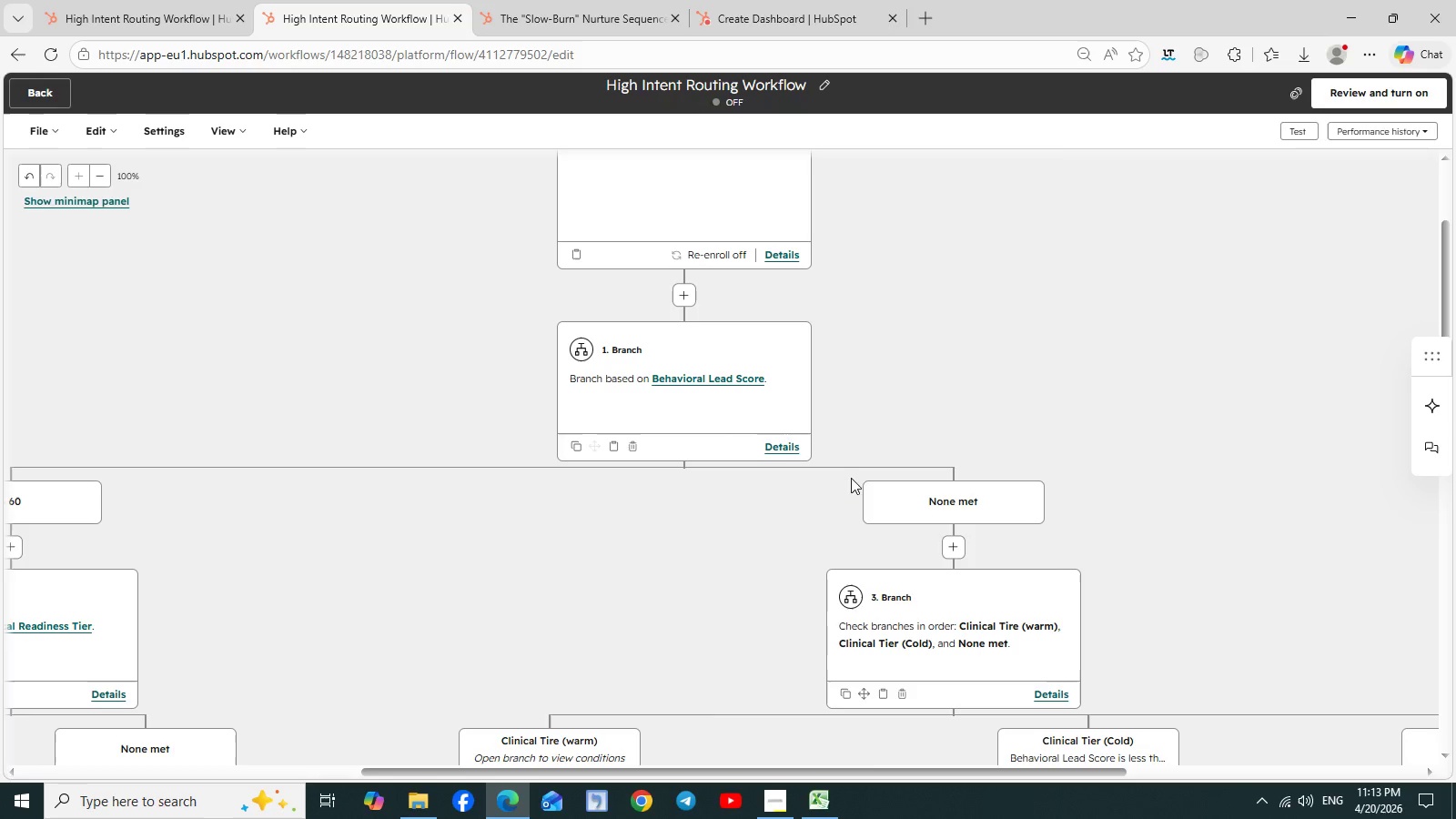 
scroll: coordinate [851, 478], scroll_direction: down, amount: 2.0
 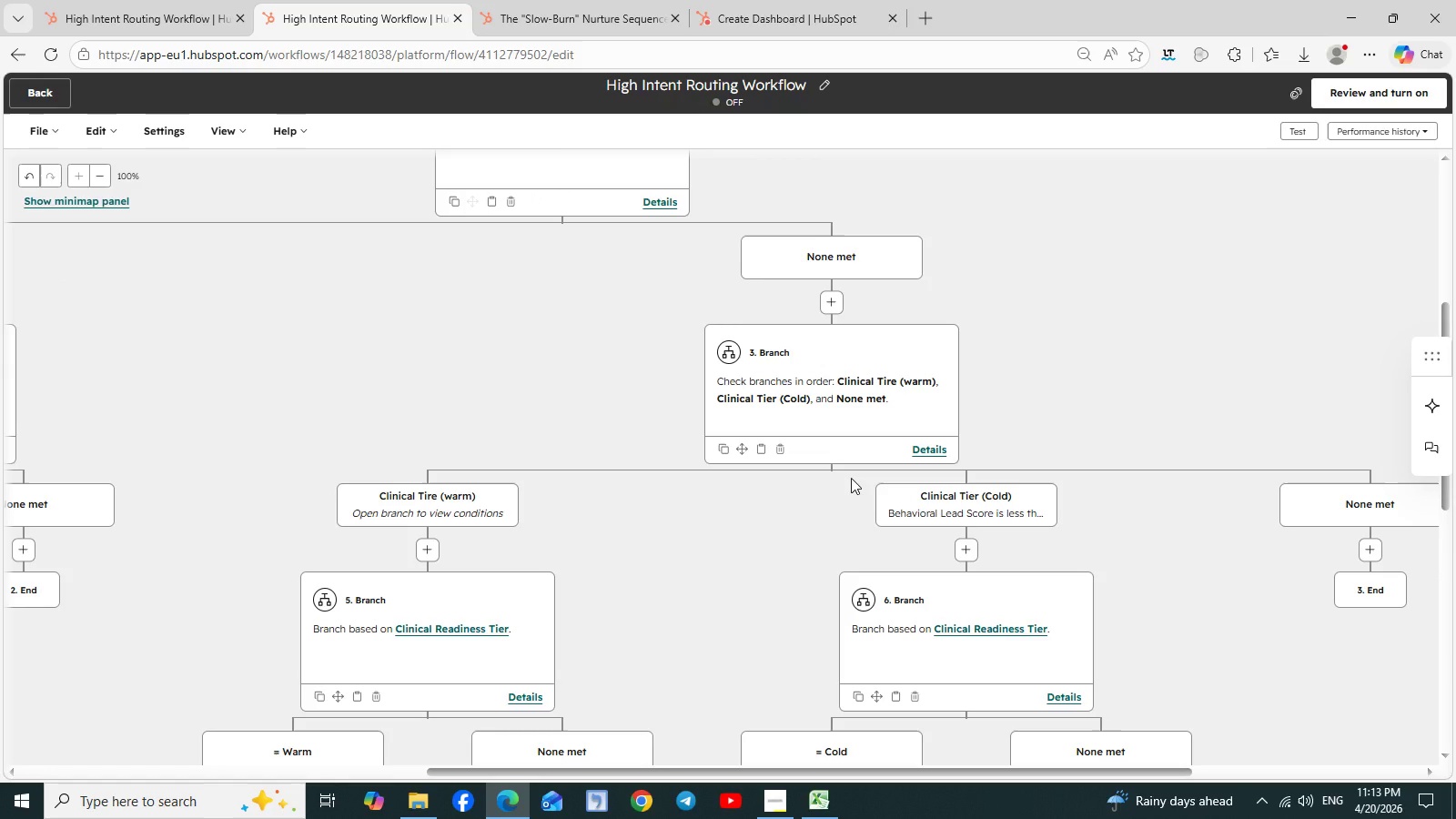 
scroll: coordinate [851, 478], scroll_direction: none, amount: 0.0
 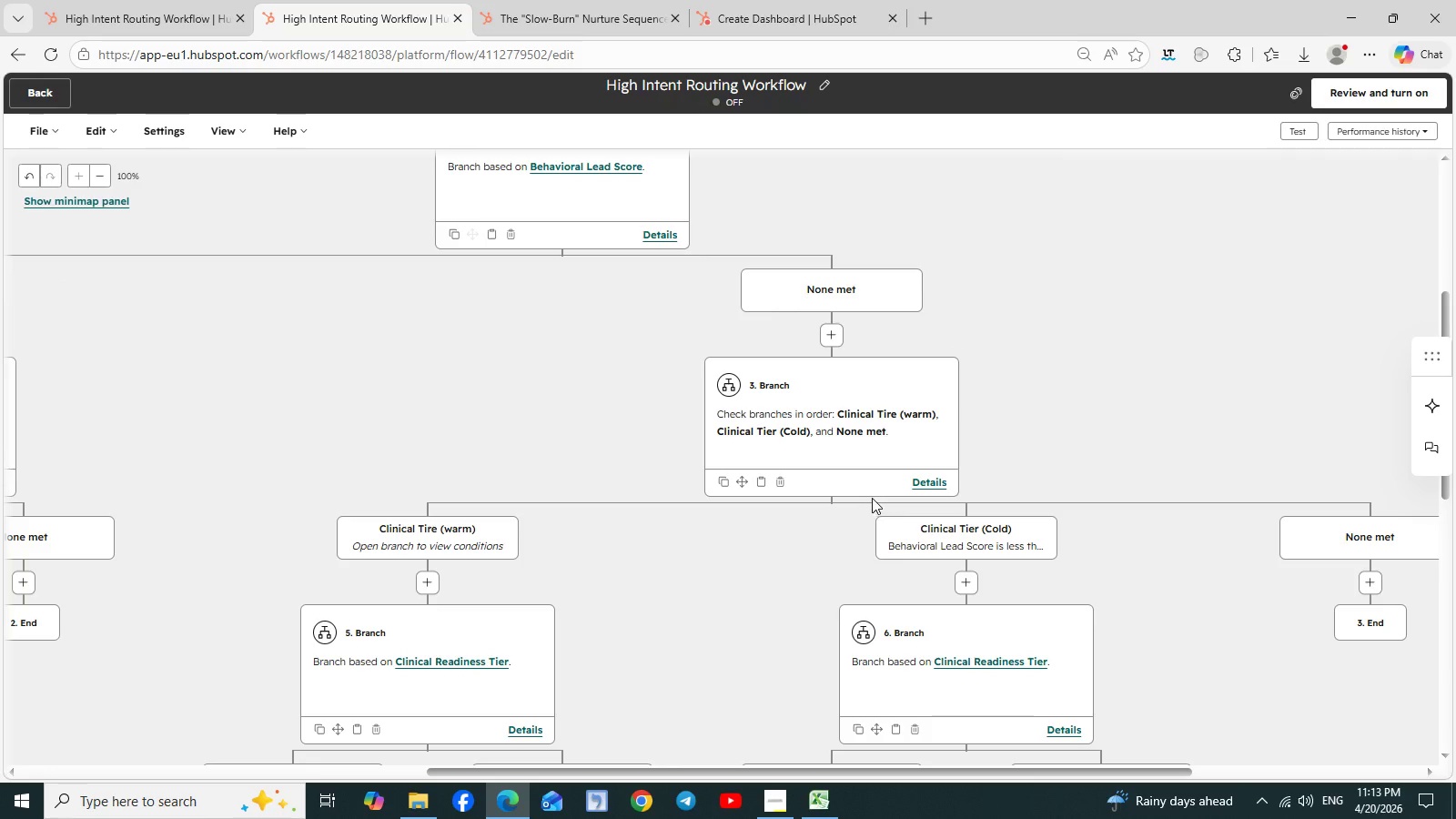 
mouse_move([776, 496])
 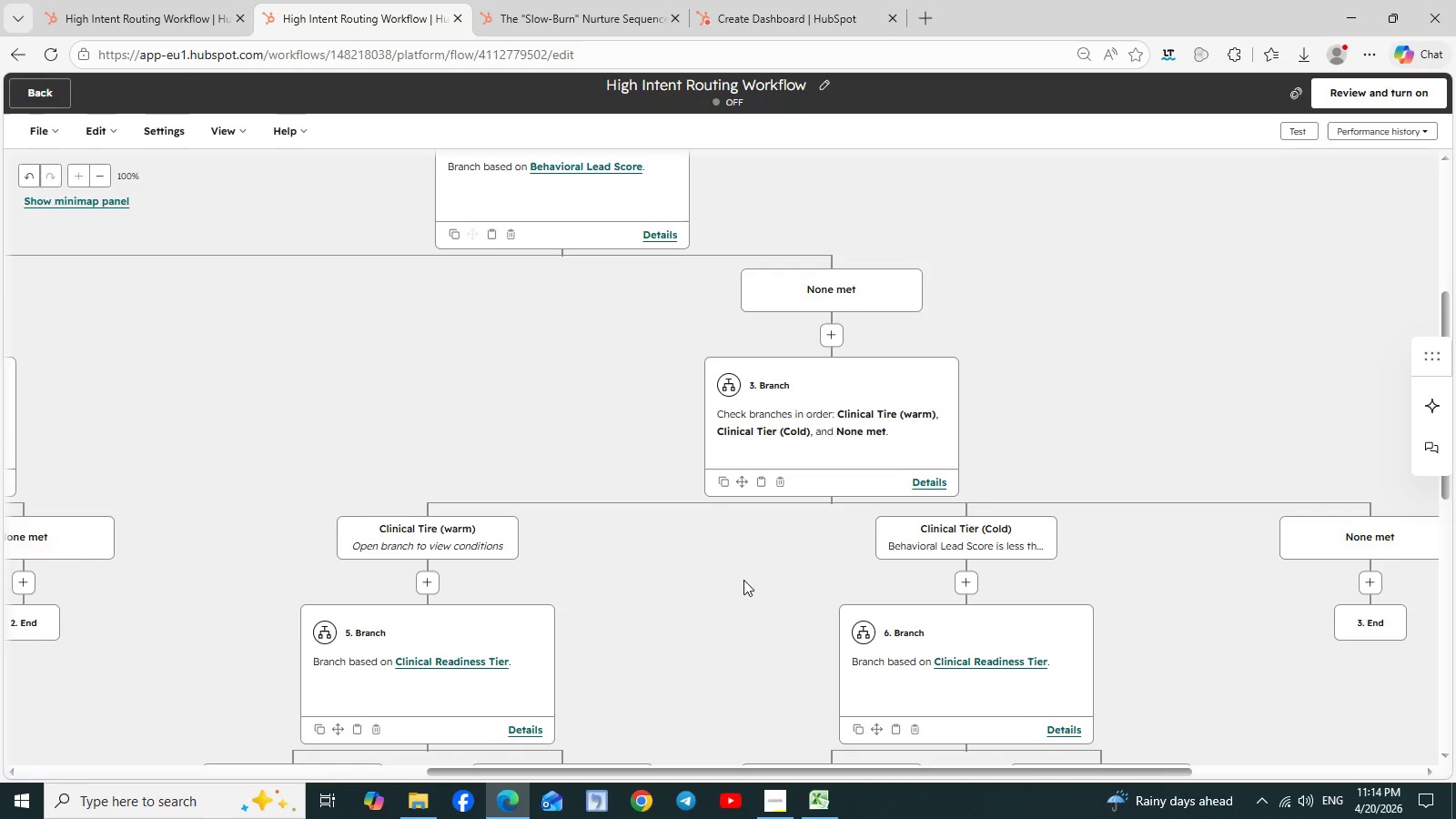 
scroll: coordinate [743, 580], scroll_direction: none, amount: 0.0
 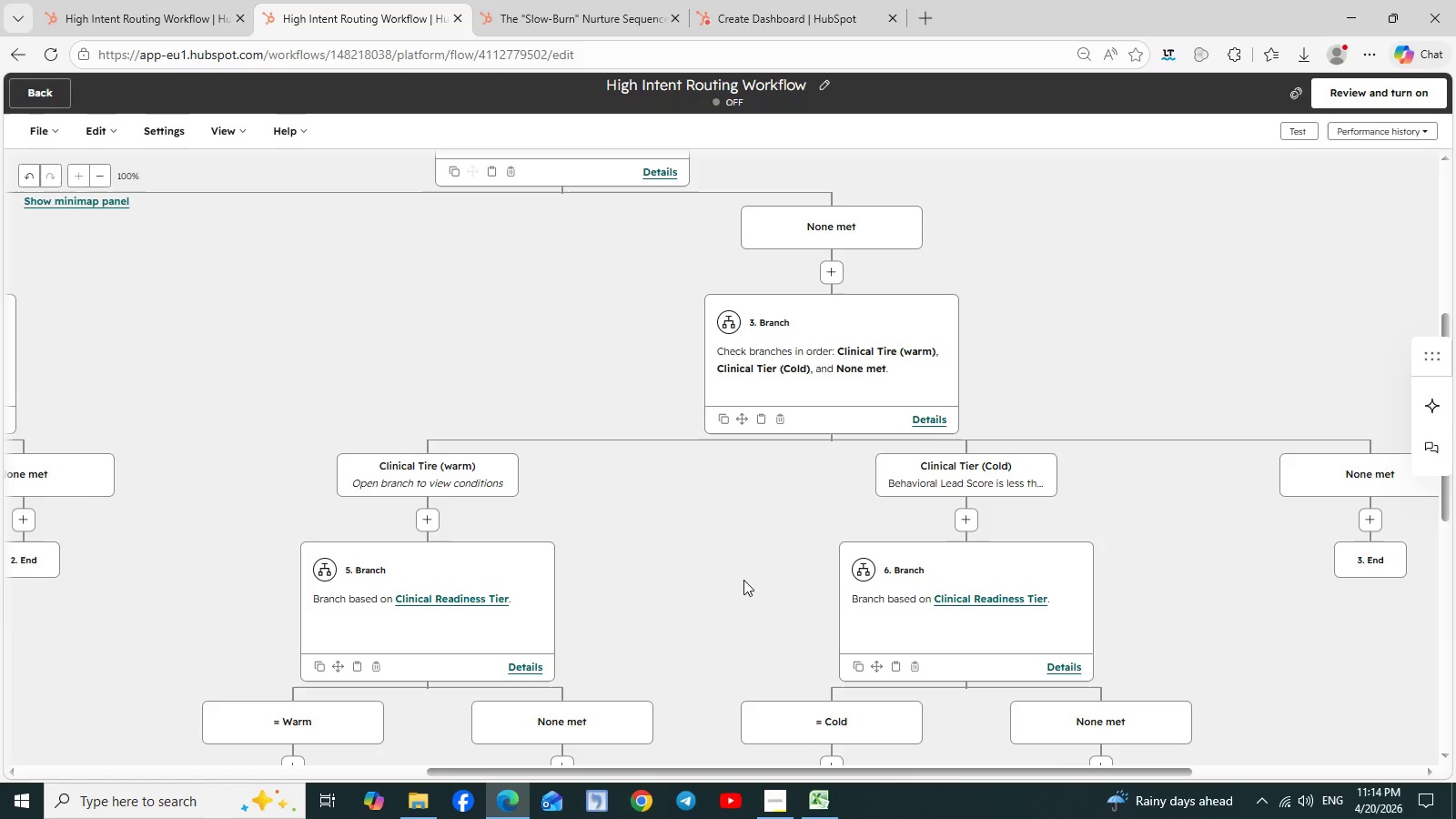 
double_click([743, 580])
 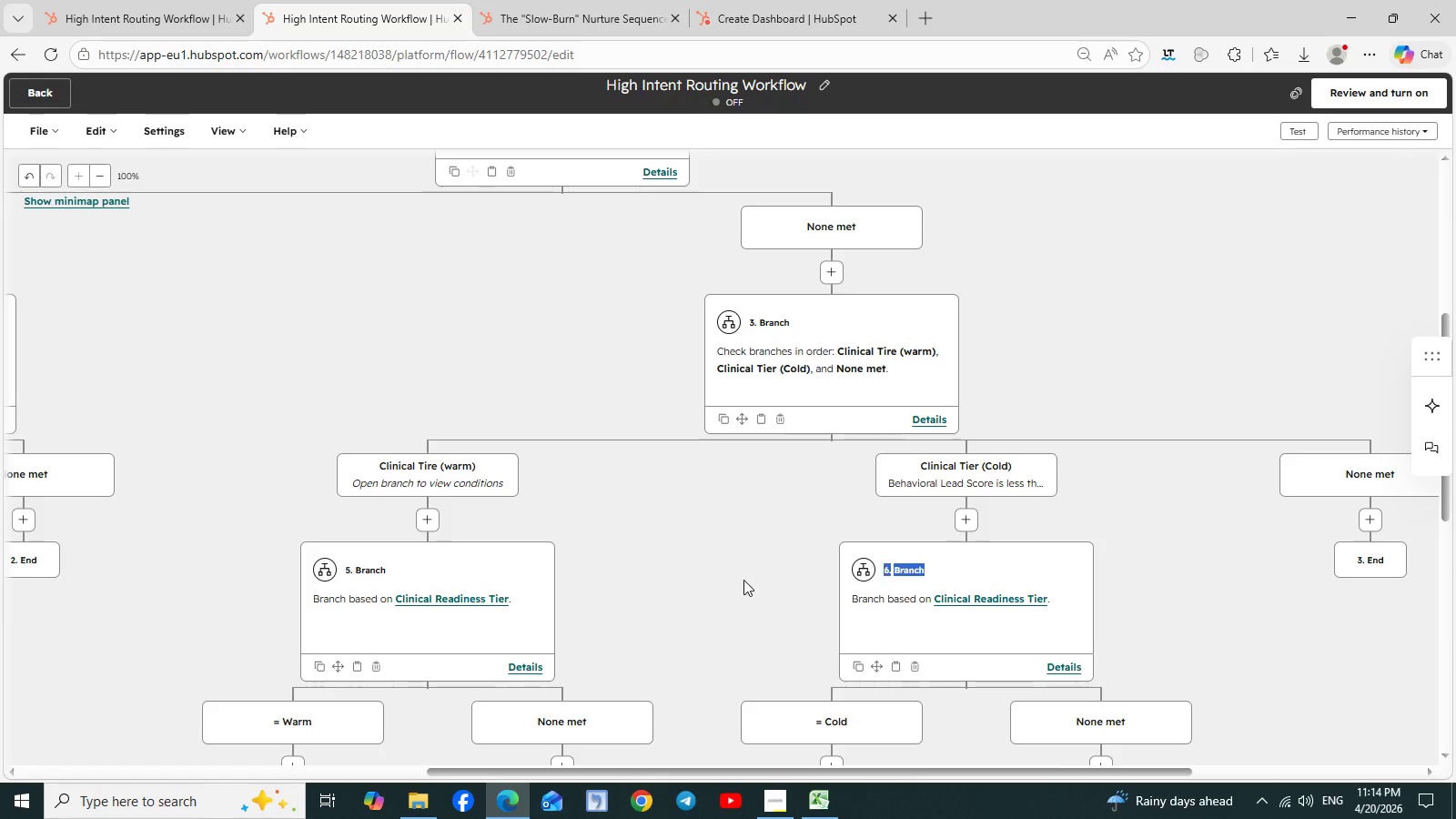 
triple_click([743, 580])
 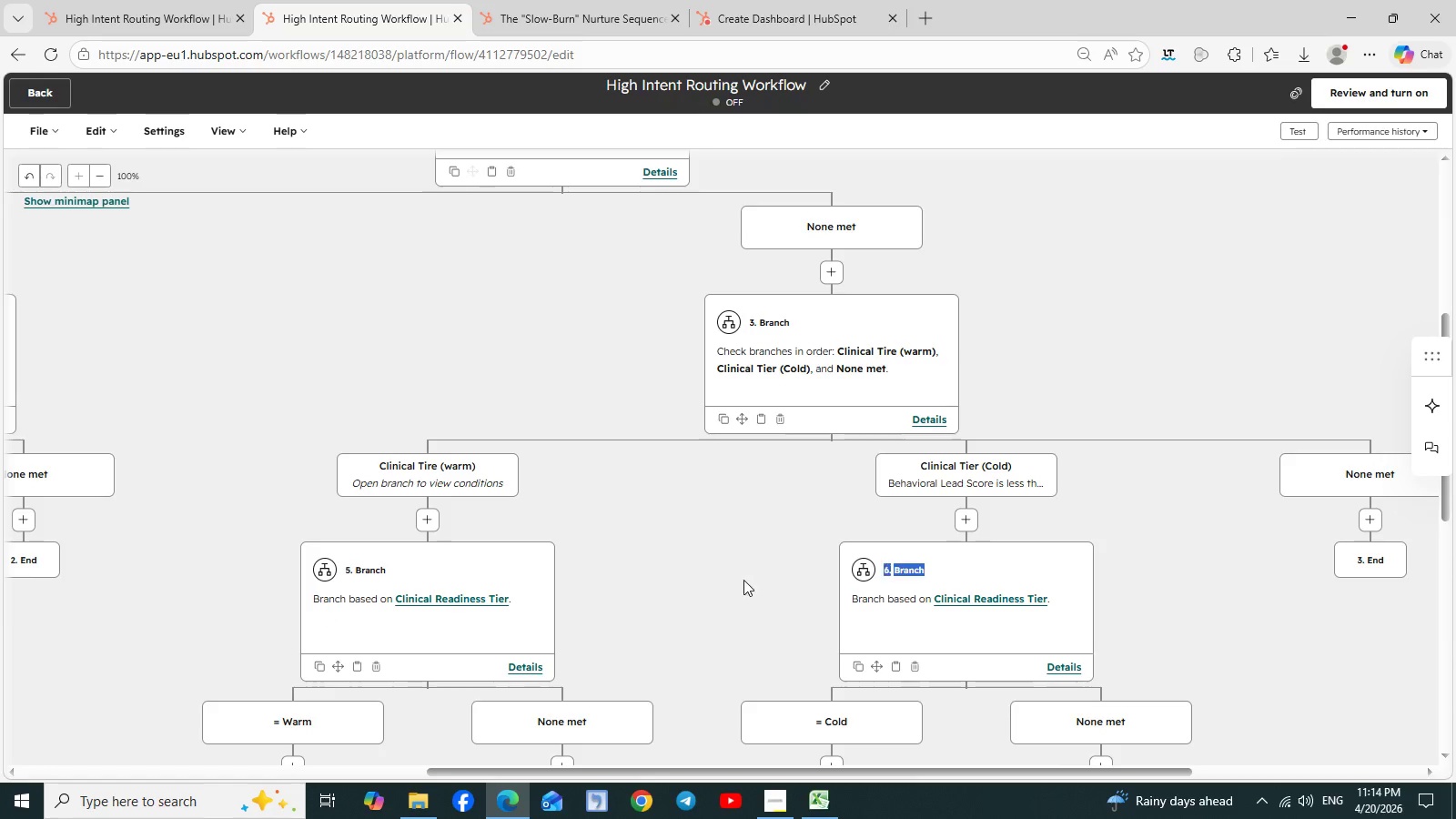 
triple_click([743, 580])
 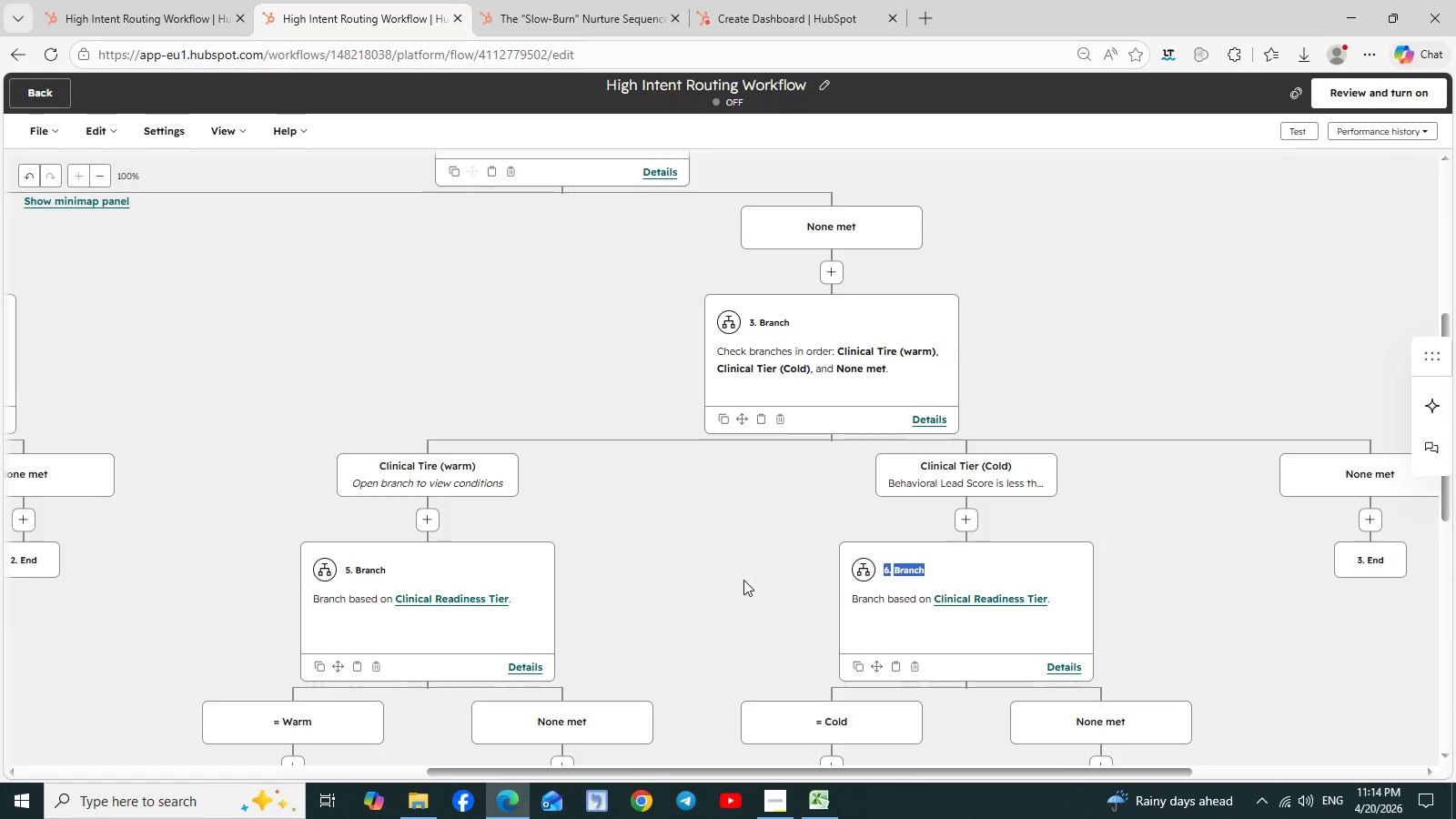 
triple_click([743, 580])
 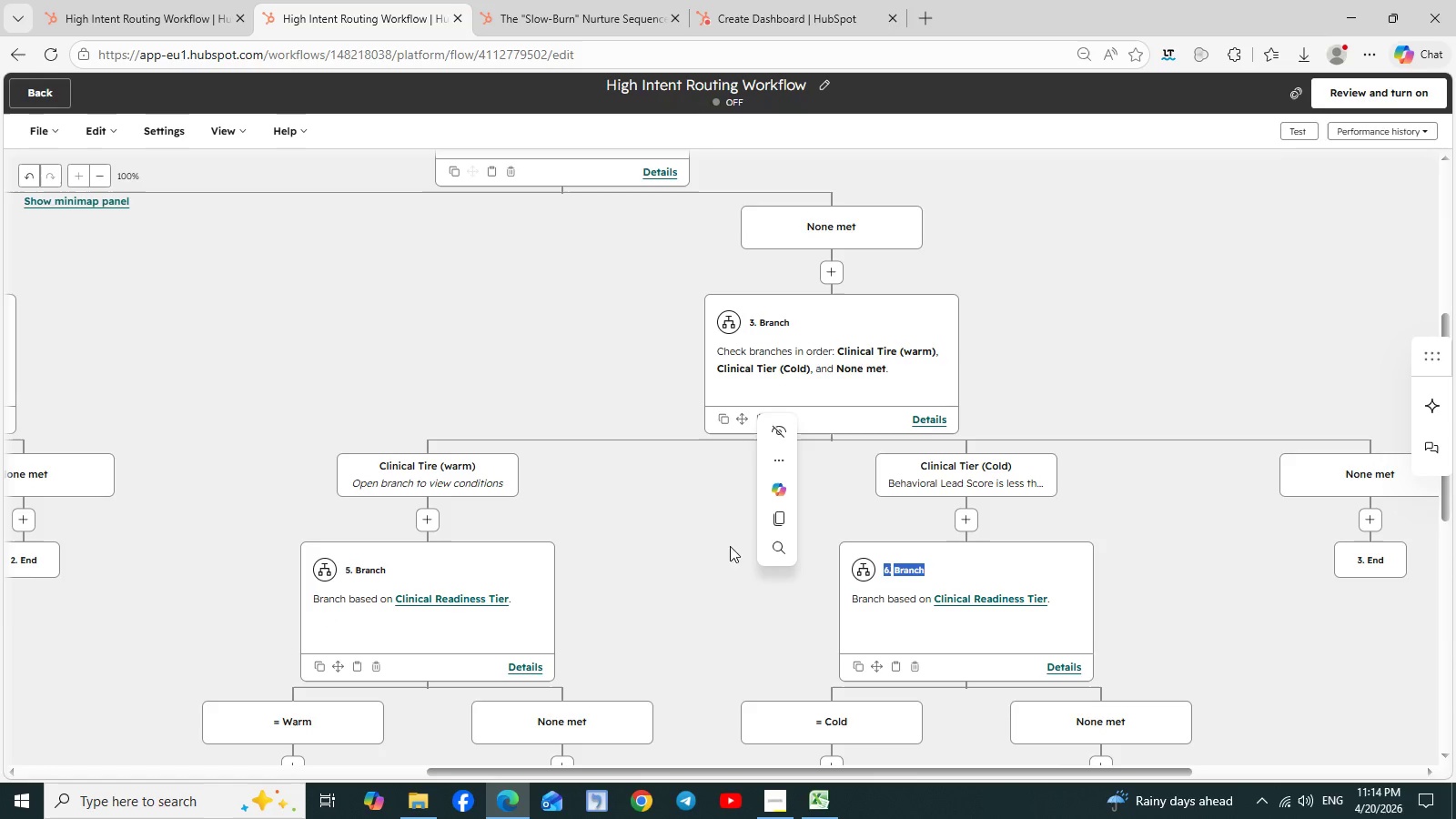 
triple_click([743, 580])
 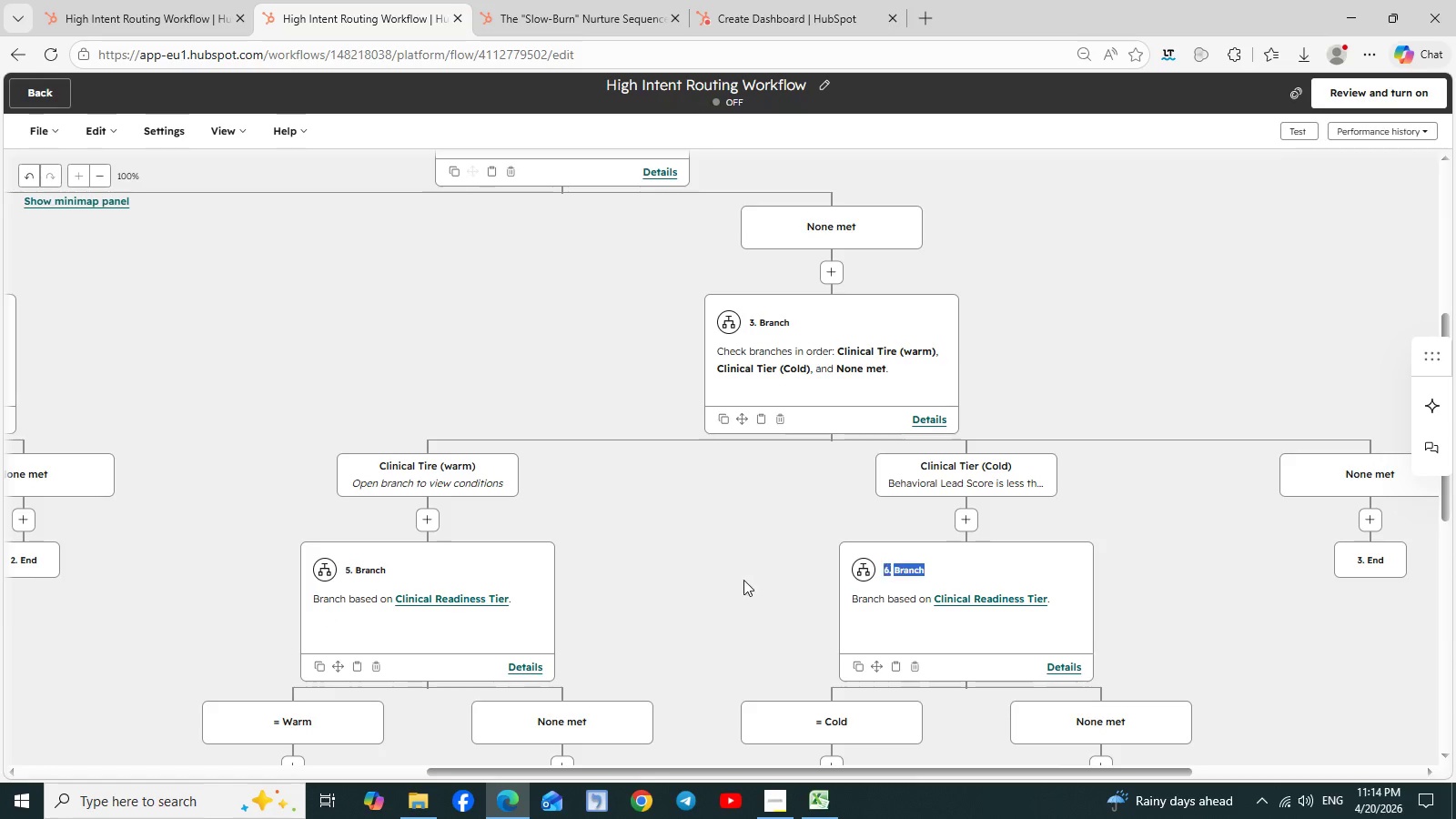 
triple_click([743, 580])
 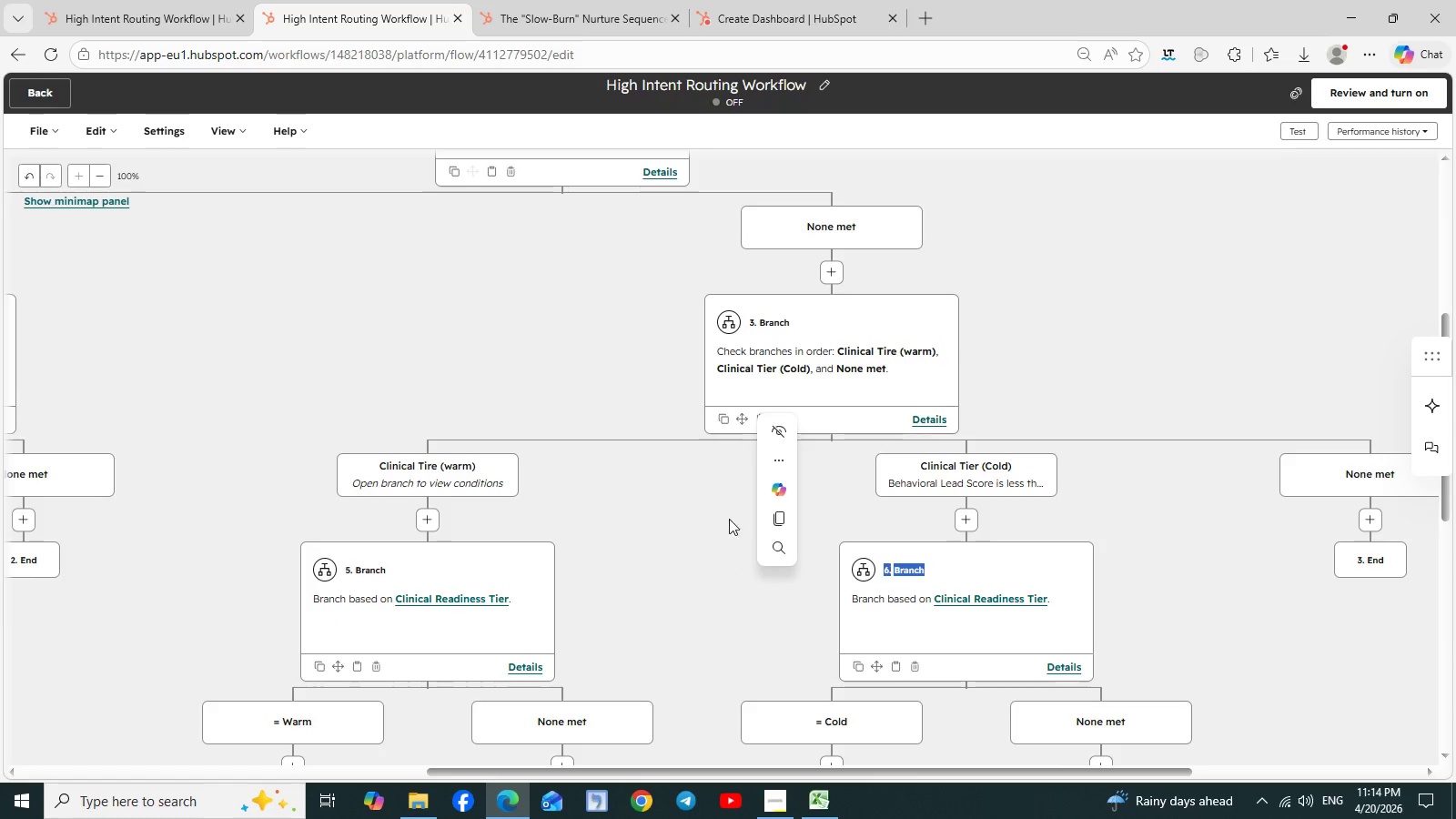 
triple_click([743, 580])
 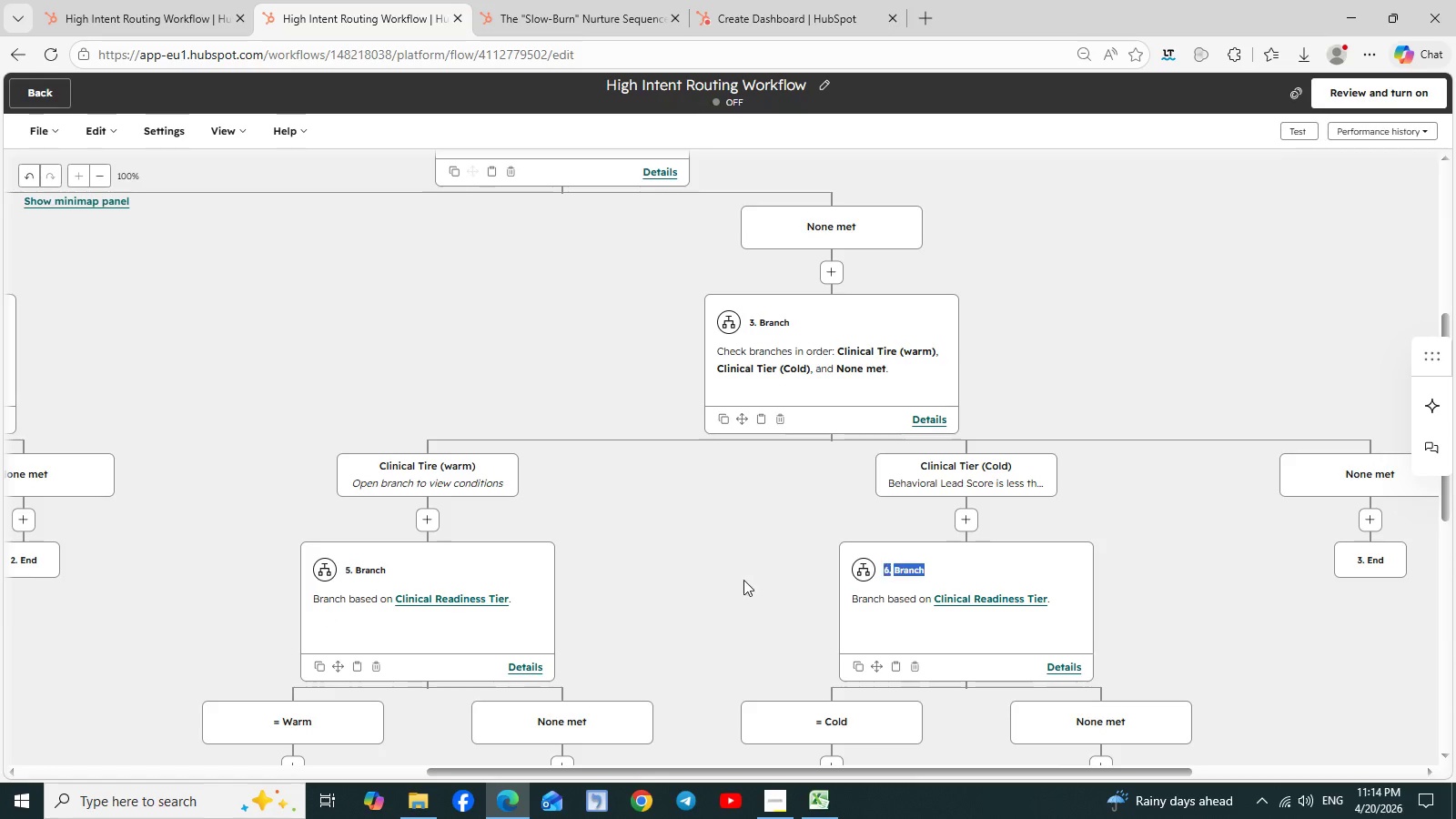 
triple_click([743, 580])
 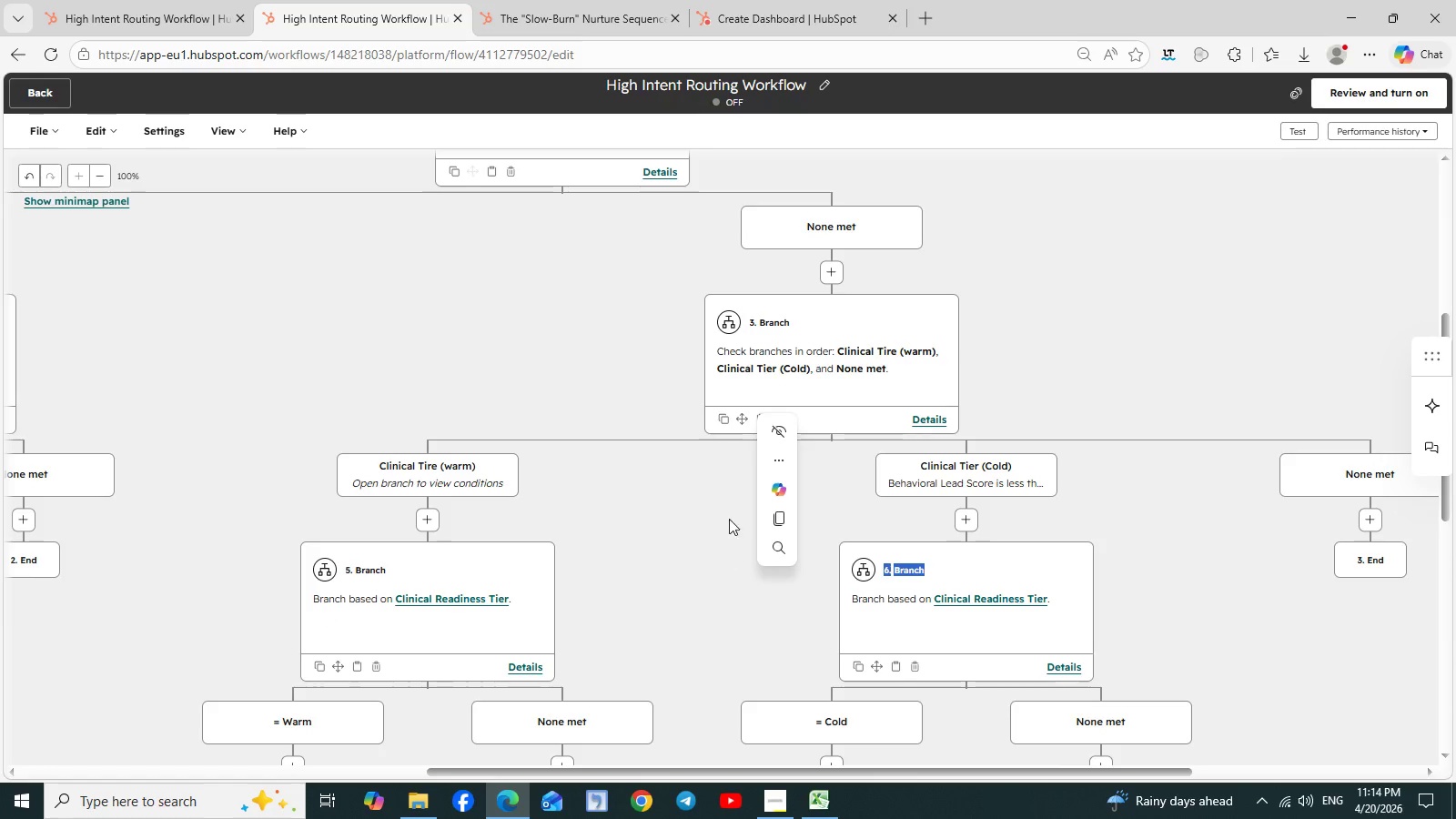 
triple_click([743, 580])
 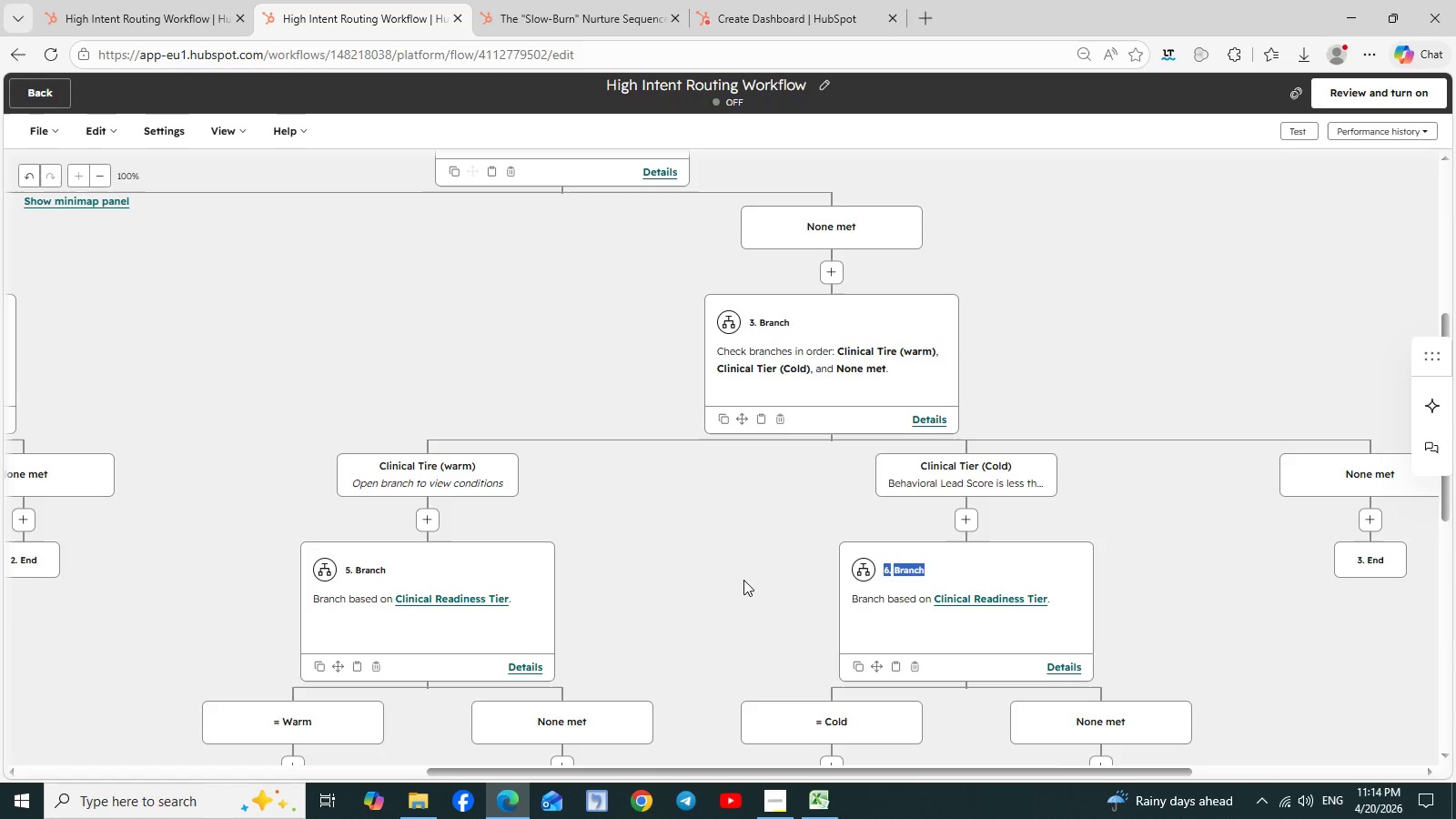 
triple_click([743, 580])
 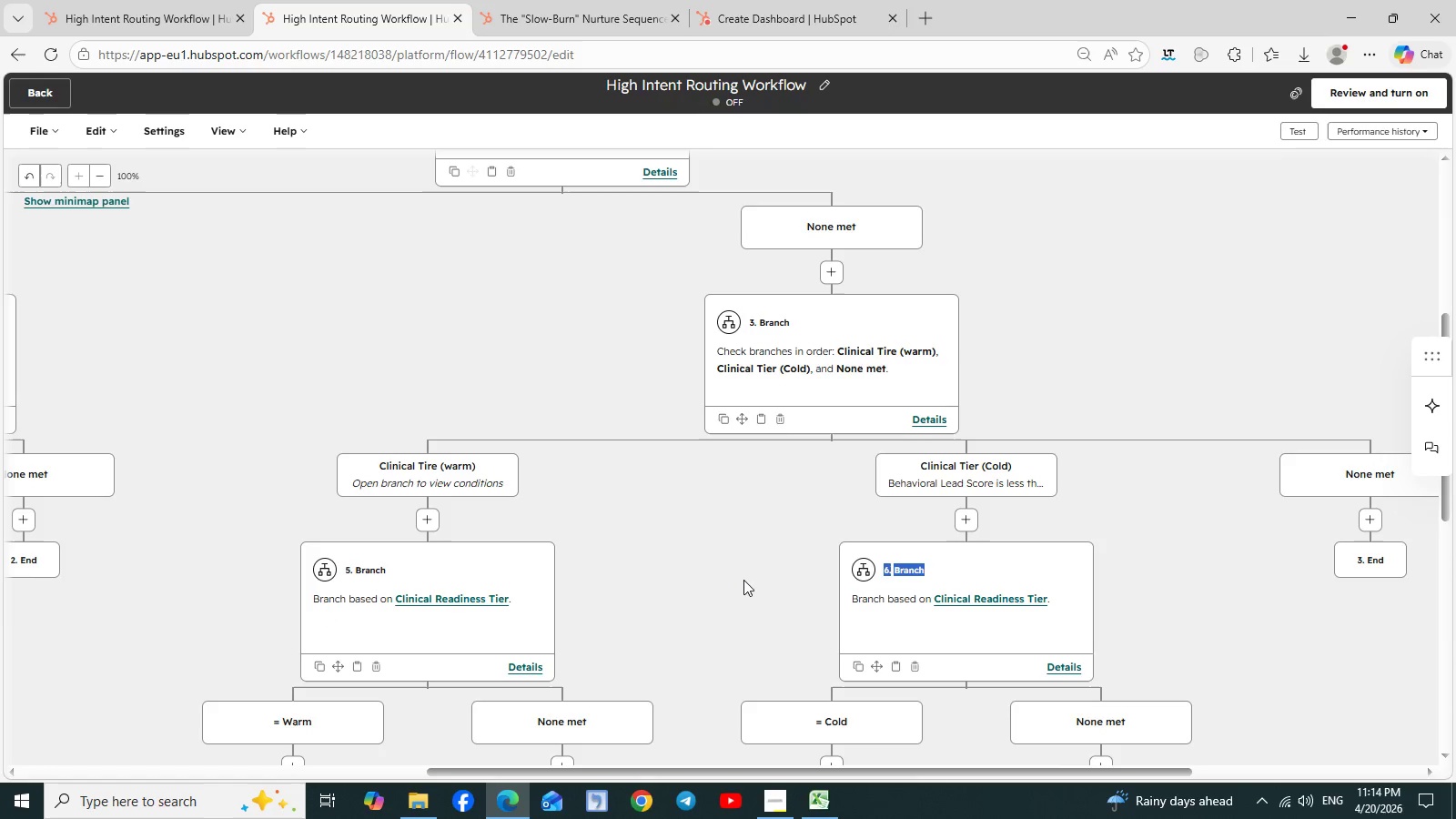 
triple_click([743, 580])
 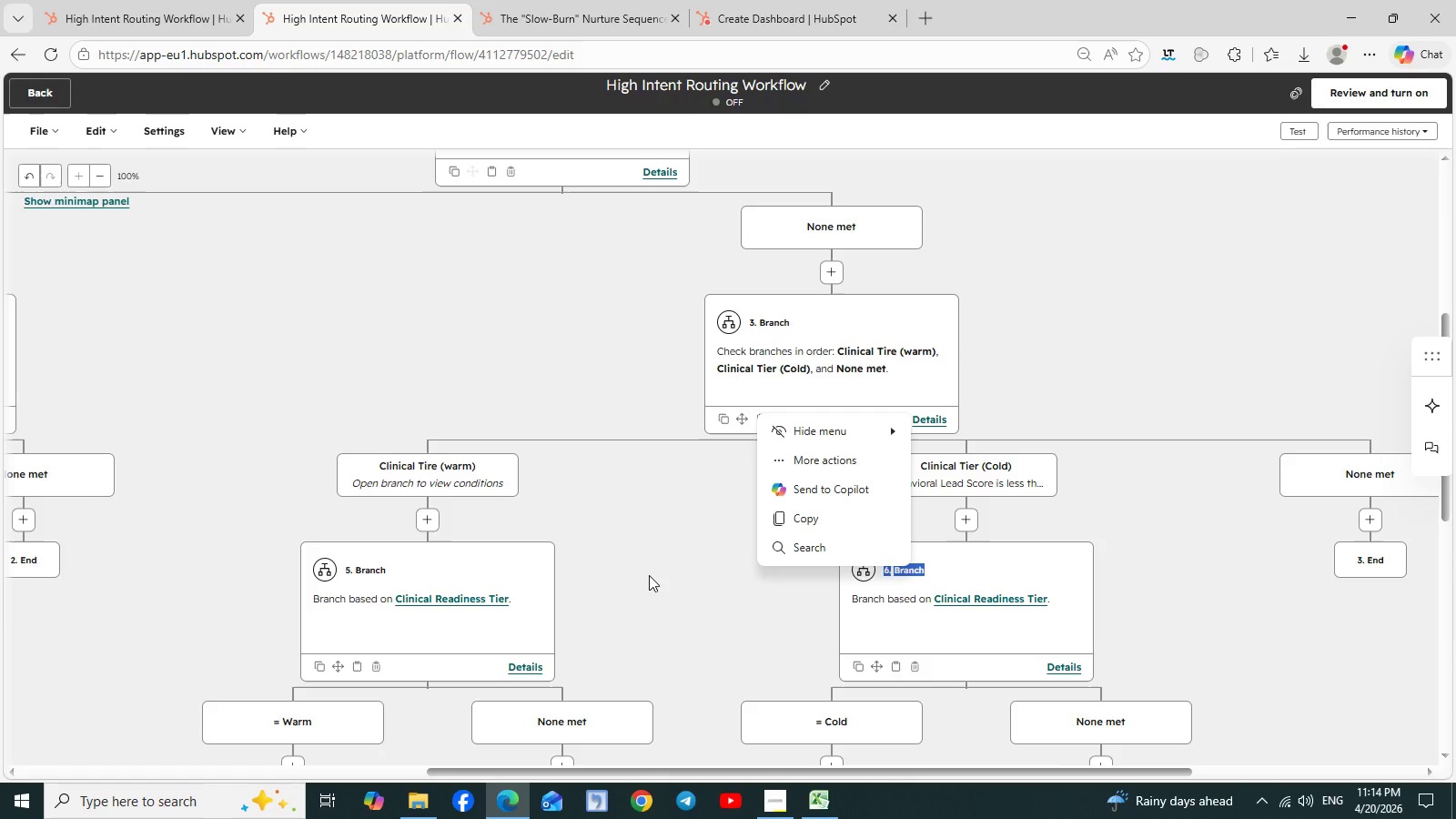 
left_click([649, 575])
 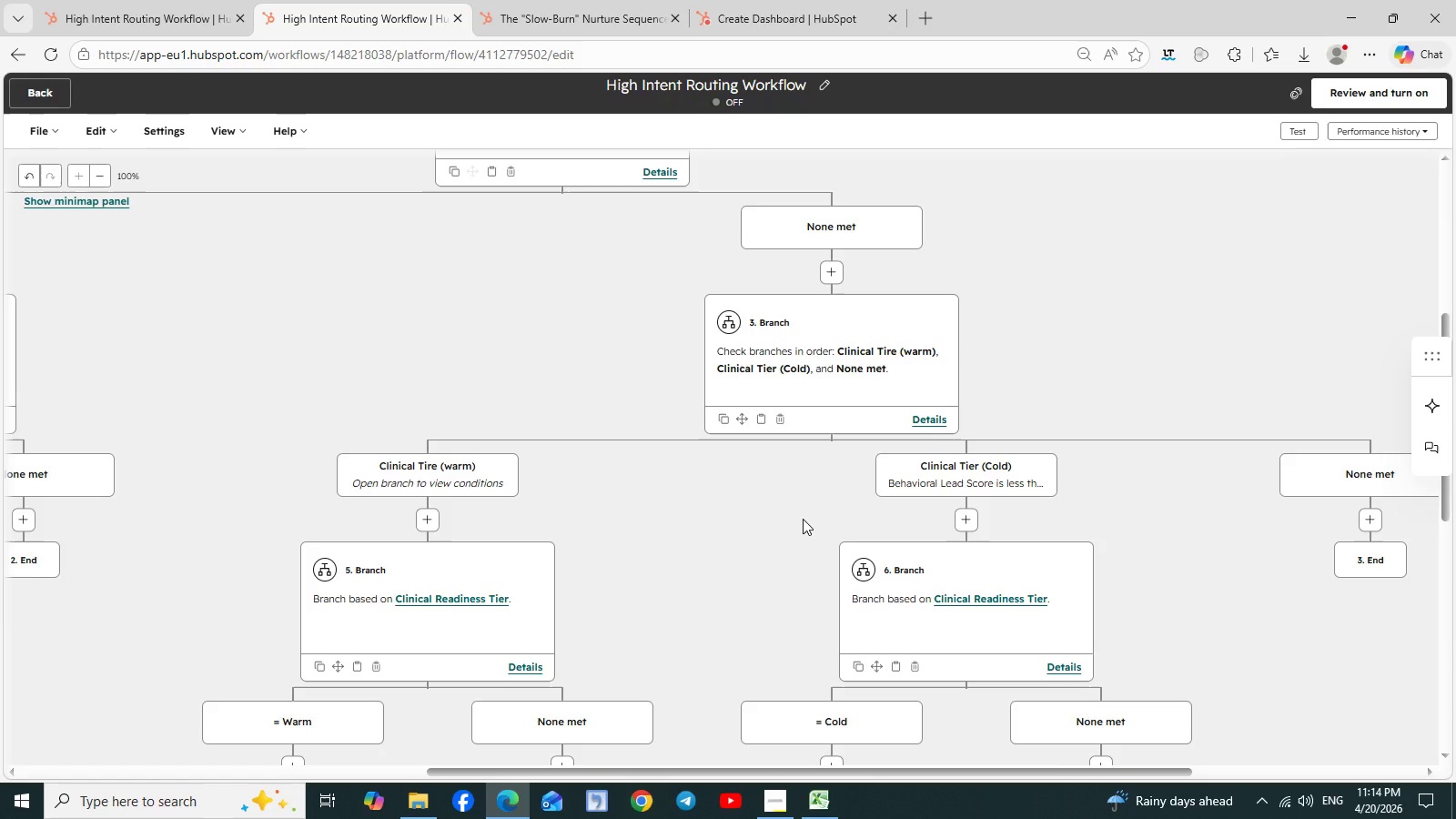 
scroll: coordinate [803, 519], scroll_direction: down, amount: 3.0
 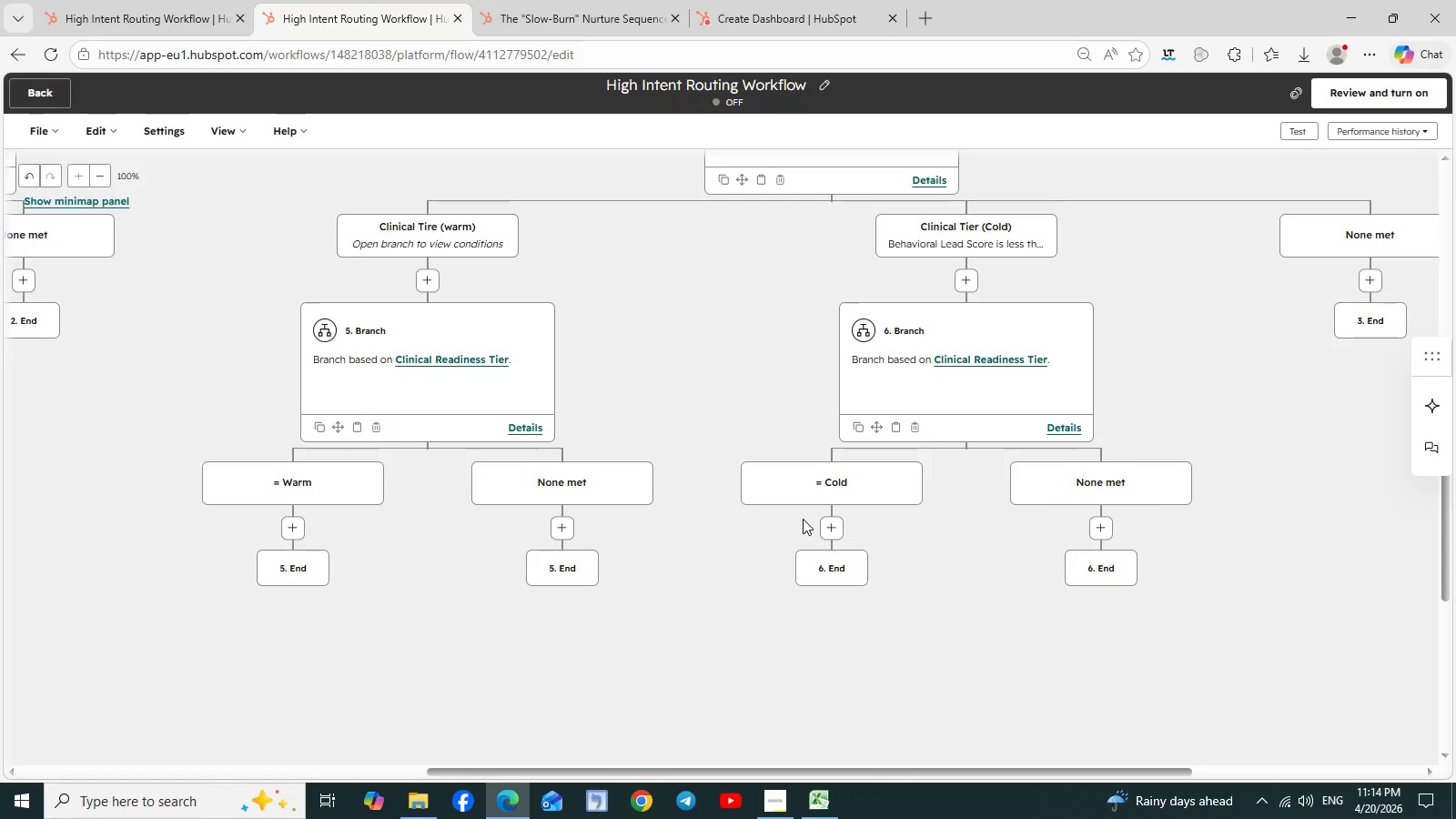 
scroll: coordinate [803, 519], scroll_direction: none, amount: 0.0
 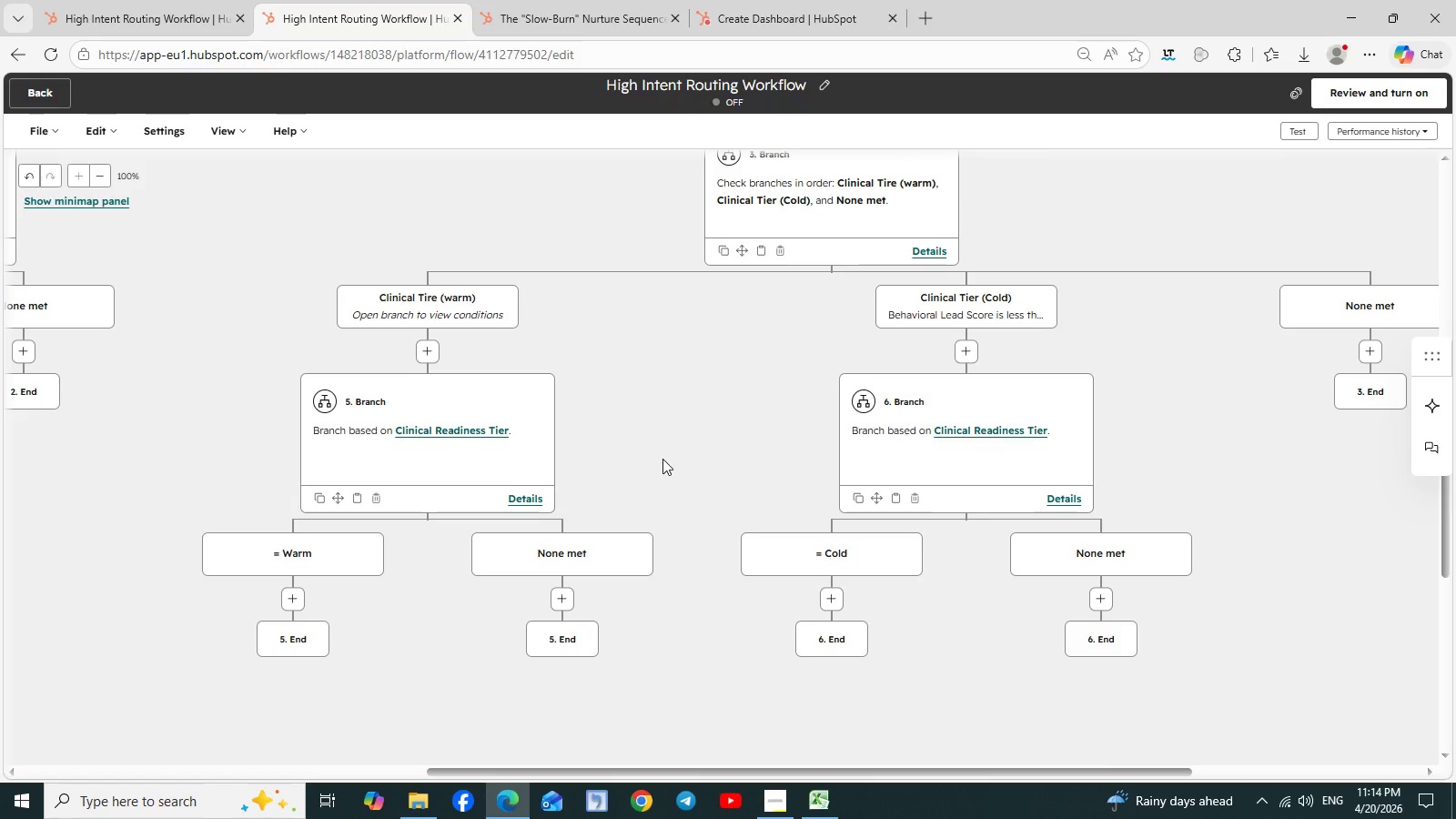 
scroll: coordinate [726, 468], scroll_direction: up, amount: 1.0
 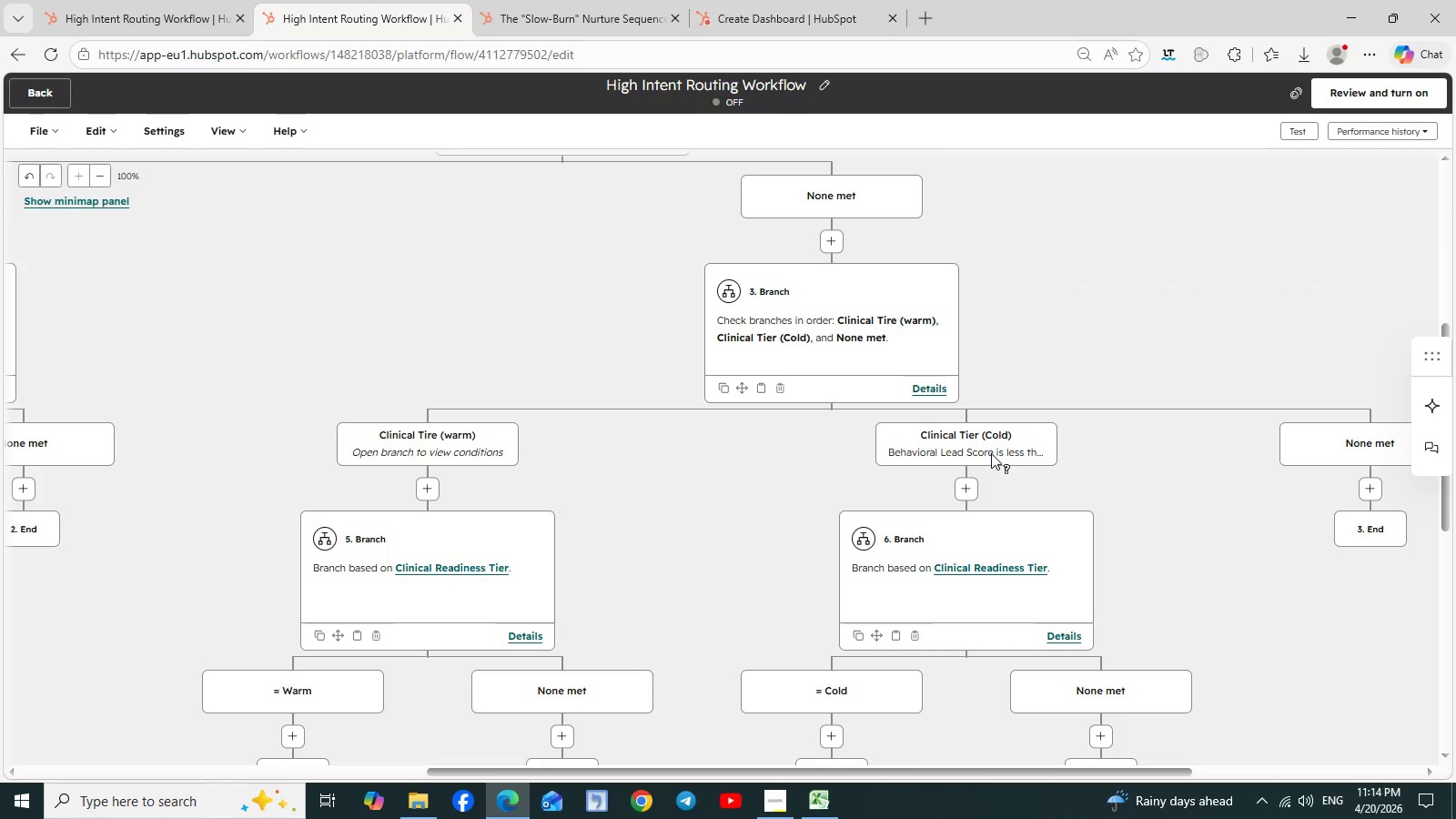 
left_click([991, 453])
 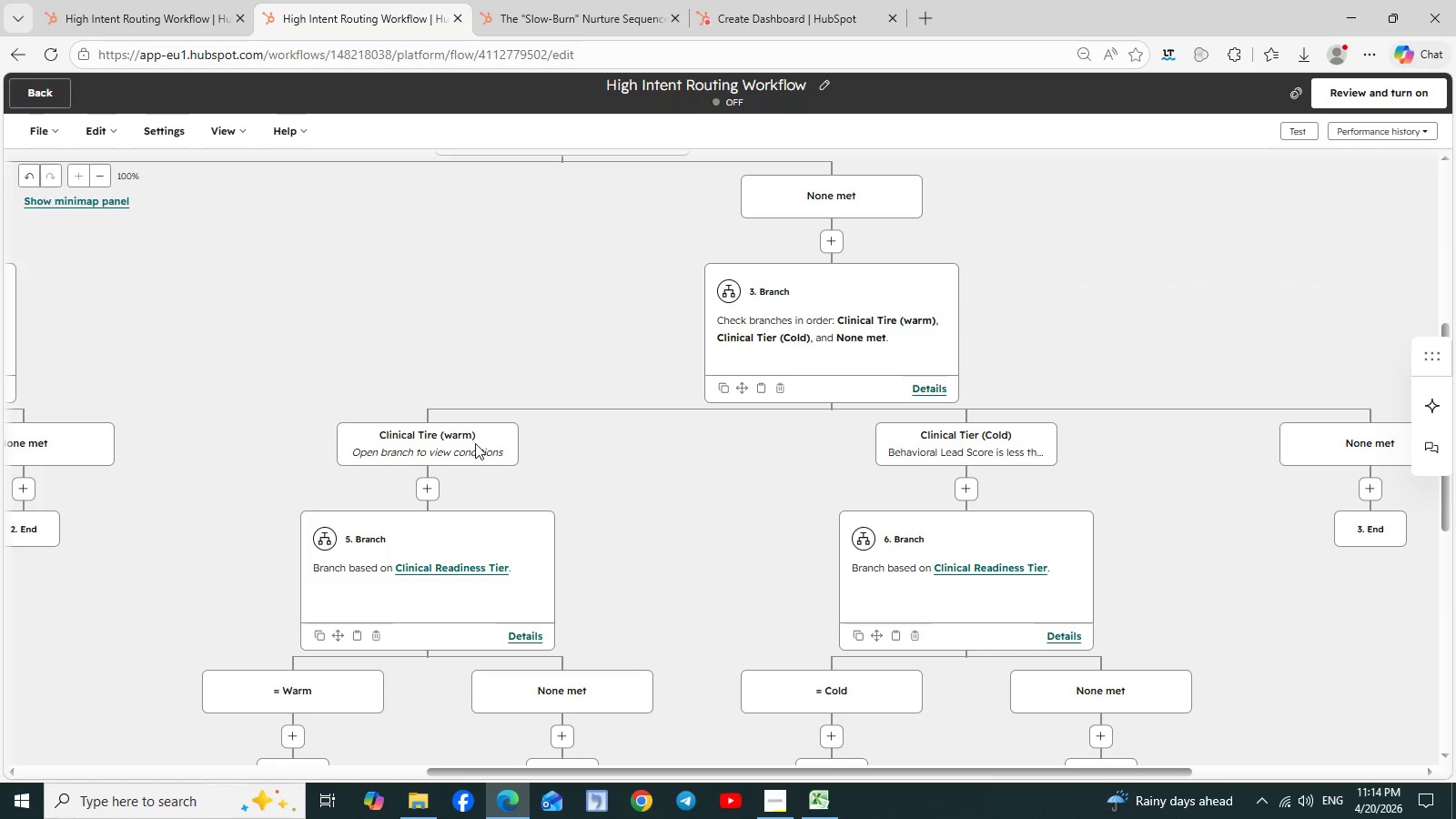 
left_click([486, 448])
 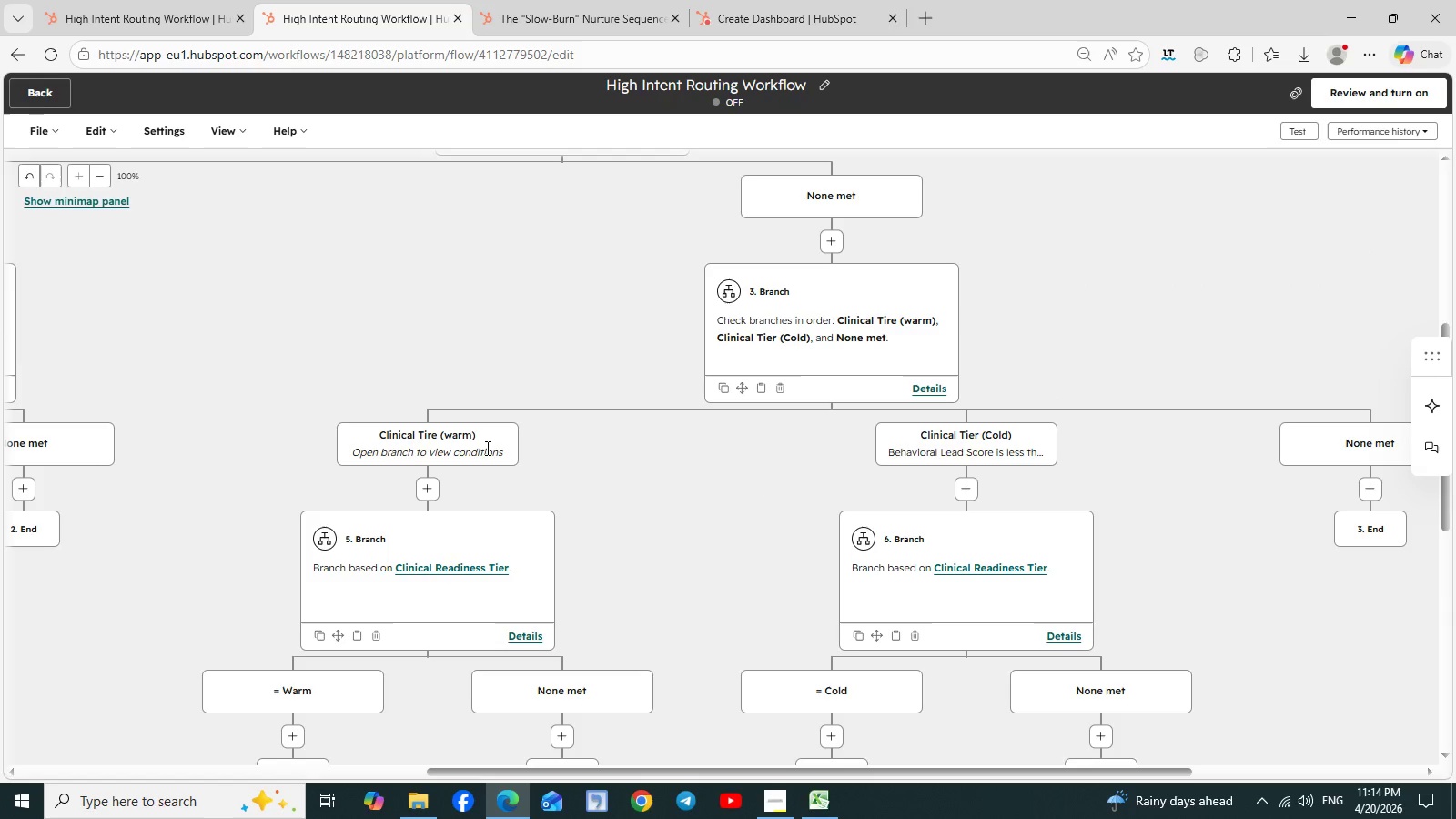 
left_click([486, 448])
 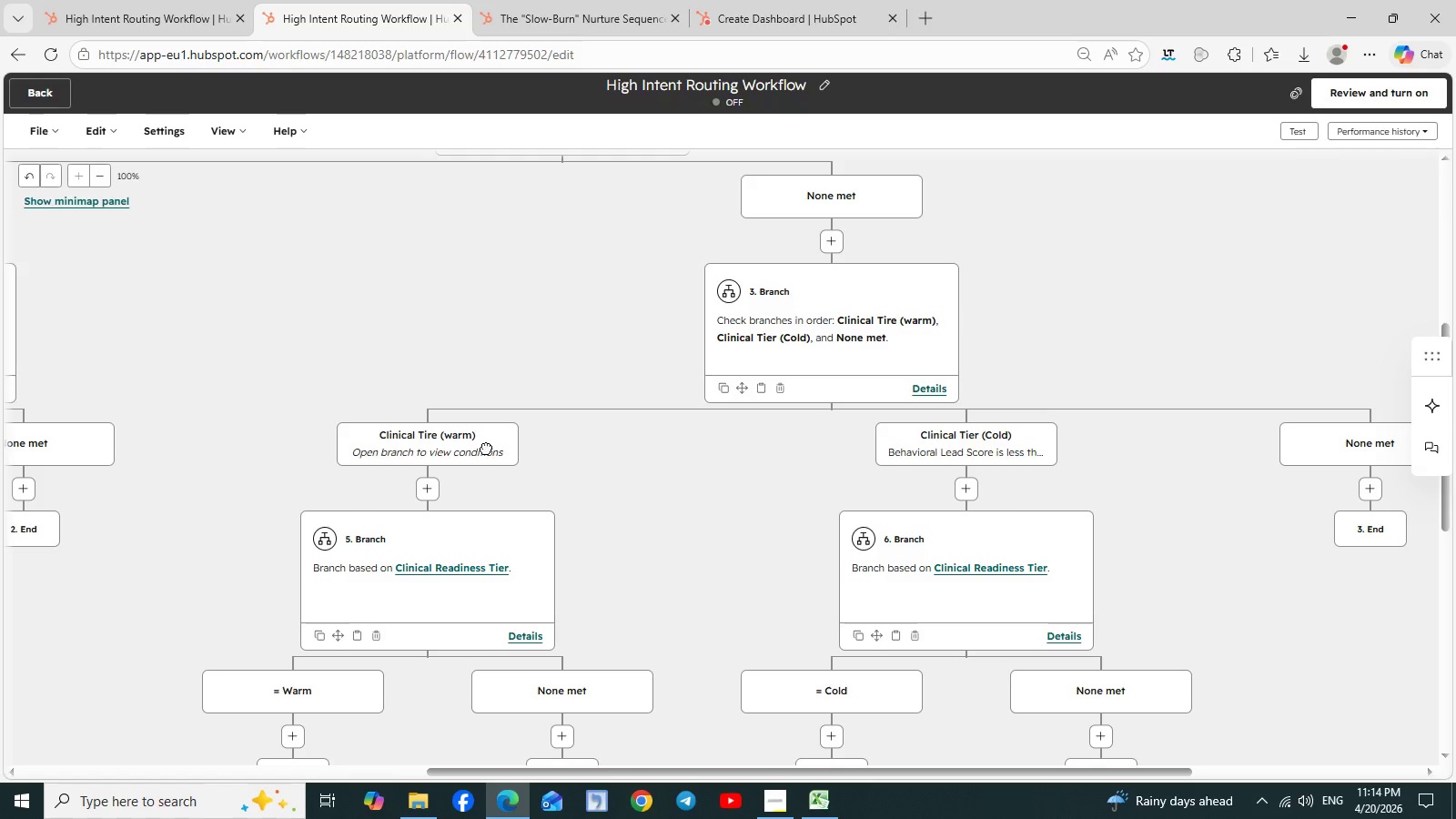 
double_click([486, 448])
 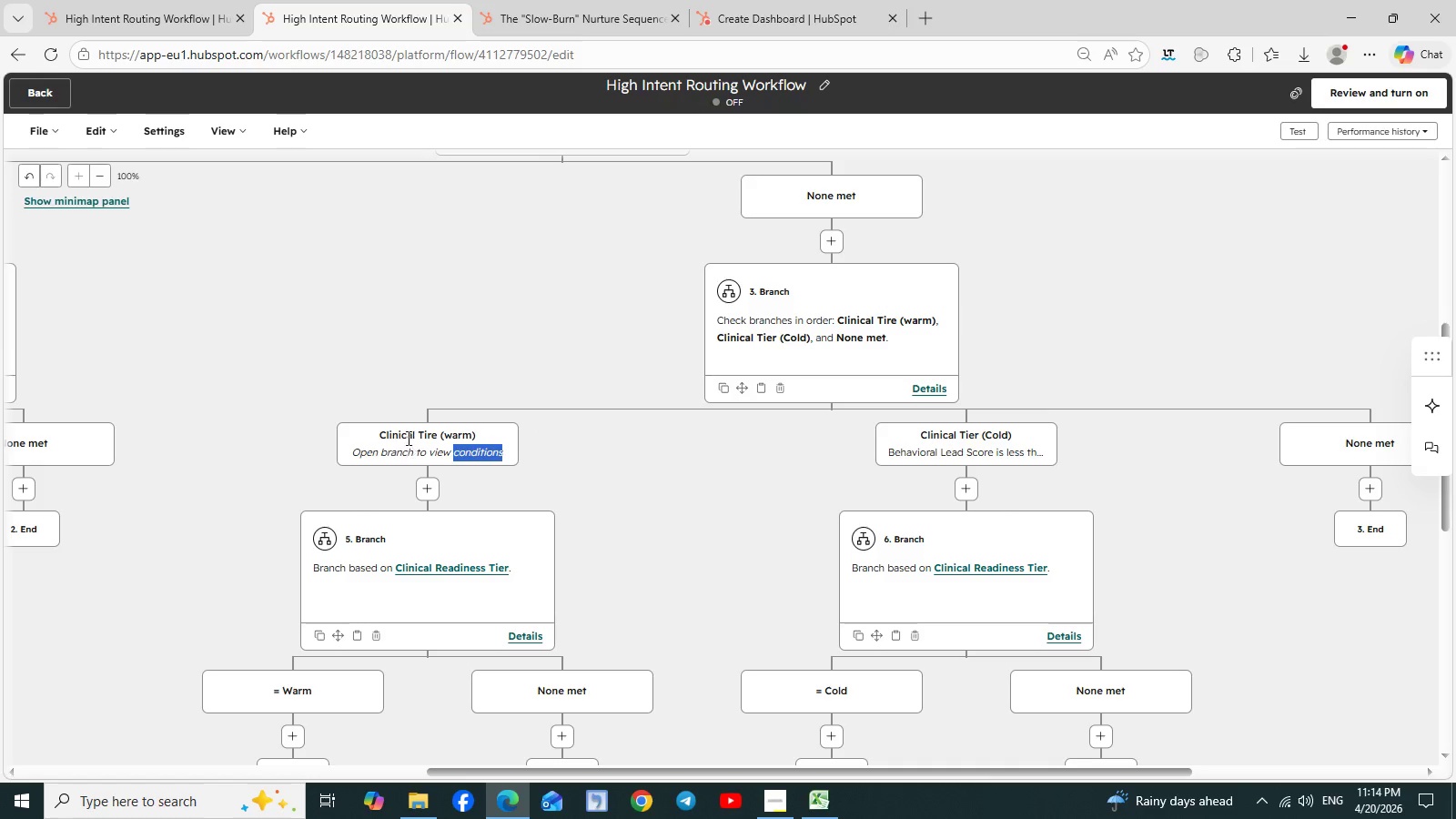 
left_click([407, 438])
 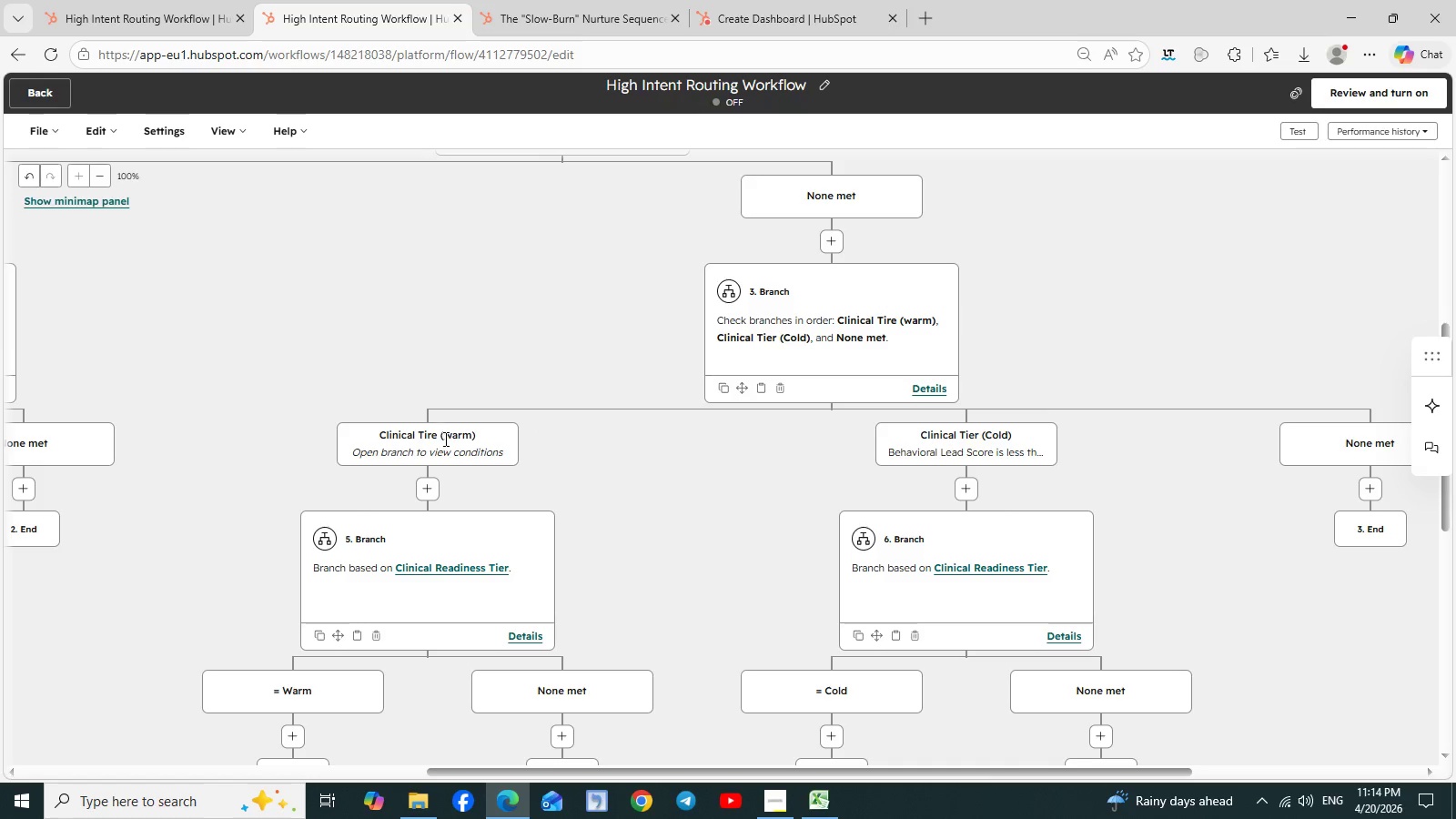 
left_click([450, 439])
 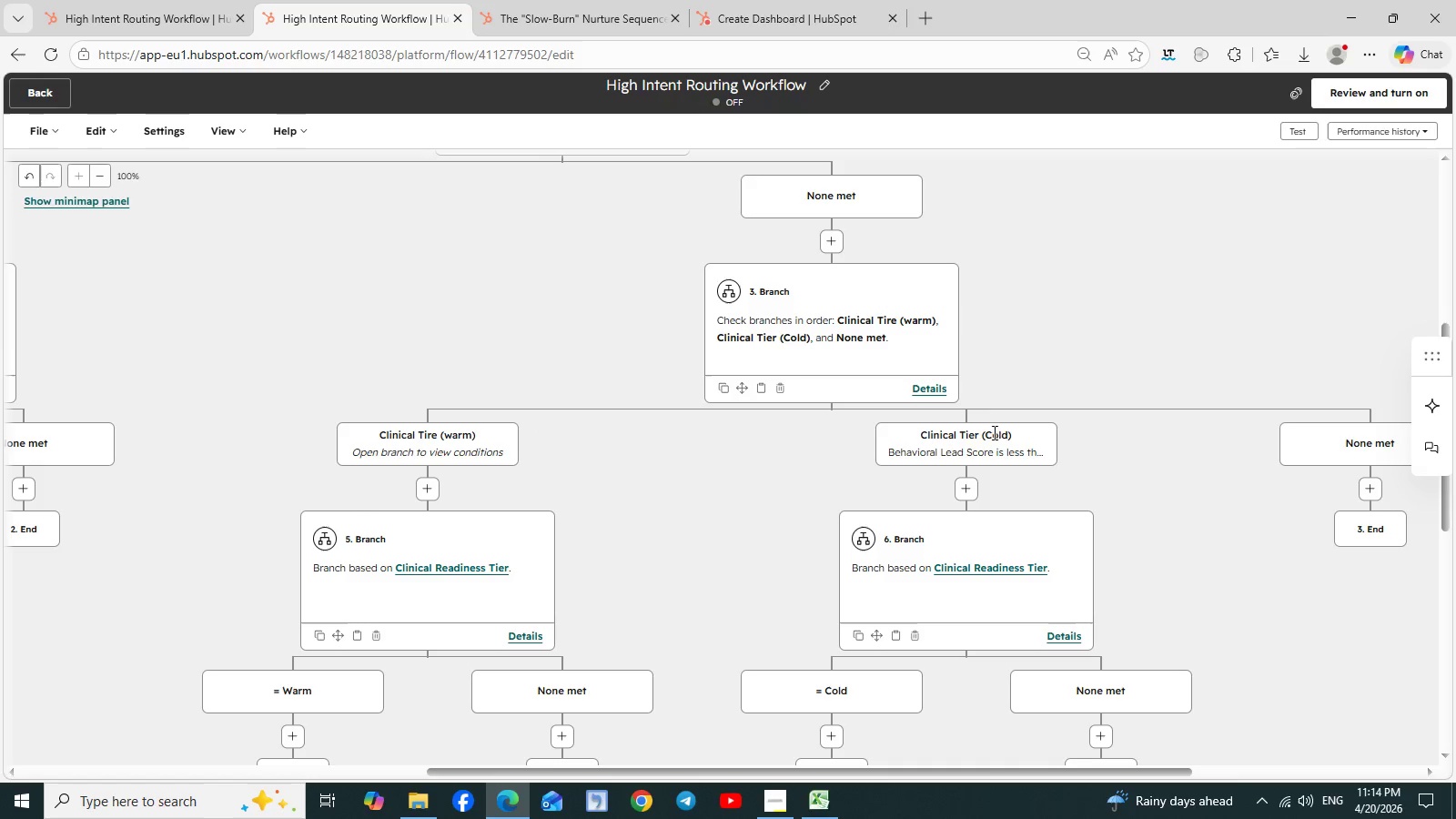 
mouse_move([942, 454])
 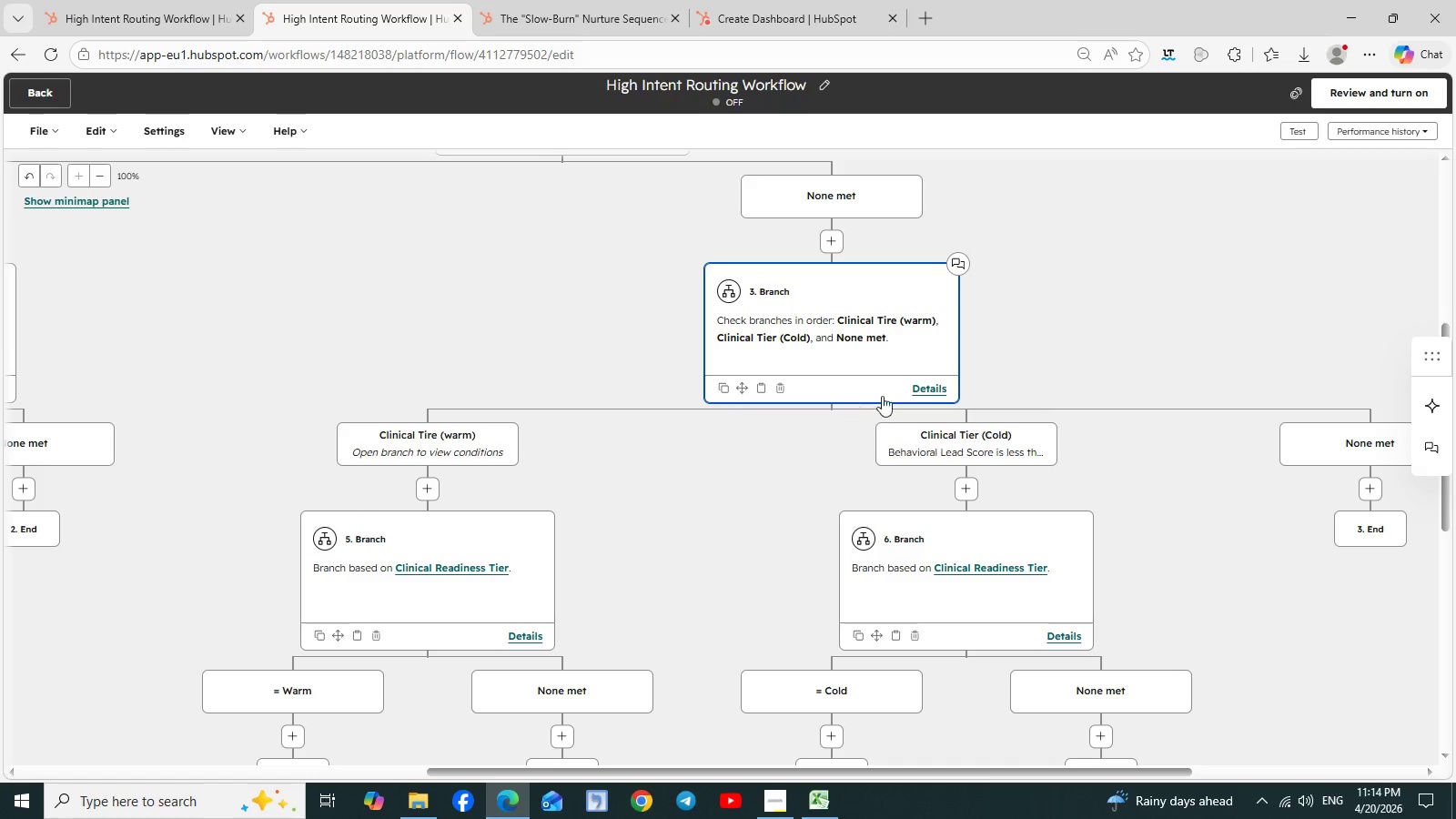 
left_click([938, 393])
 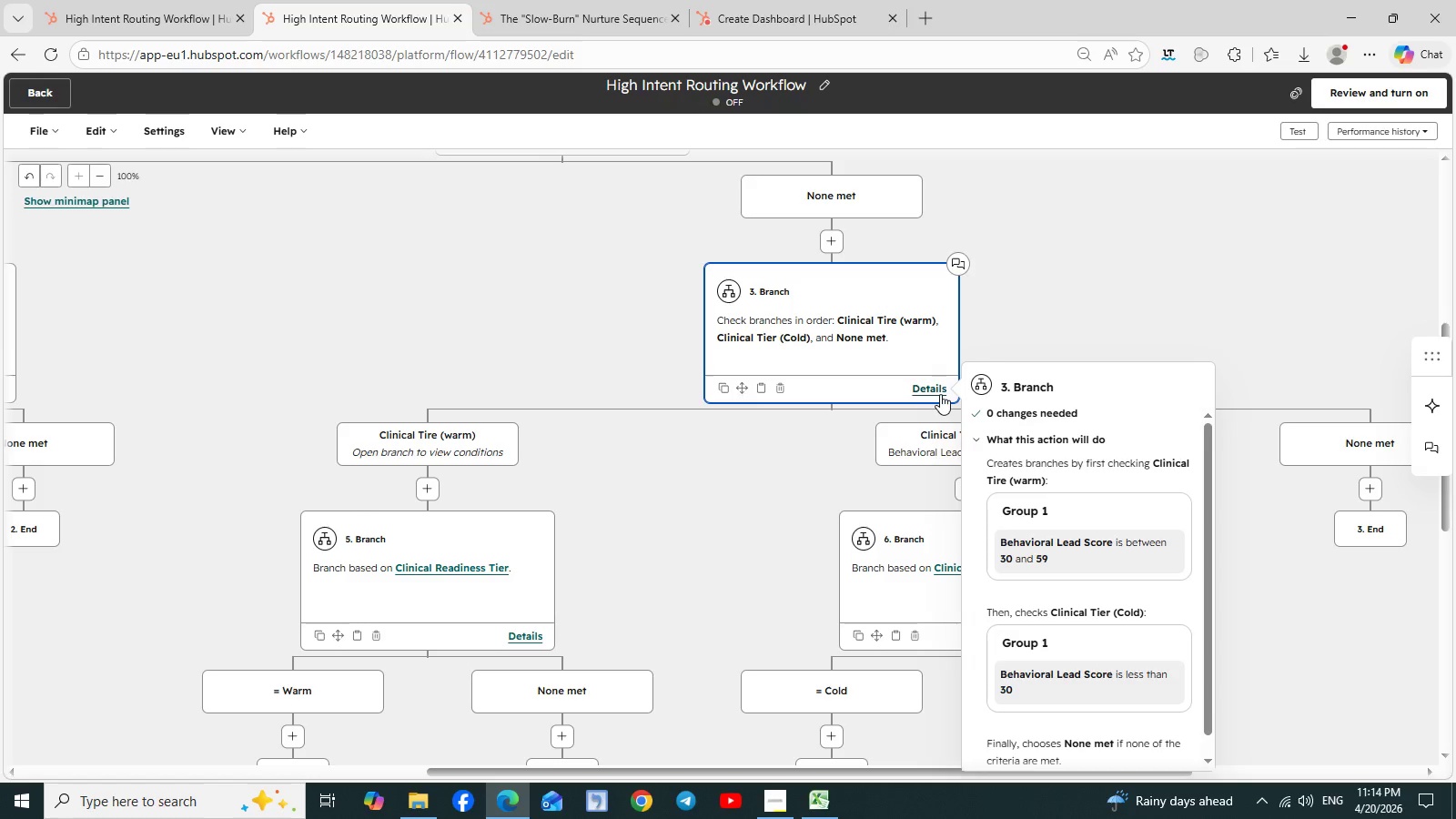 
scroll: coordinate [1059, 554], scroll_direction: none, amount: 0.0
 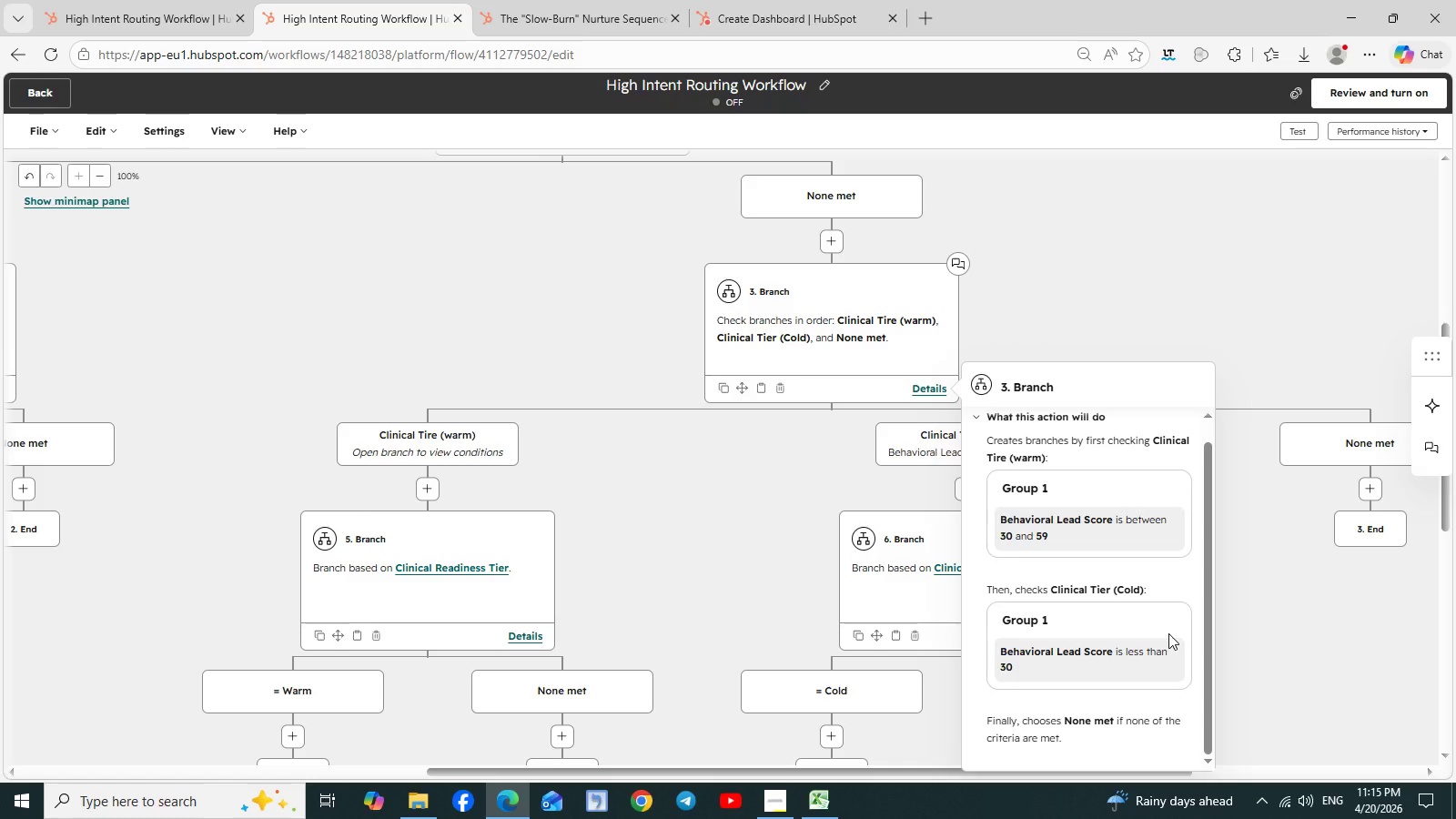 
wait(34.22)
 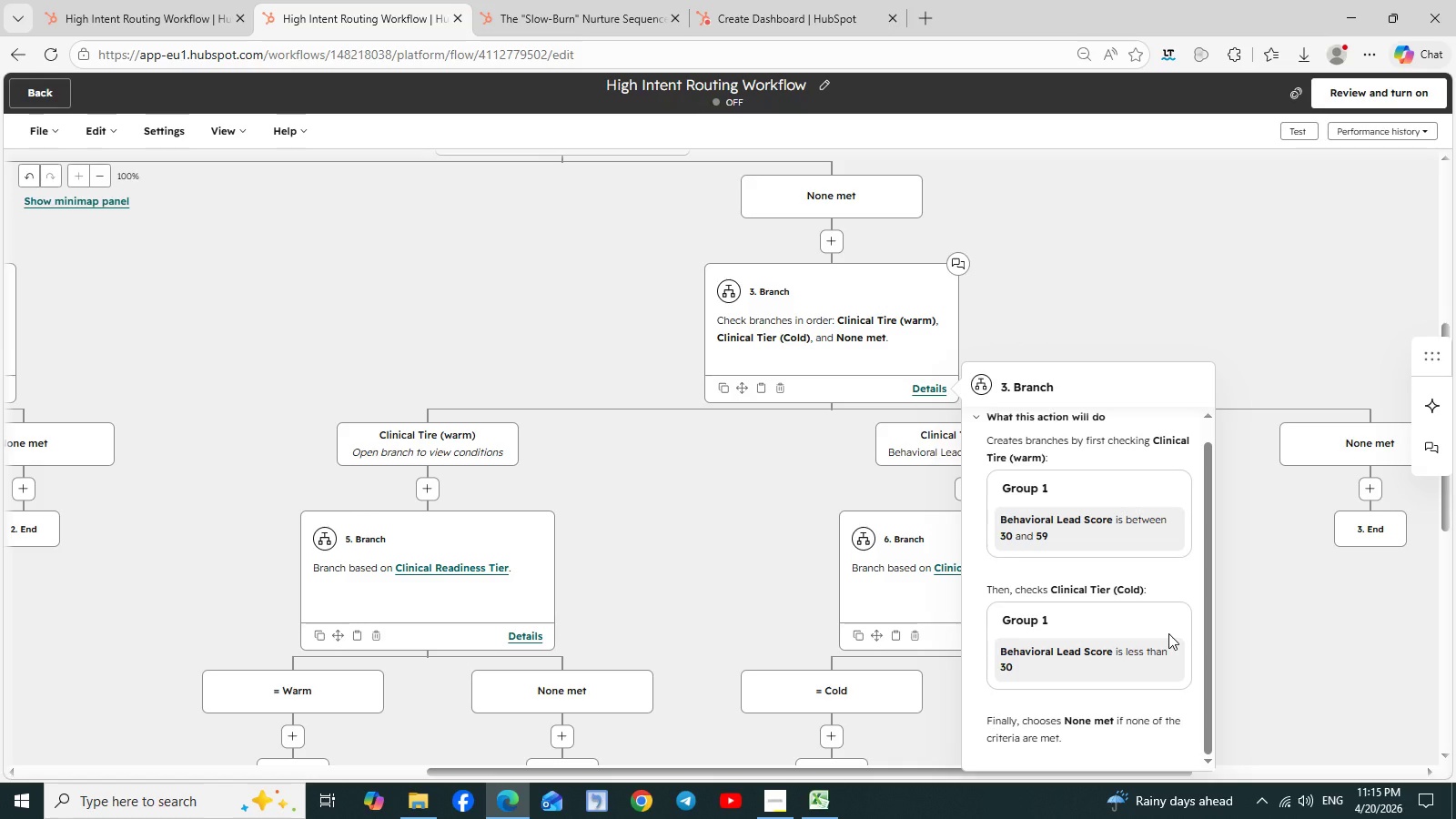 
scroll: coordinate [1168, 633], scroll_direction: down, amount: 1.0
 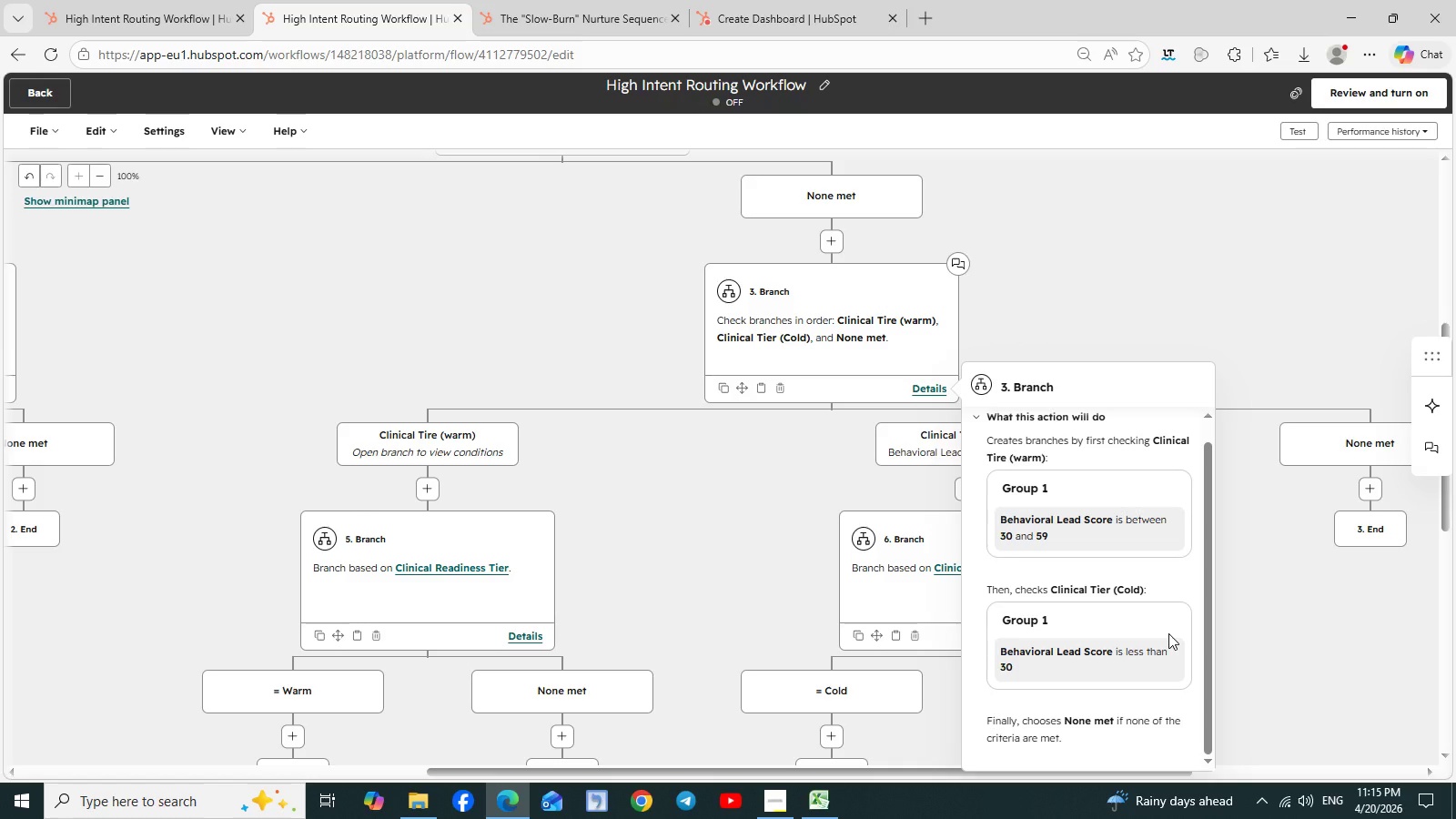 
wait(5.25)
 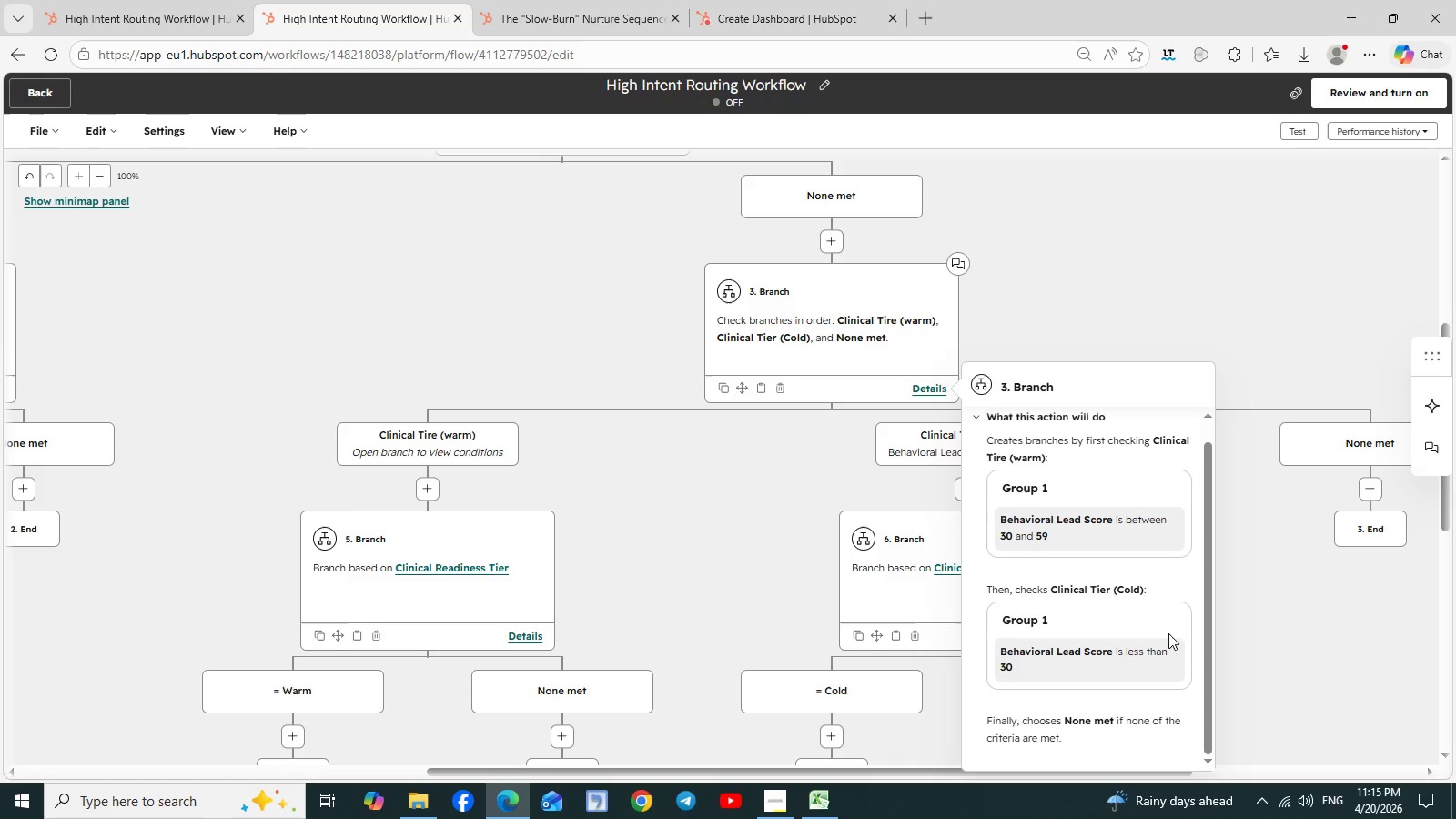 
scroll: coordinate [1168, 633], scroll_direction: up, amount: 1.0
 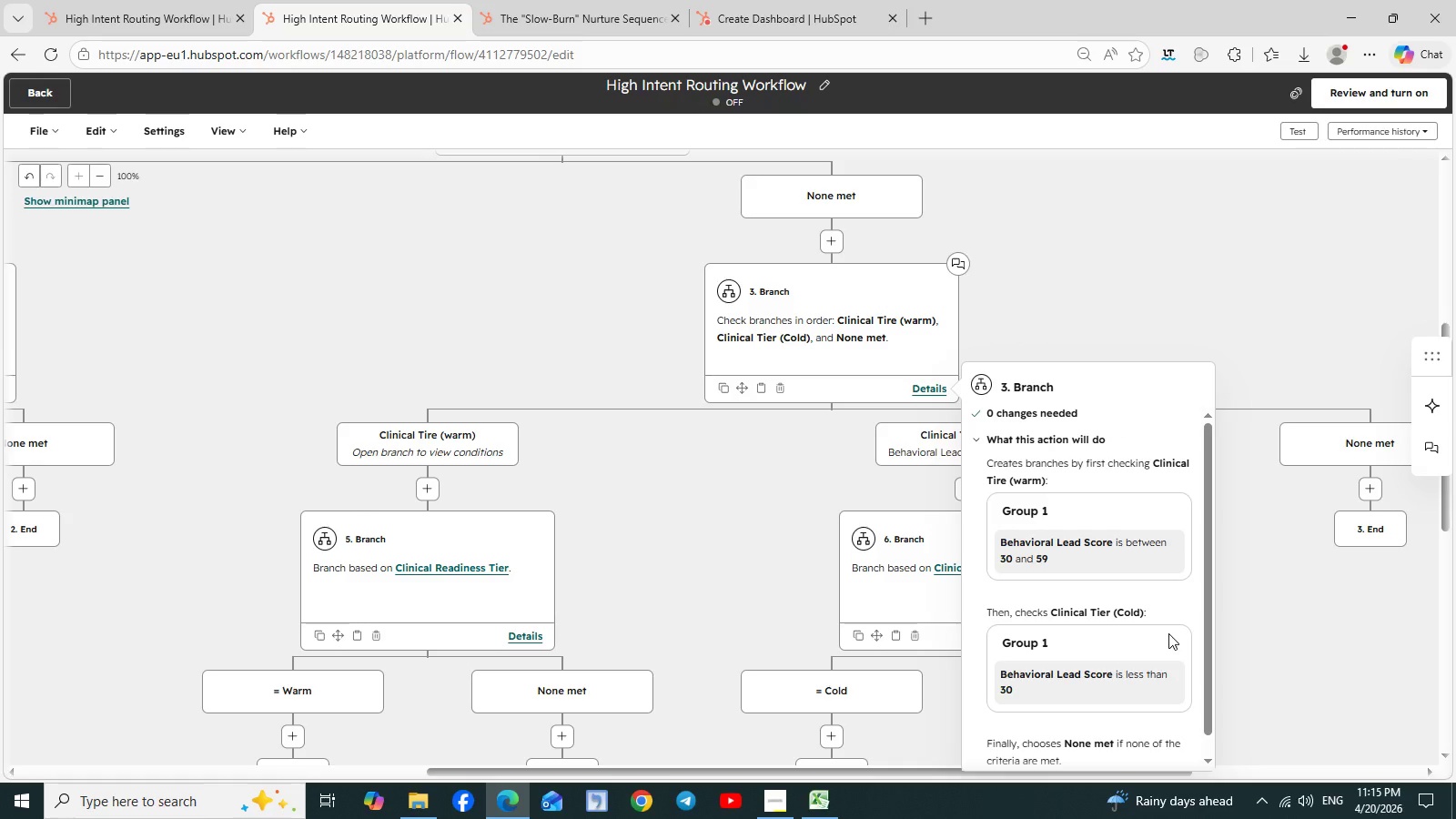 
wait(6.06)
 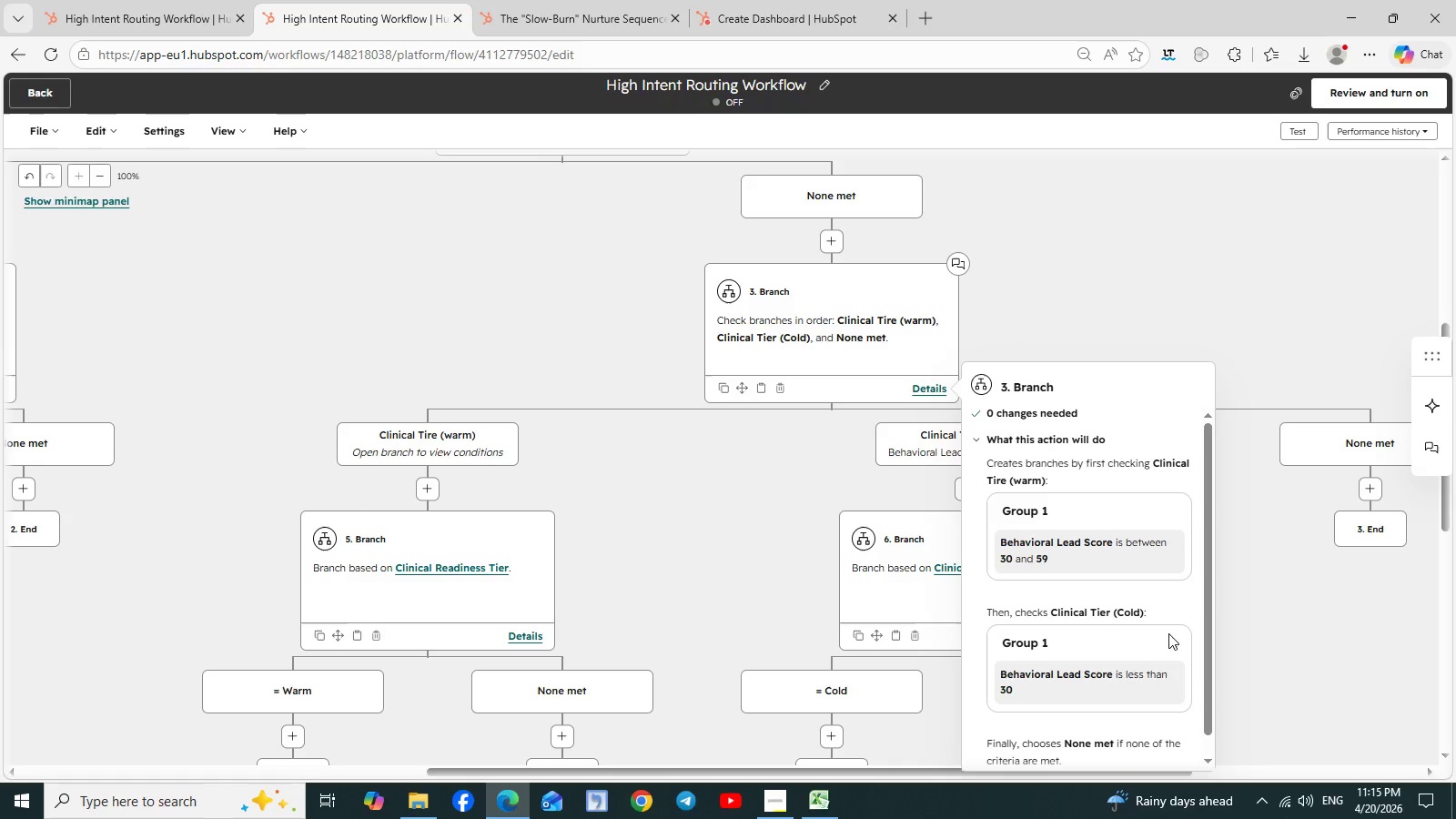 
scroll: coordinate [1168, 633], scroll_direction: none, amount: 0.0
 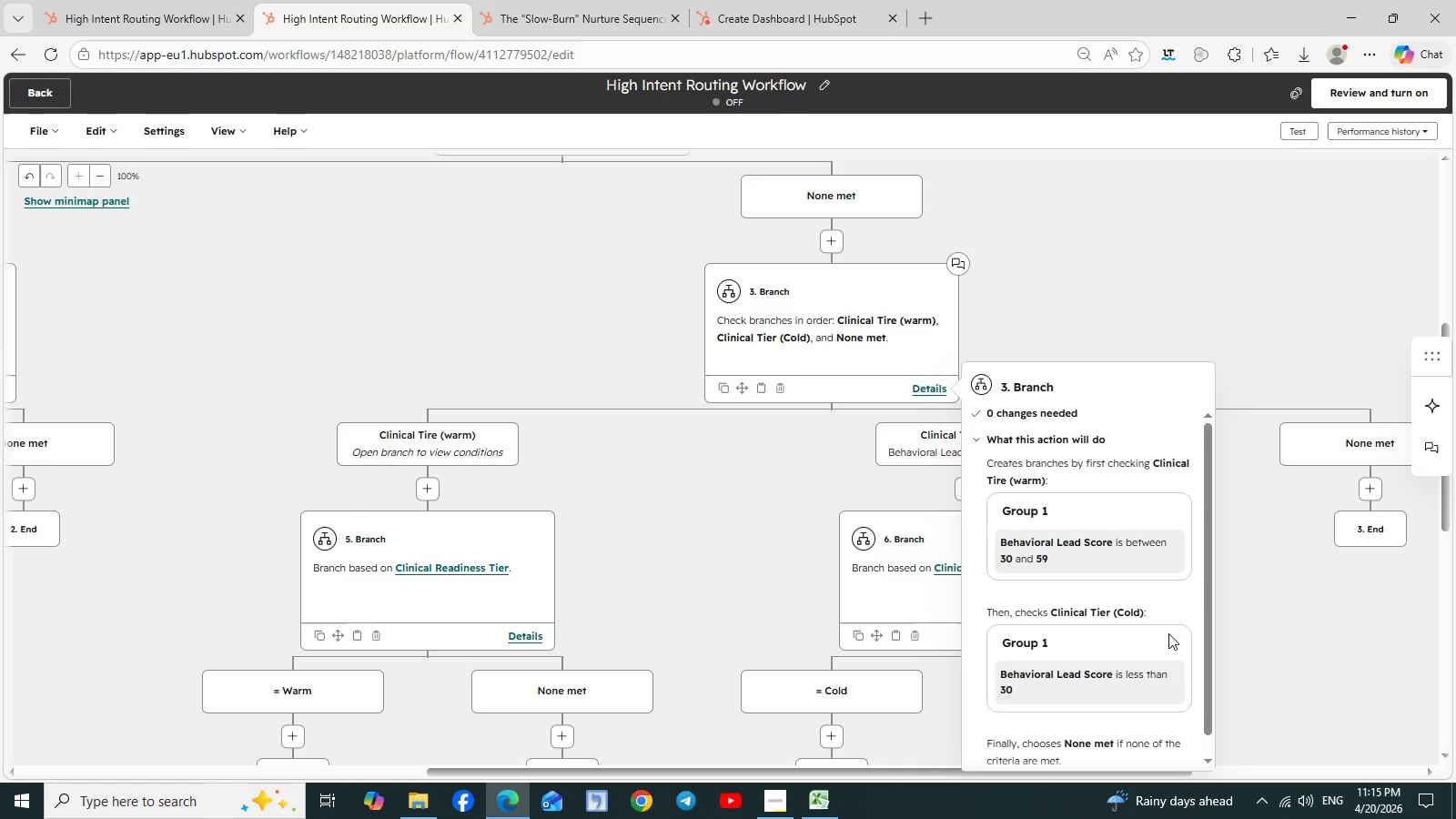 
wait(10.87)
 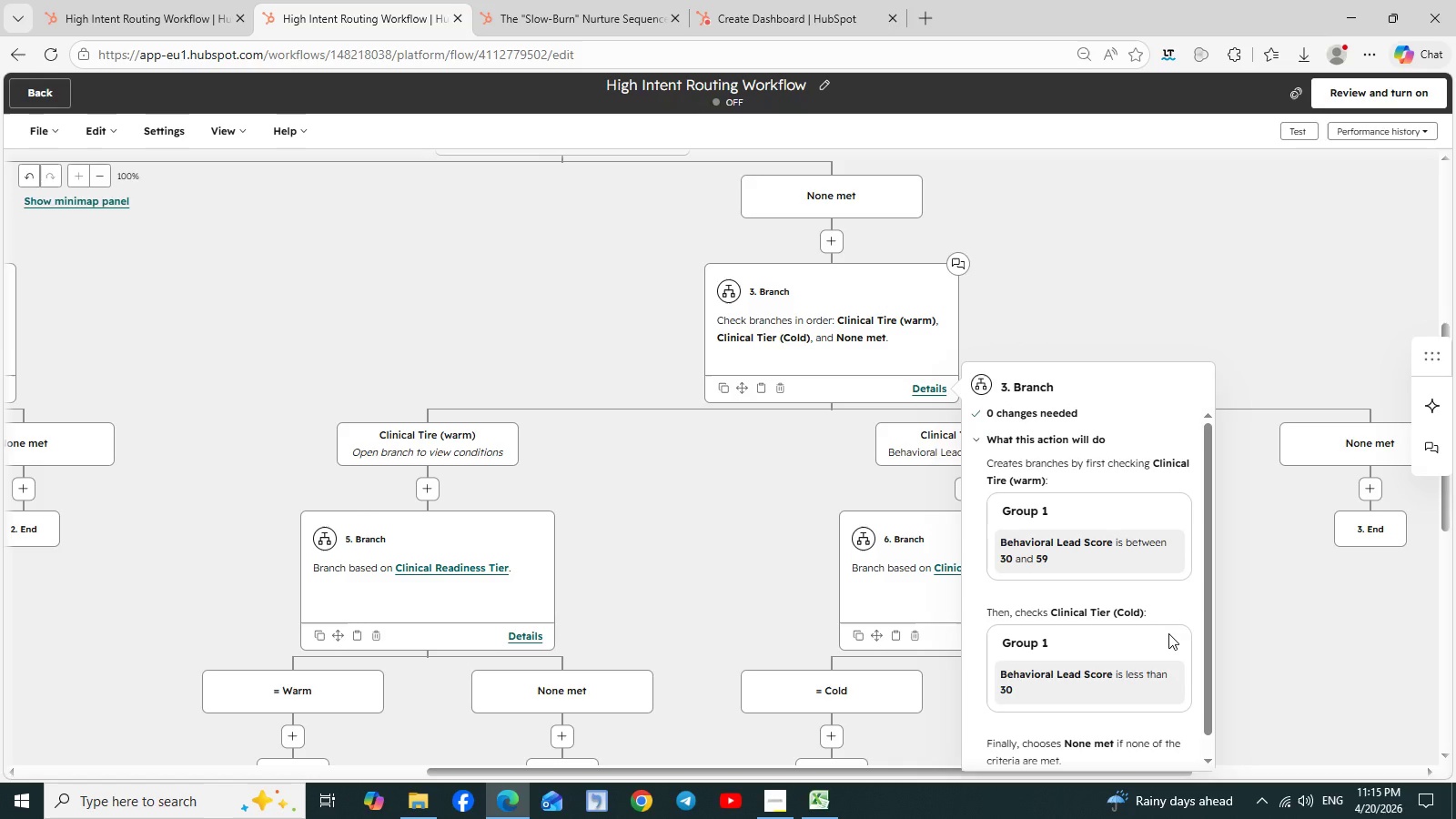 
left_click([777, 378])
 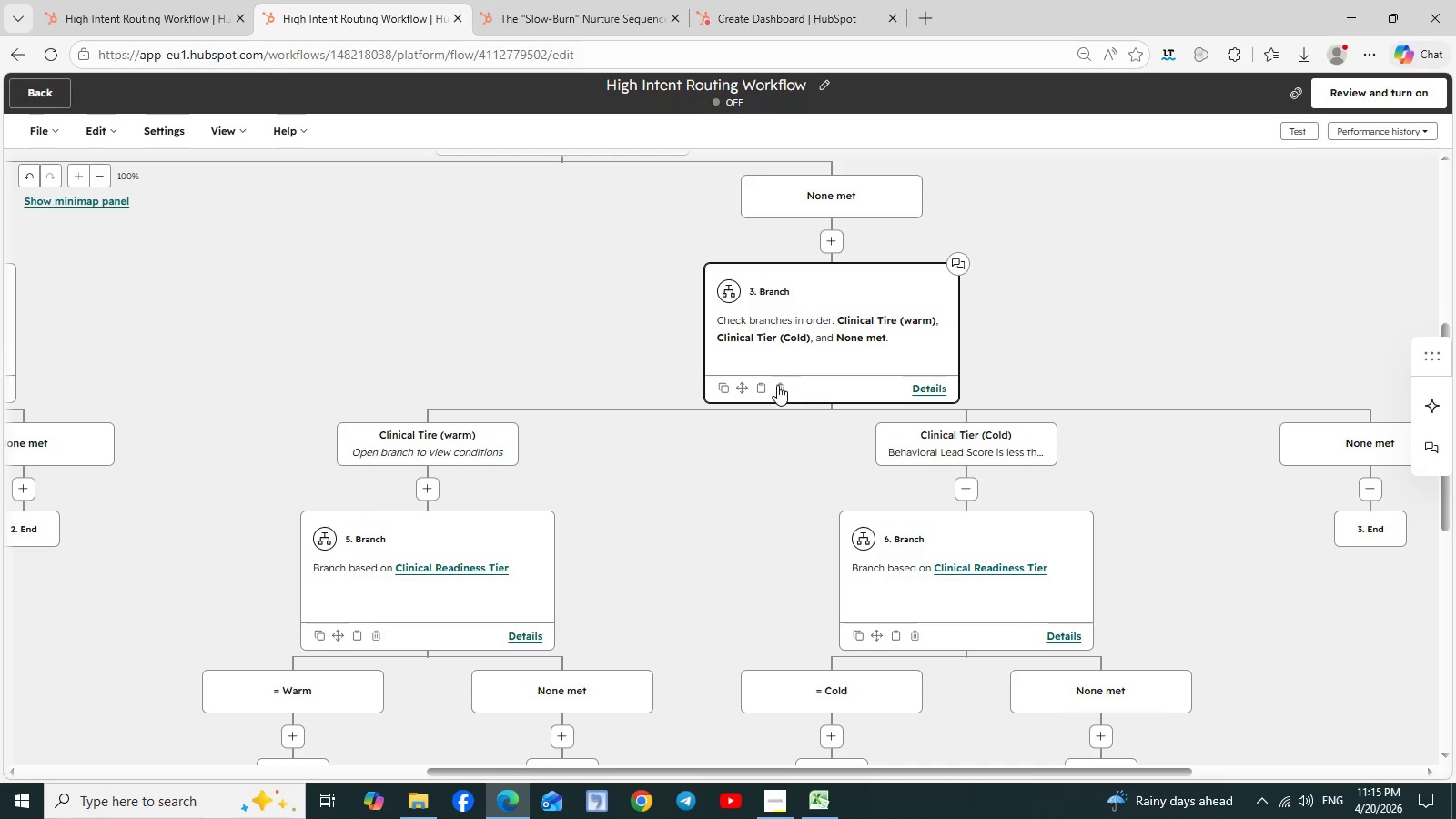 
left_click([777, 386])
 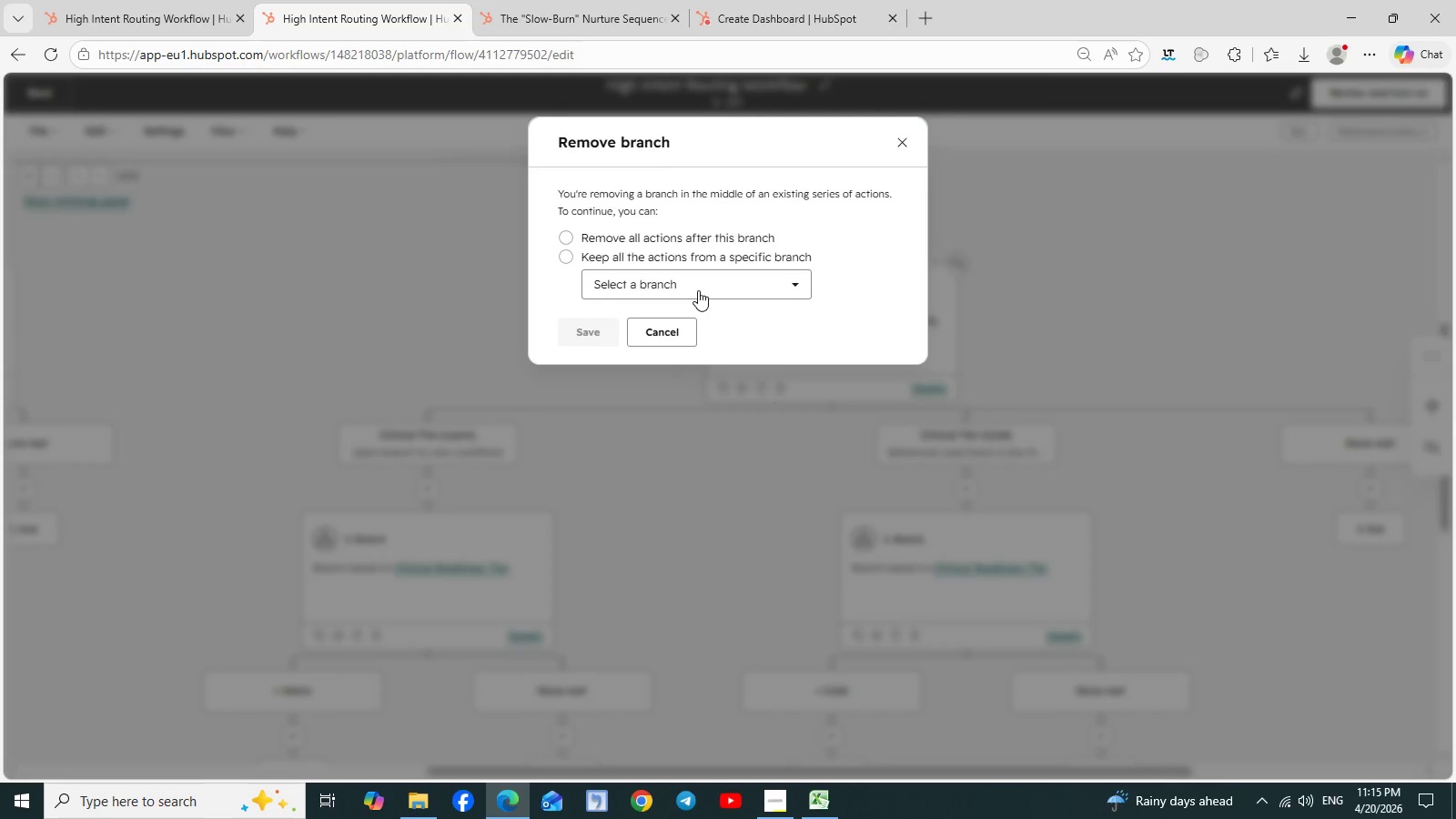 
left_click([698, 290])
 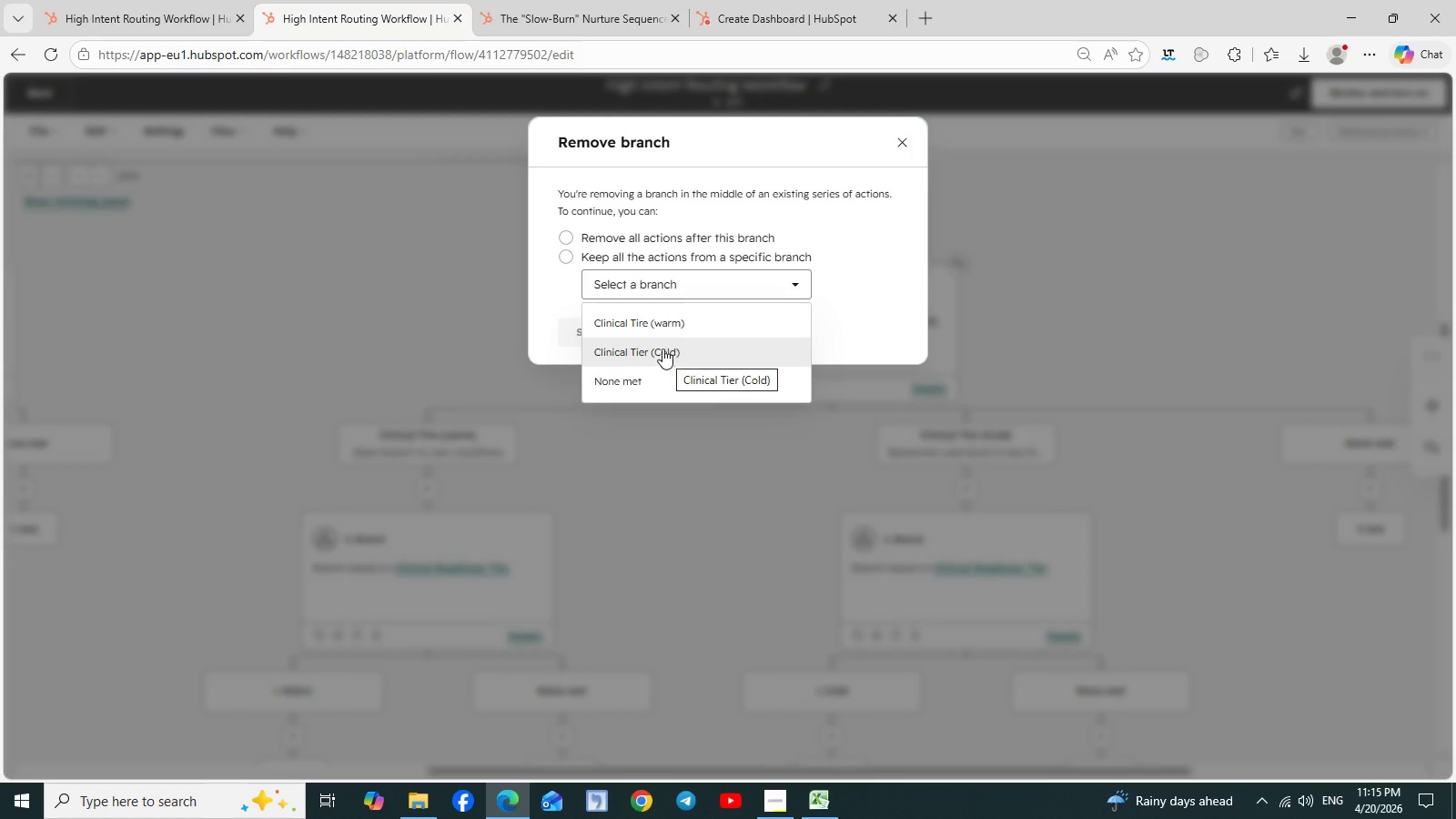 
left_click([669, 331])
 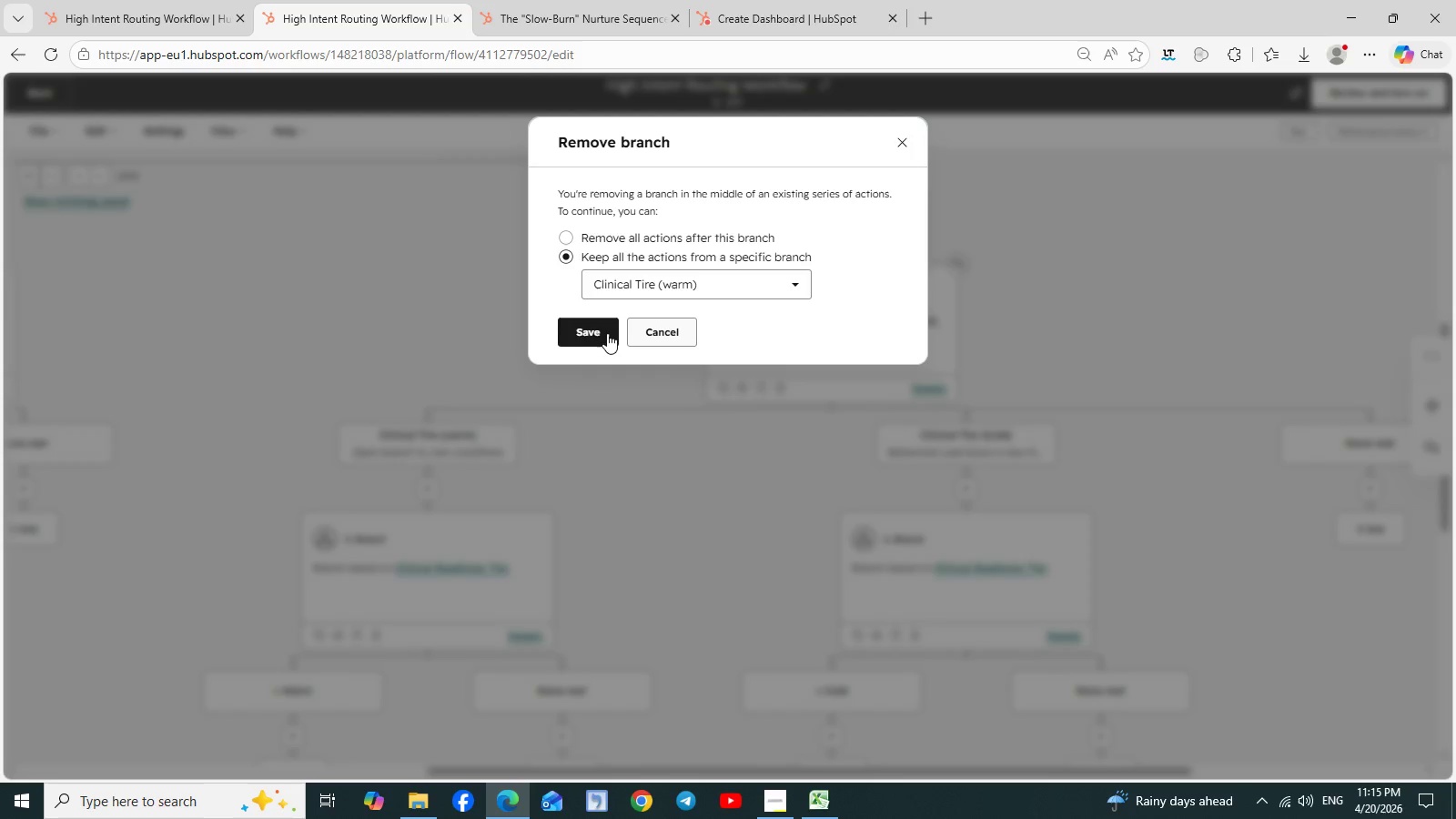 
left_click([603, 333])
 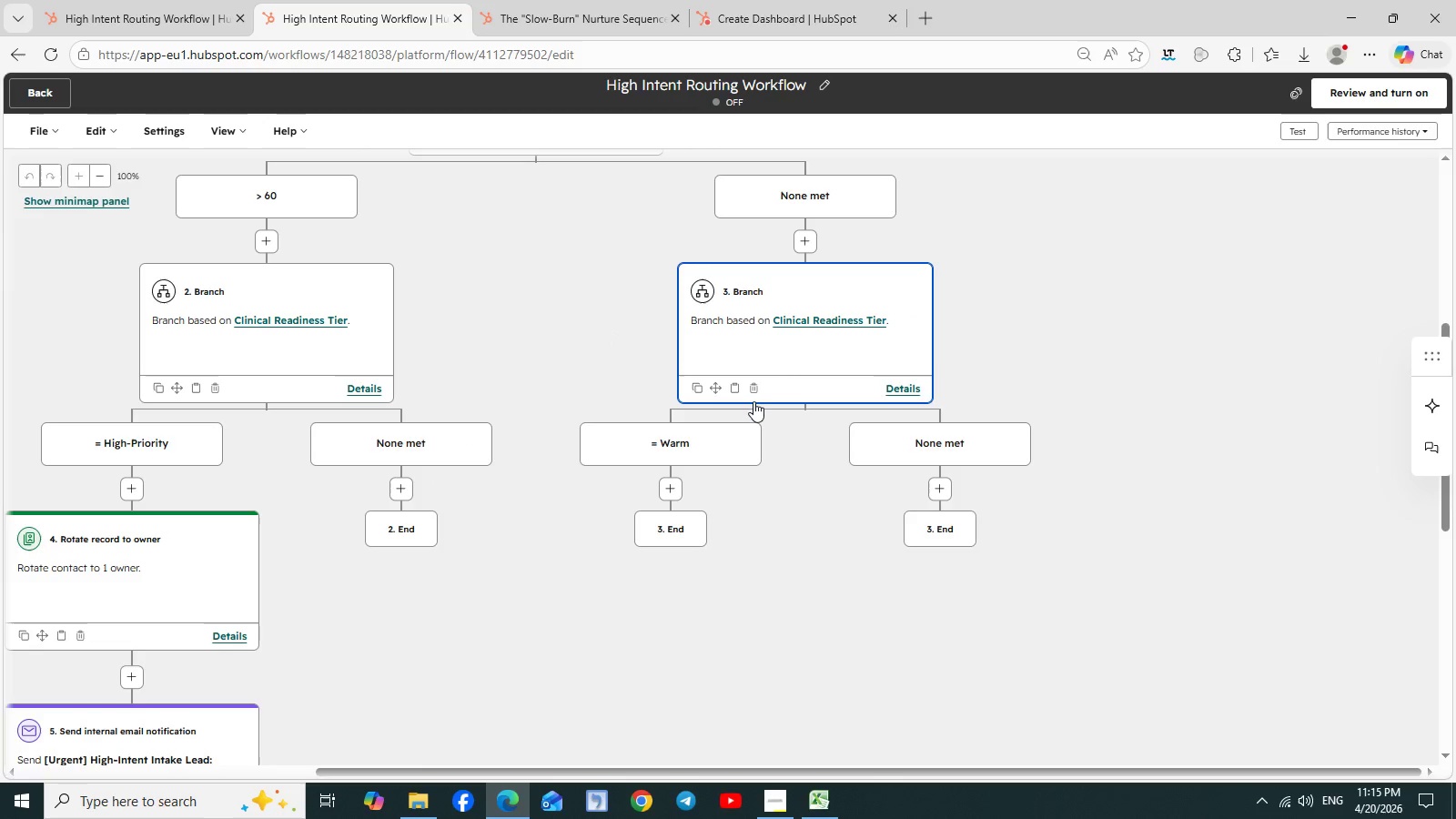 
wait(5.2)
 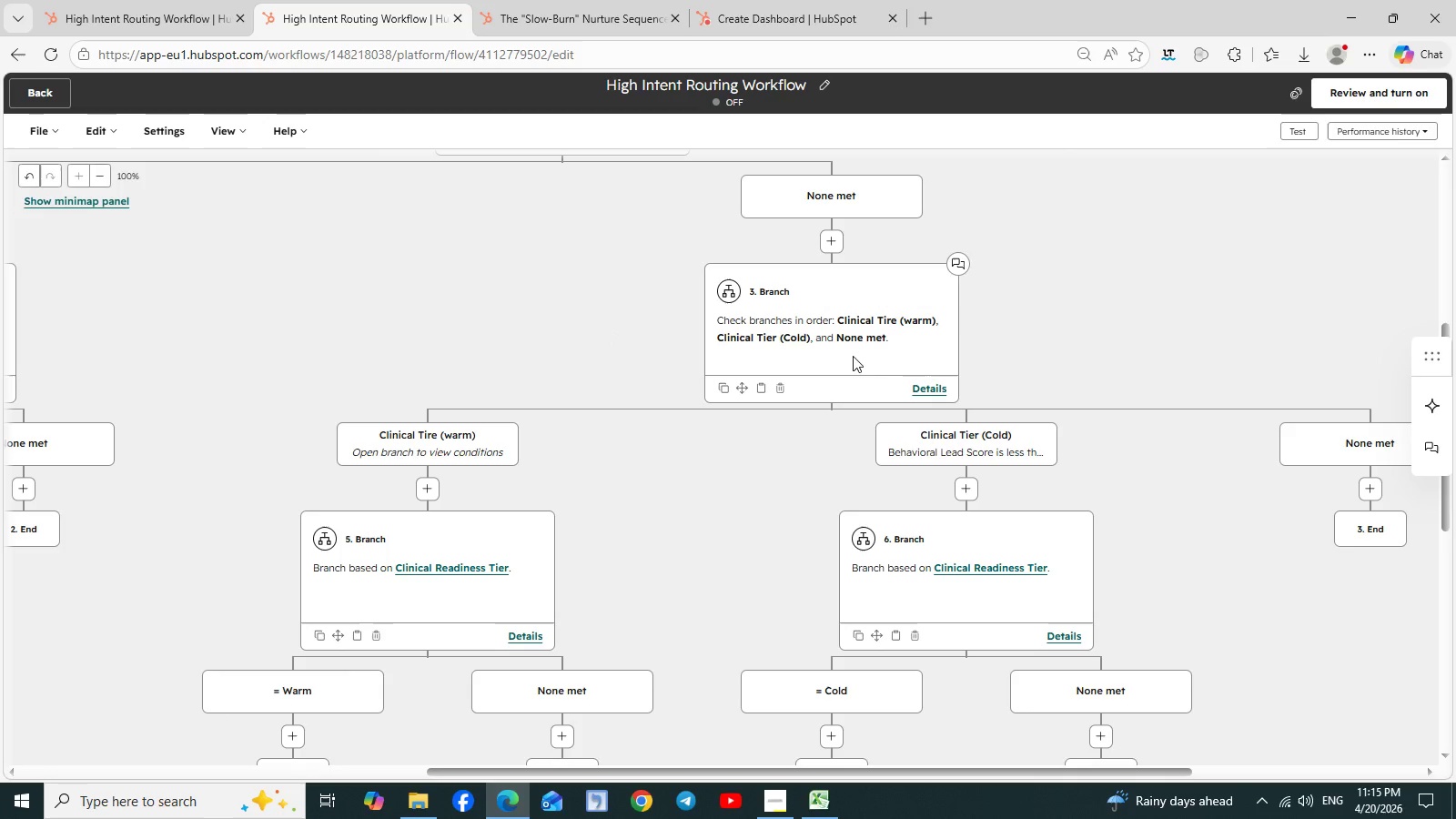 
left_click([753, 390])
 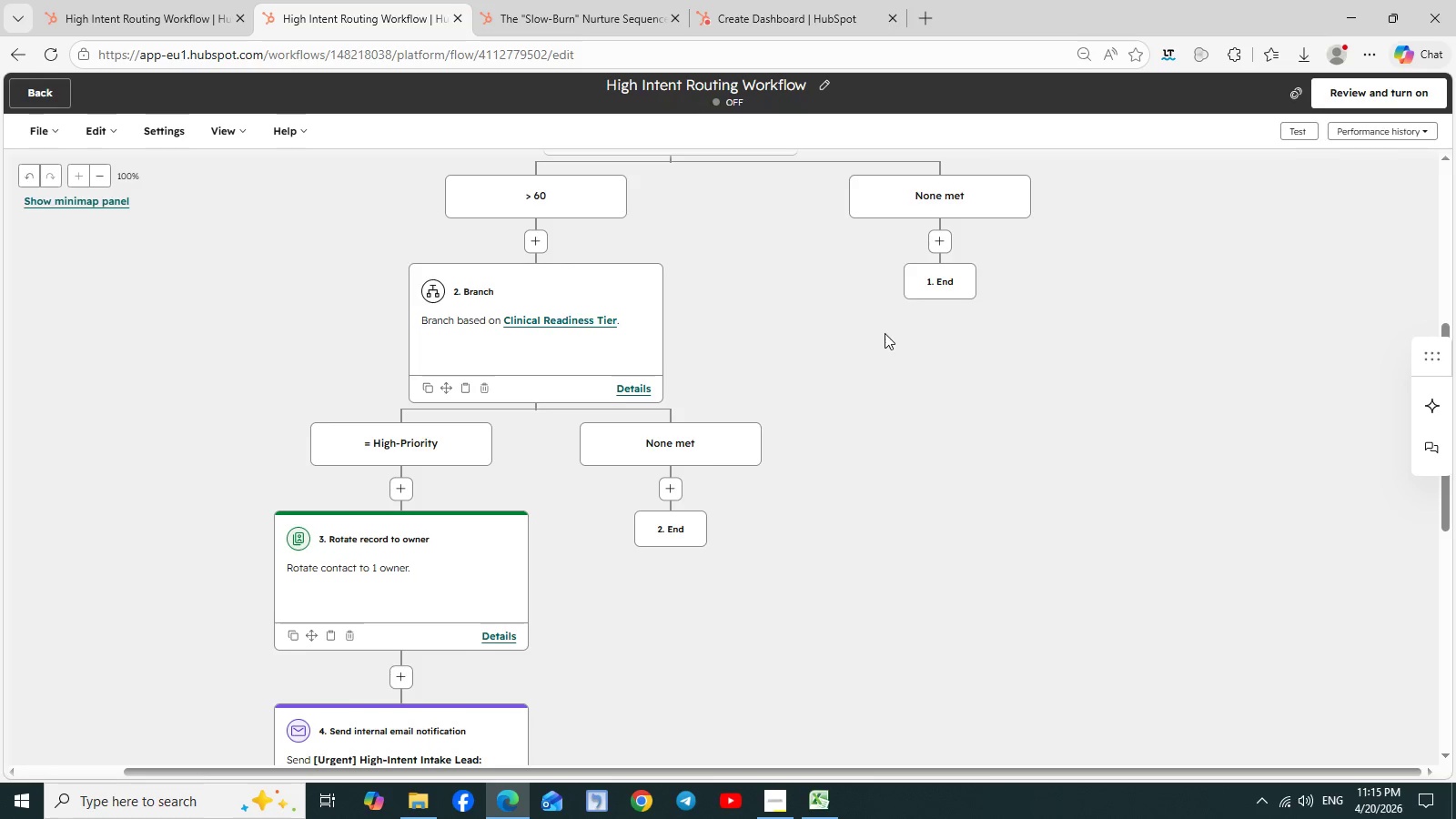 
left_click([945, 242])
 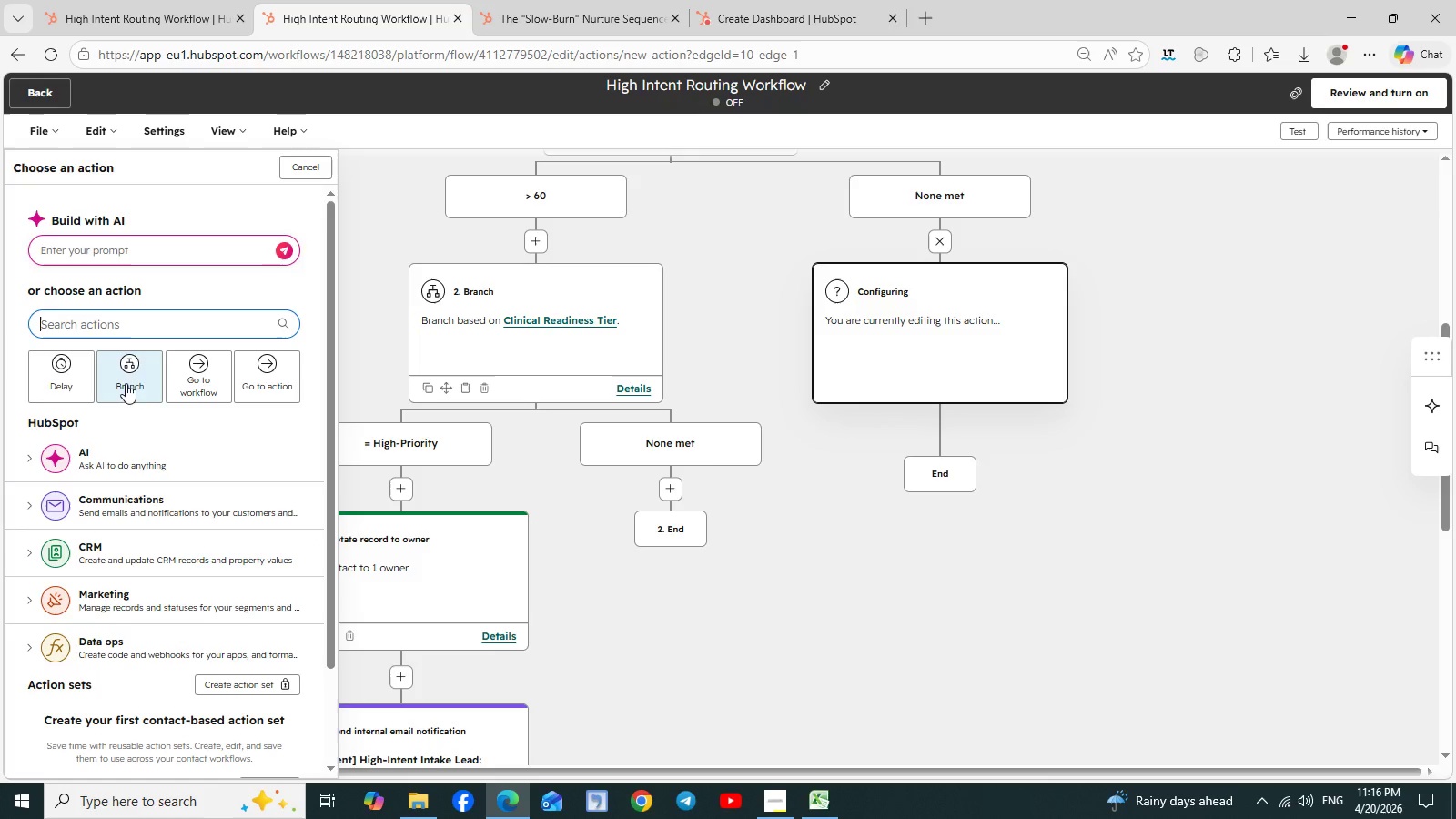 
left_click([135, 379])
 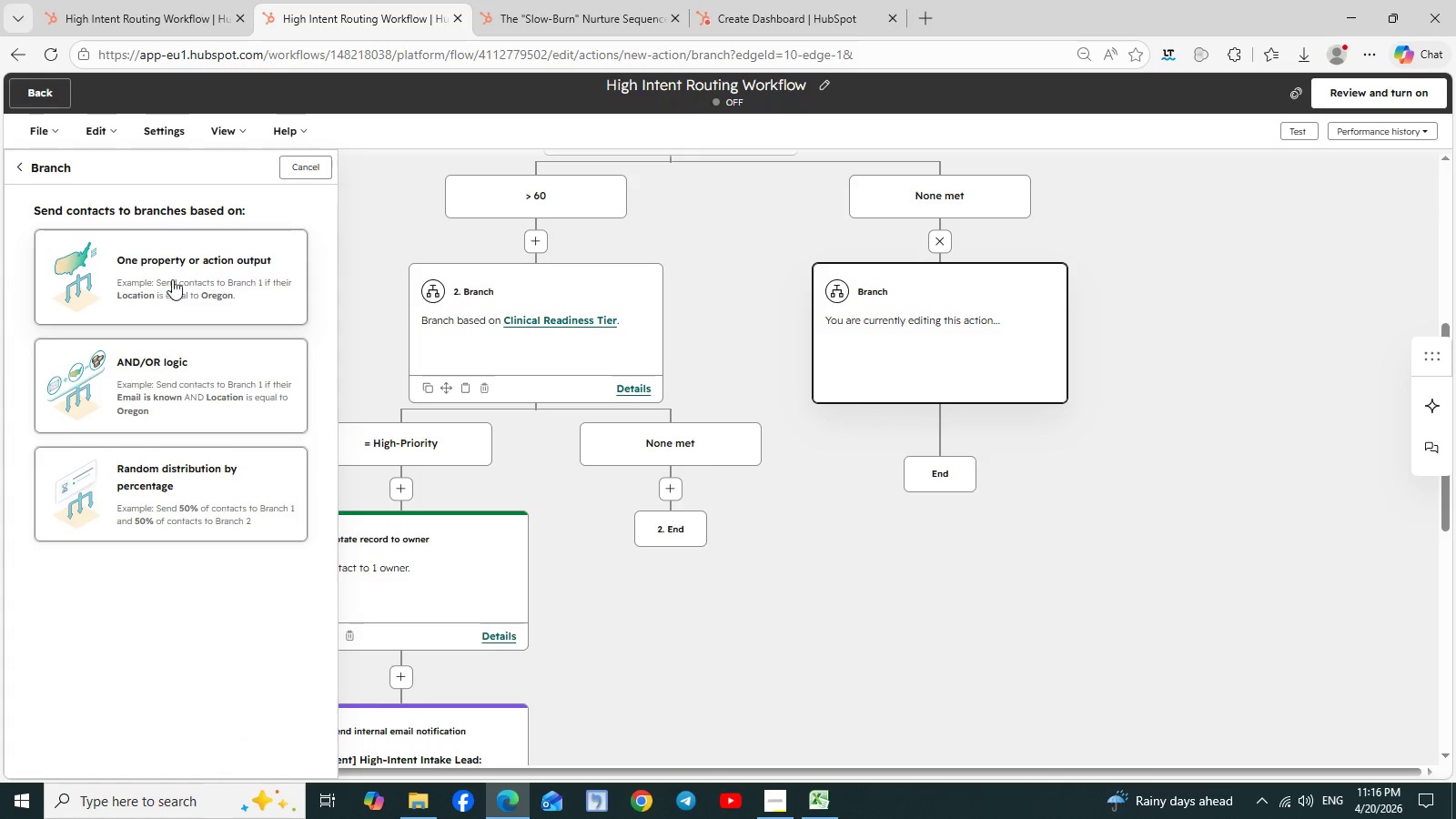 
left_click([181, 370])
 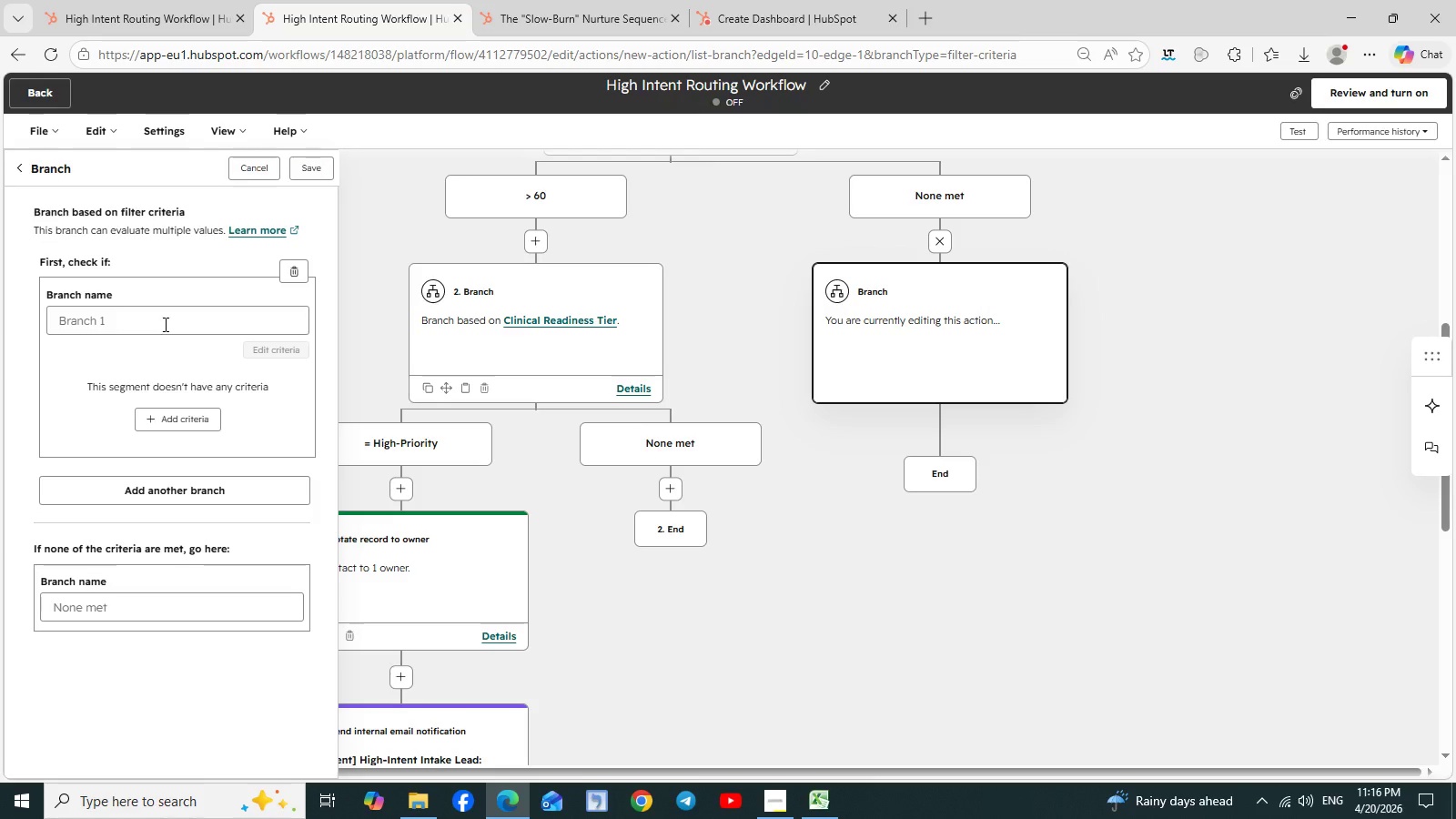 
wait(8.38)
 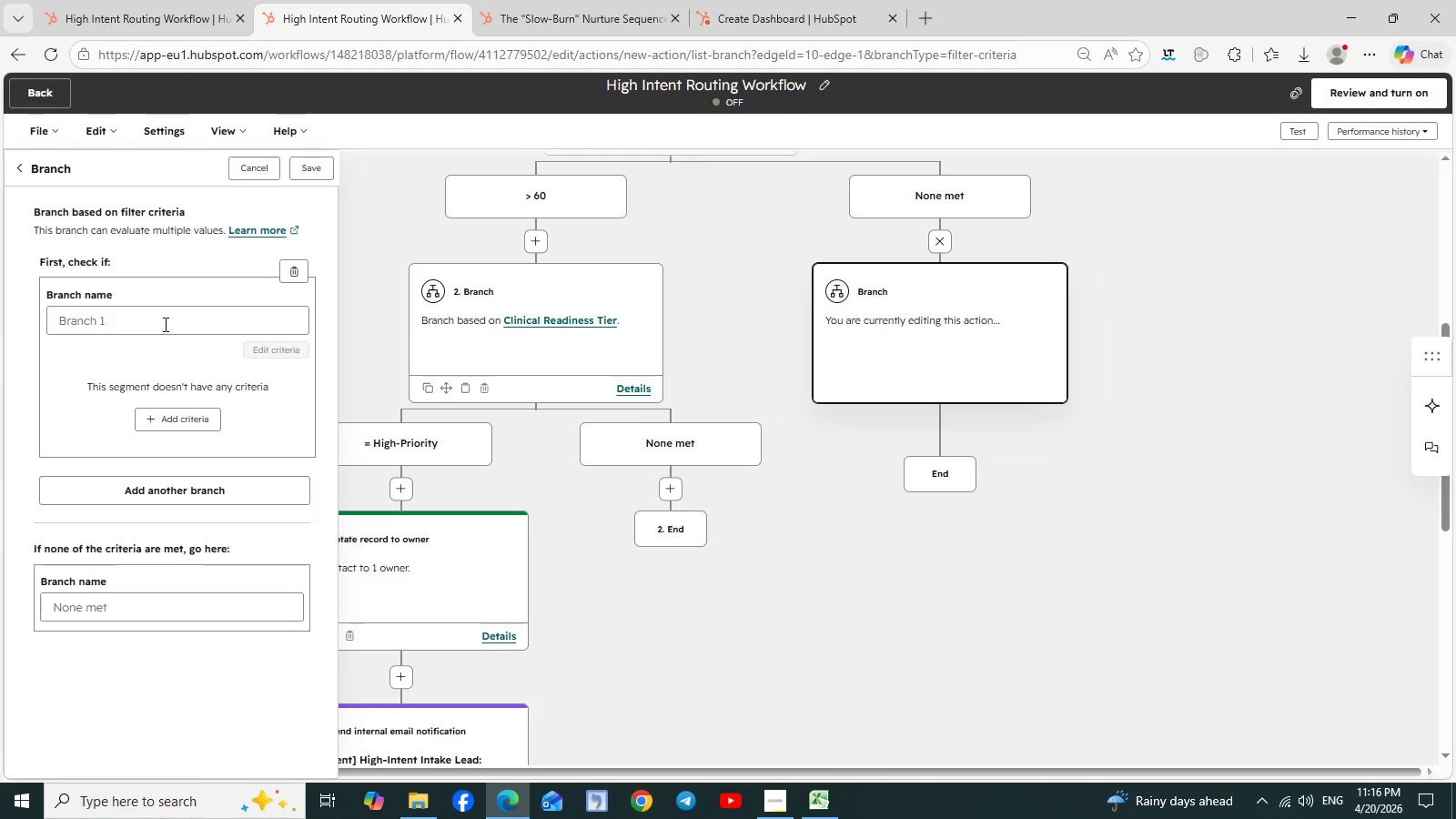 
left_click([96, 325])
 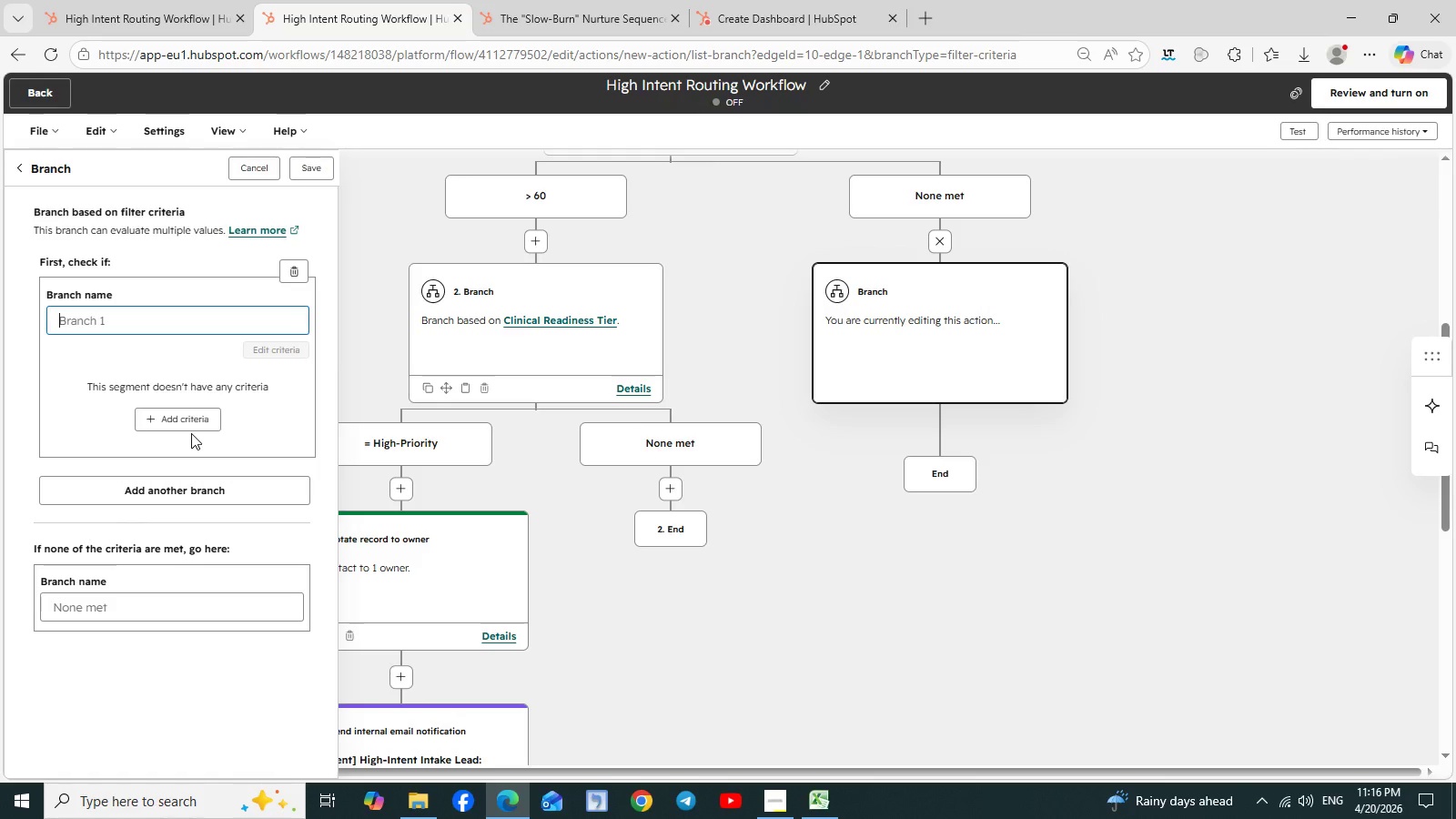 
wait(12.77)
 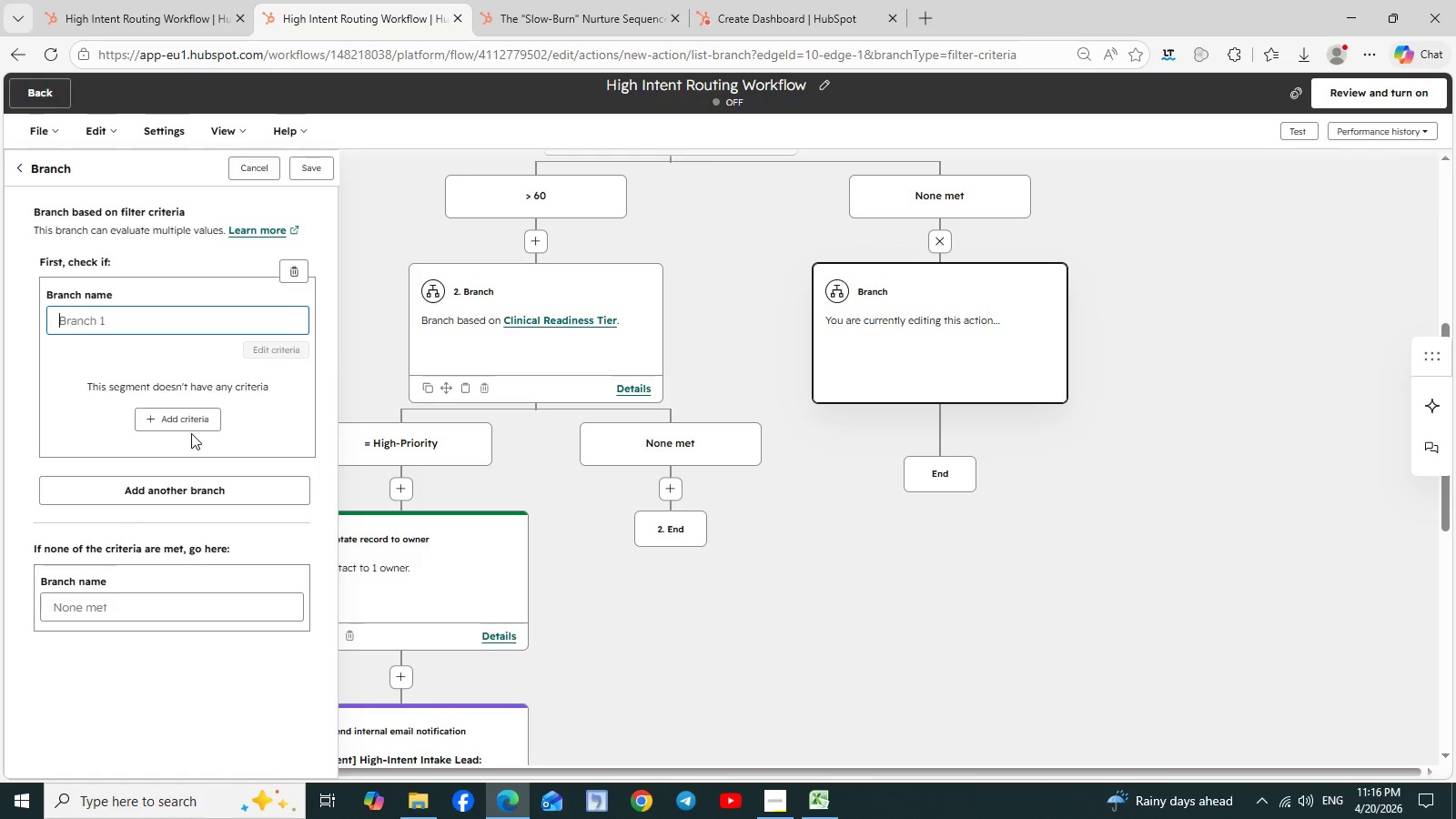 
left_click([170, 413])
 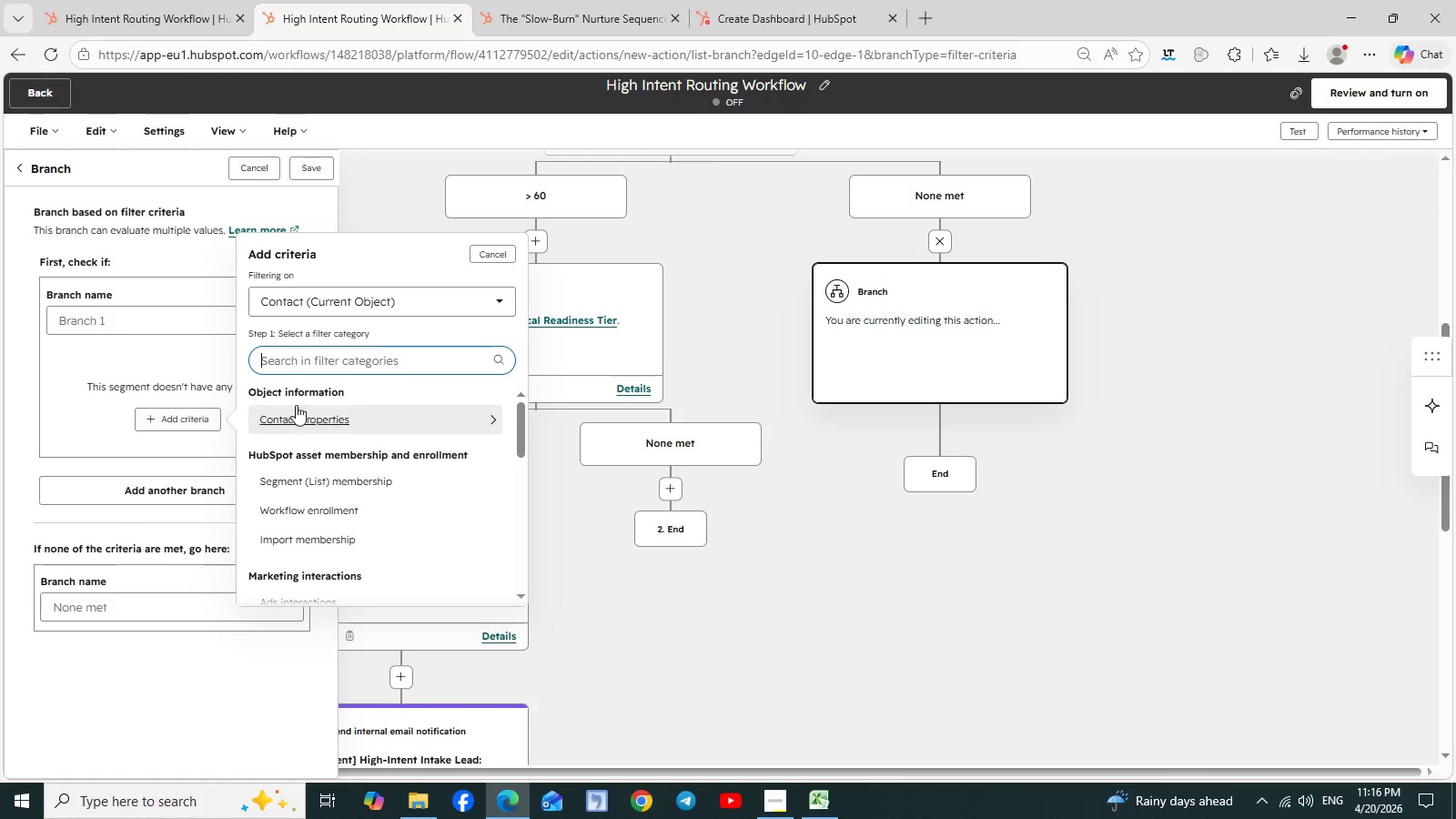 
left_click([315, 410])
 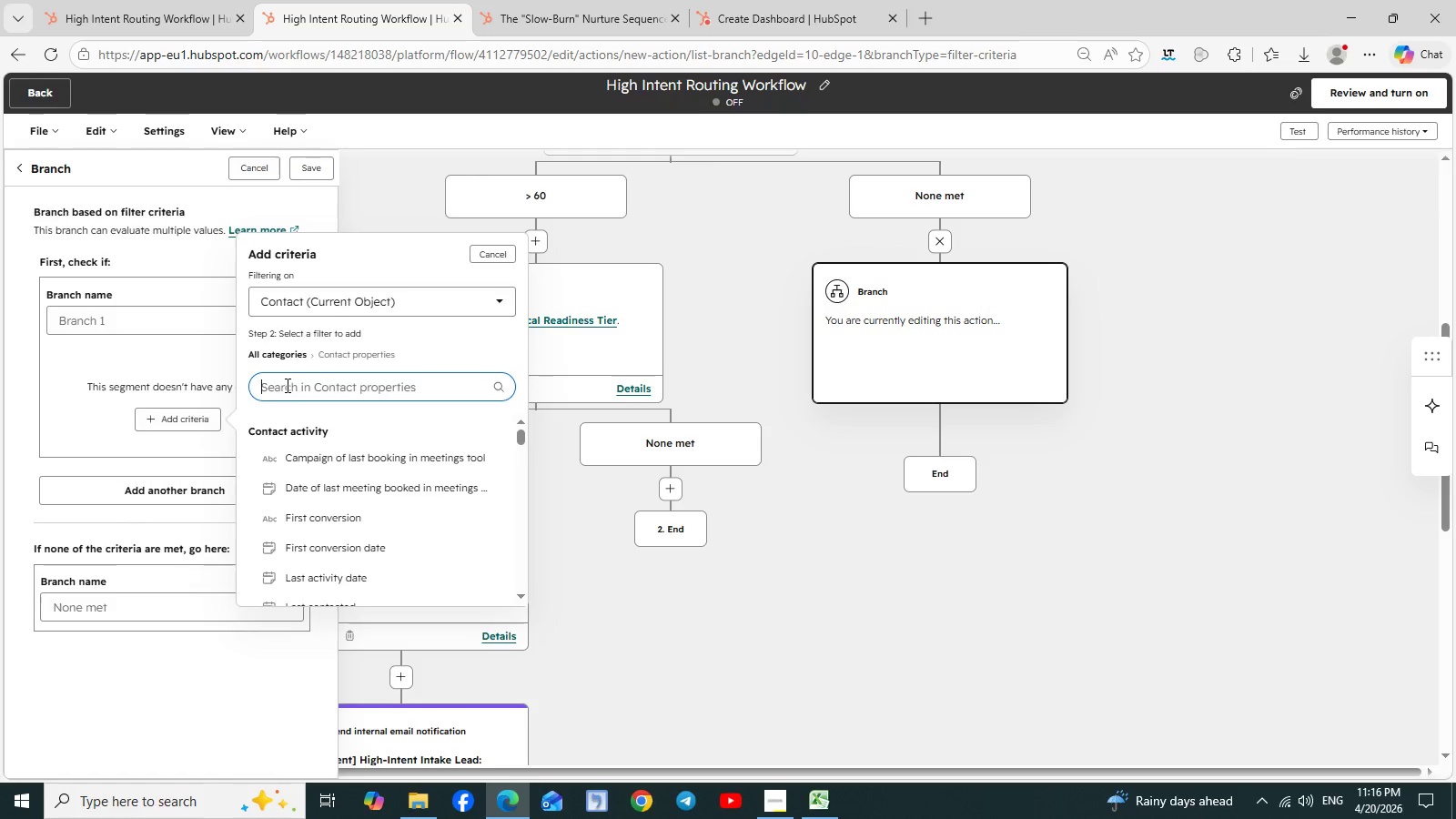 
type(beha)
 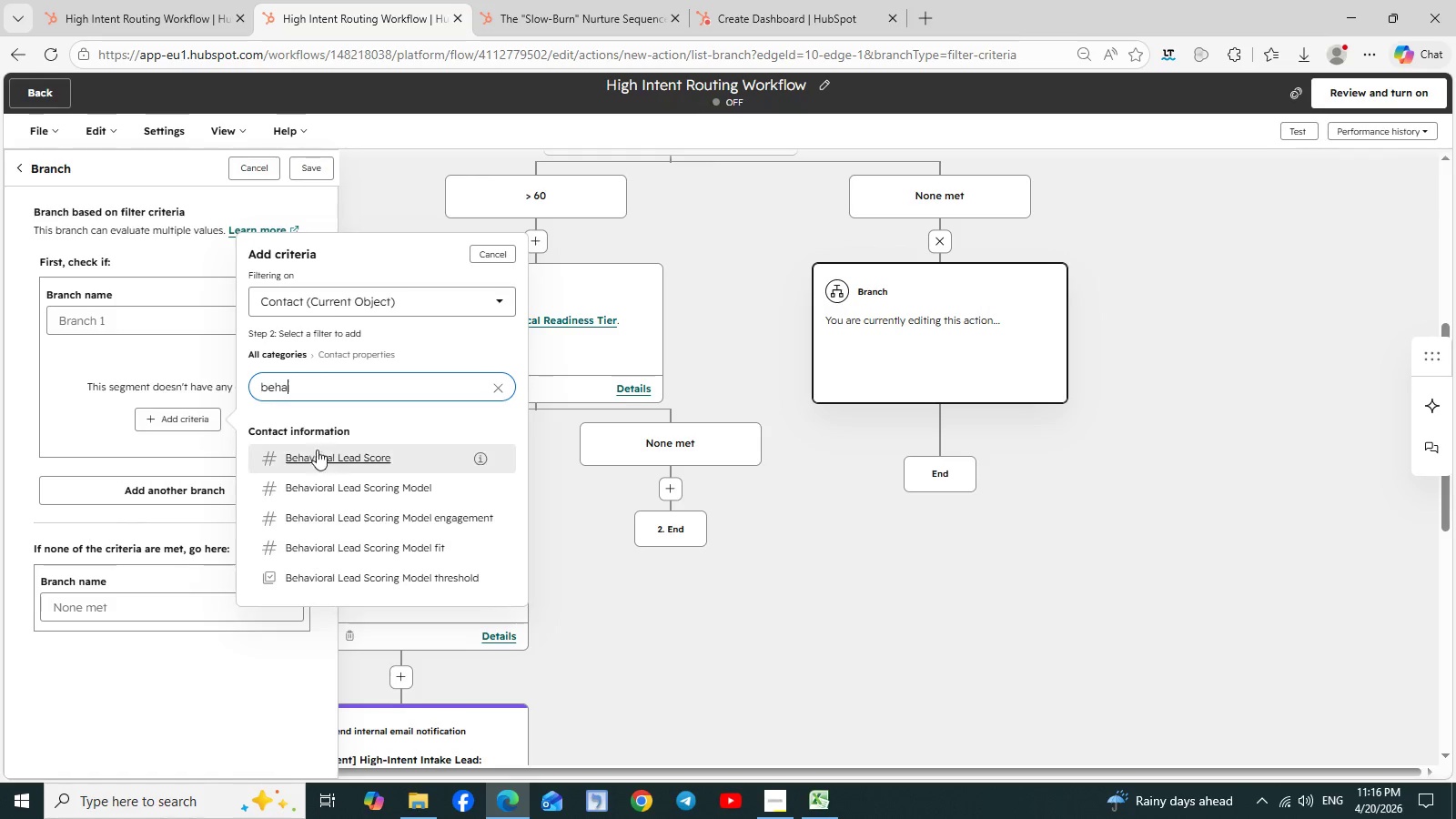 
left_click([332, 462])
 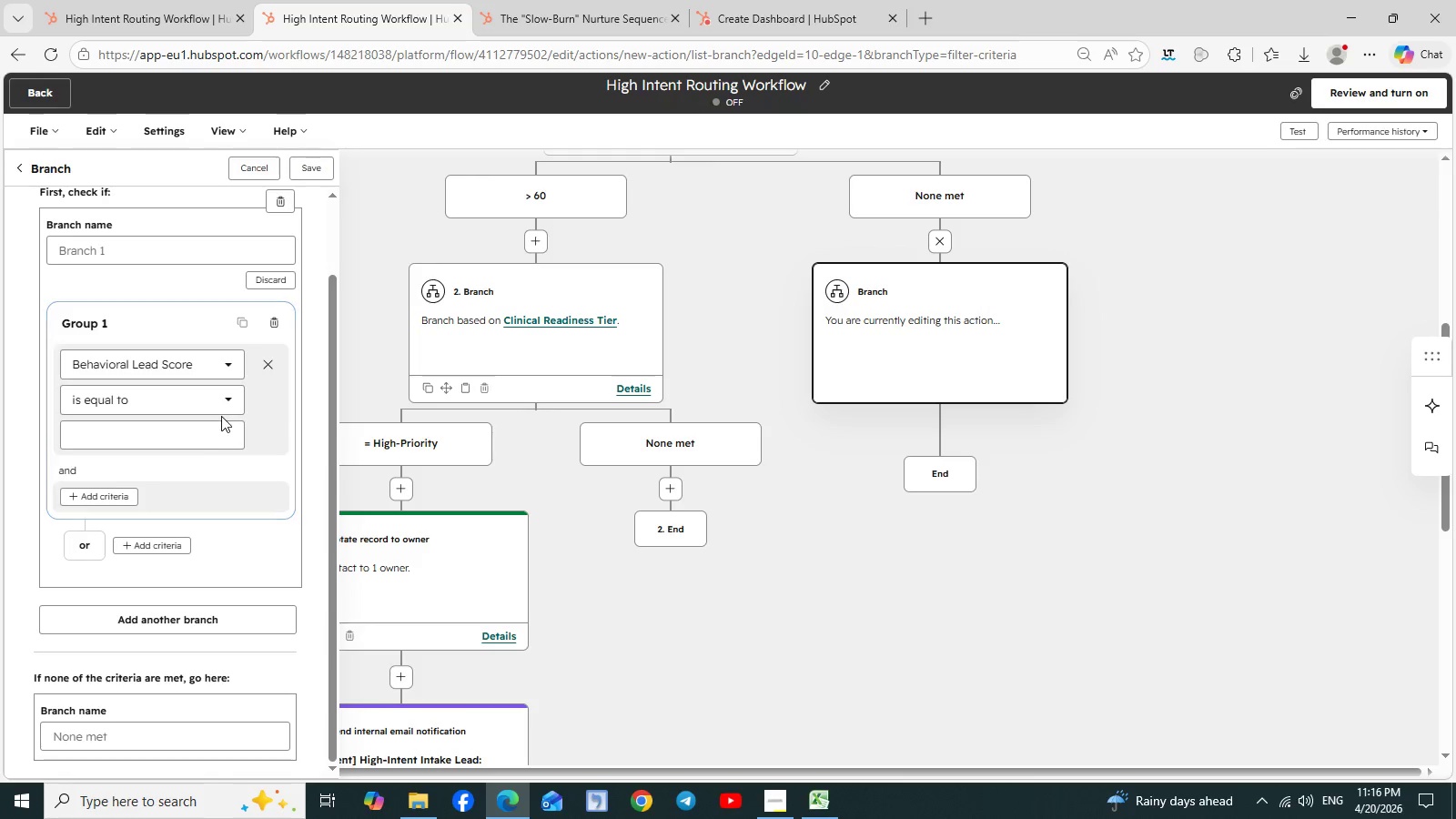 
left_click([228, 400])
 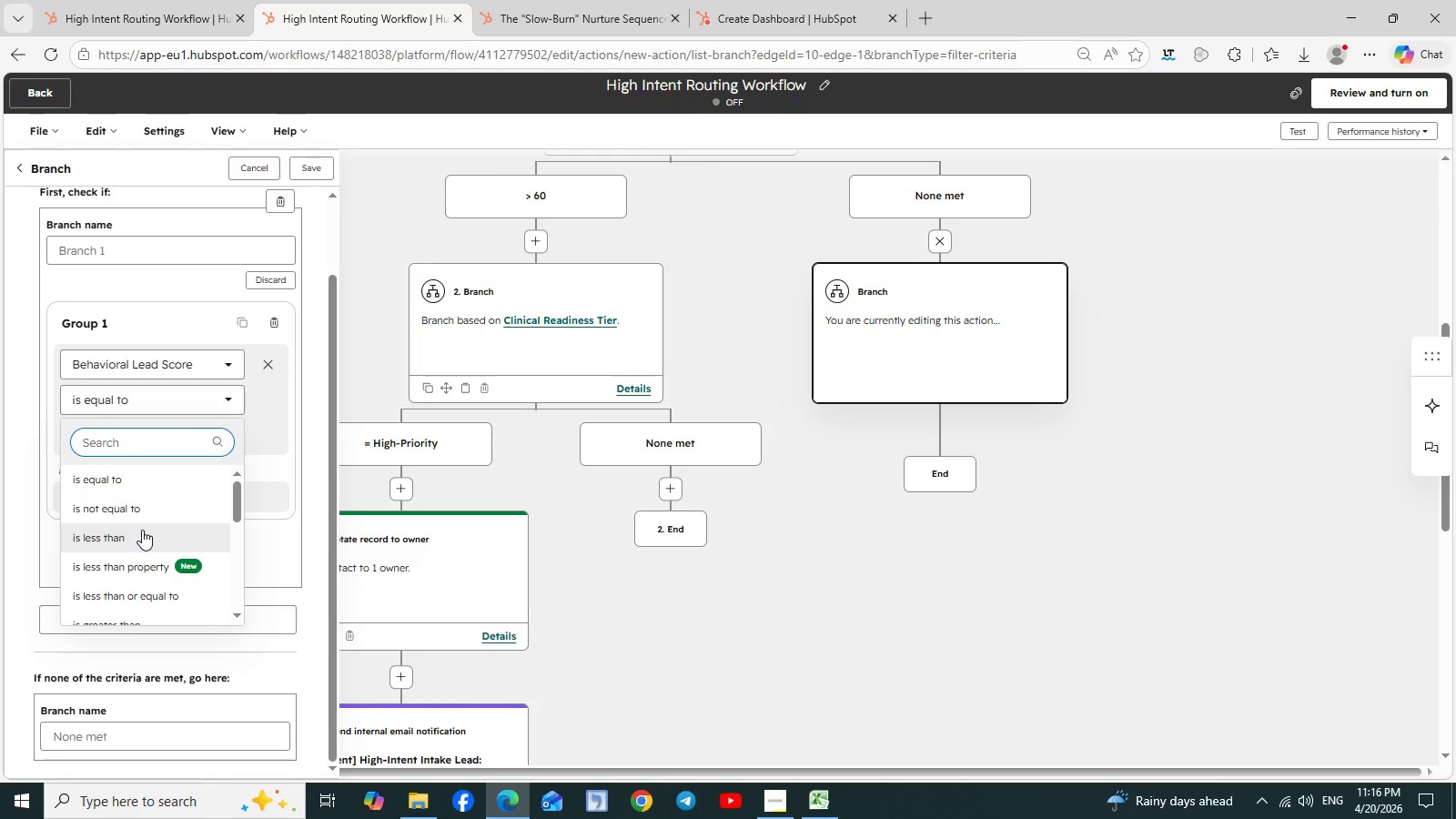 
scroll: coordinate [142, 530], scroll_direction: down, amount: 1.0
 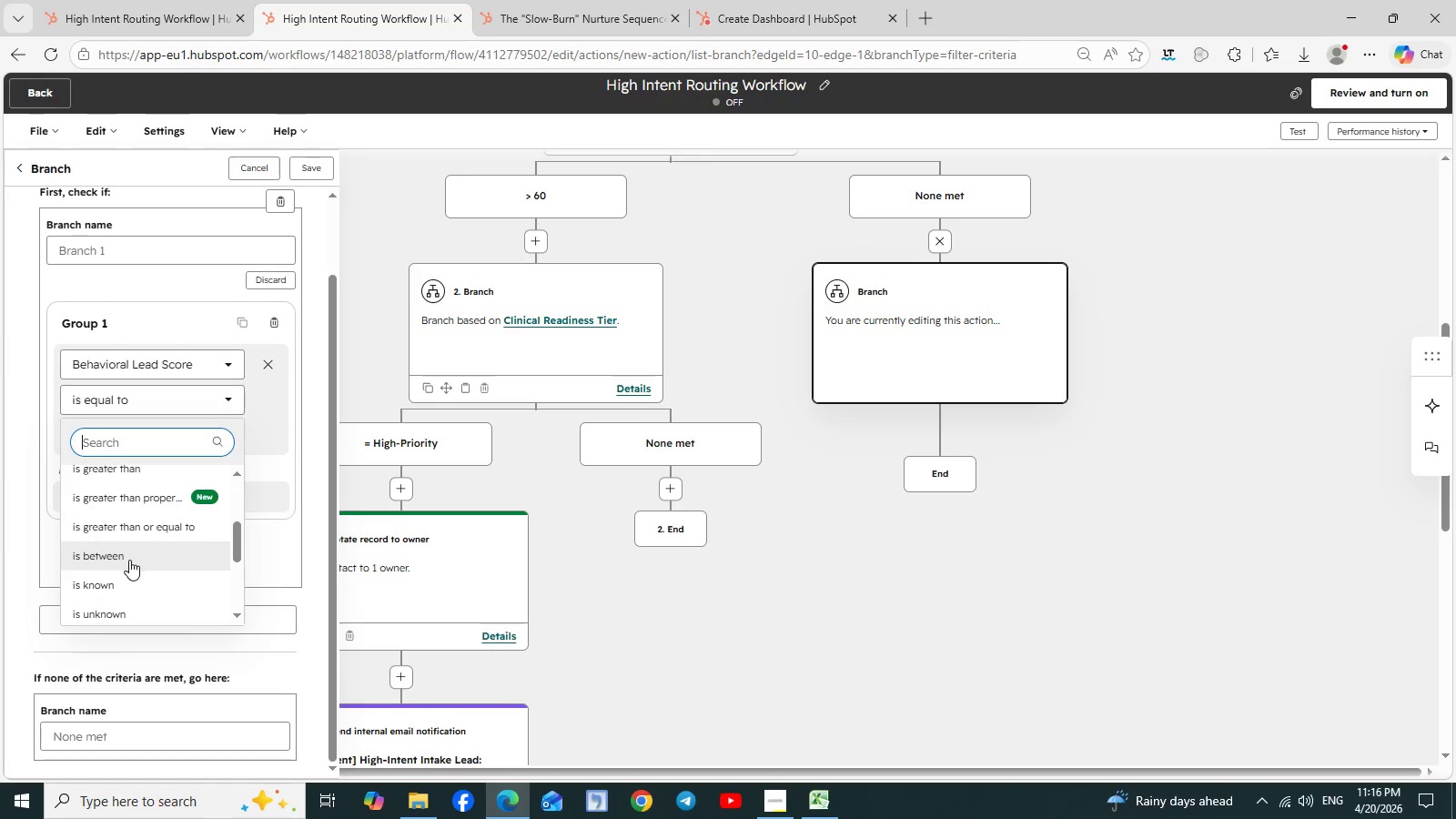 
left_click([128, 561])
 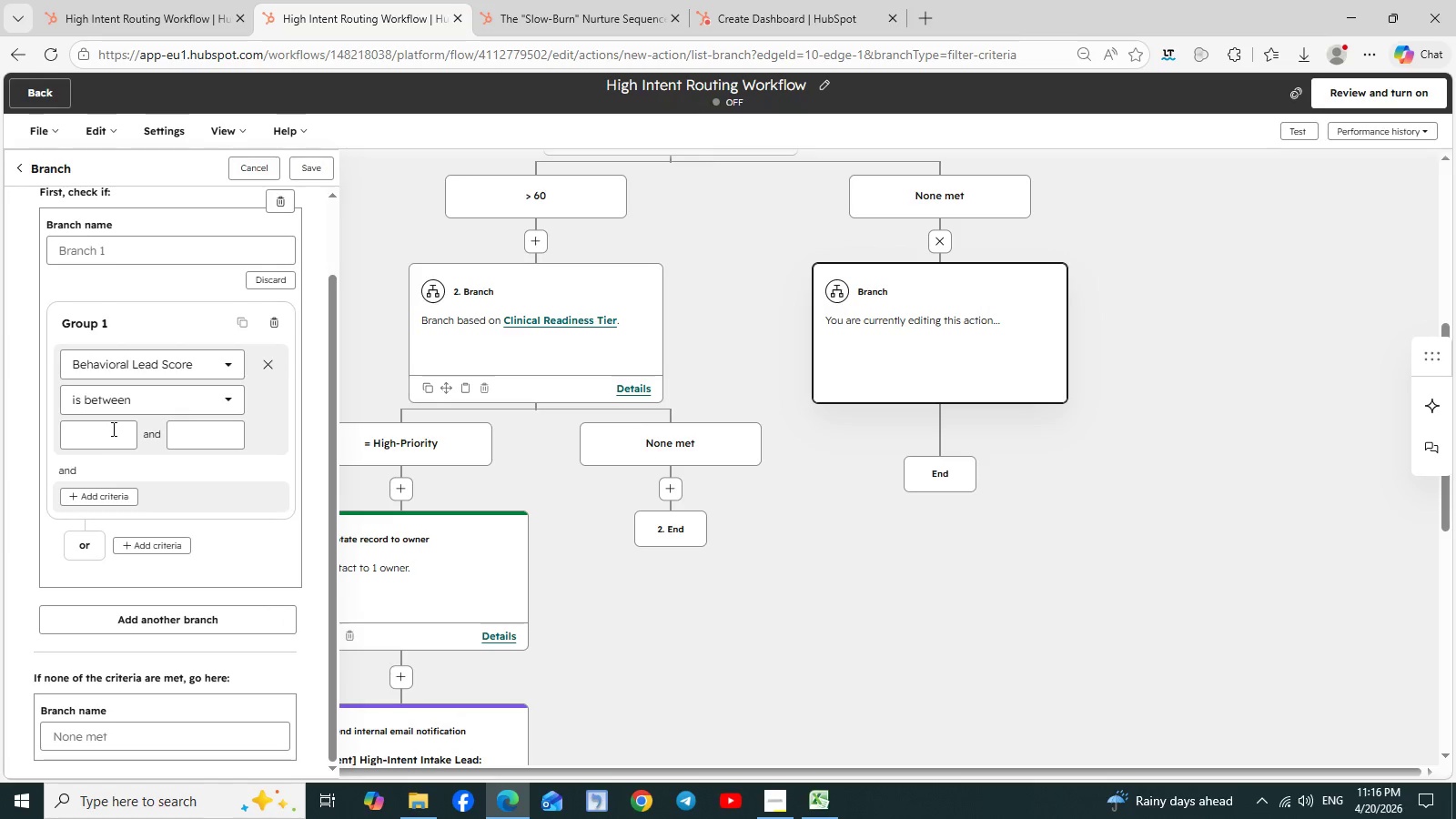 
left_click([112, 429])
 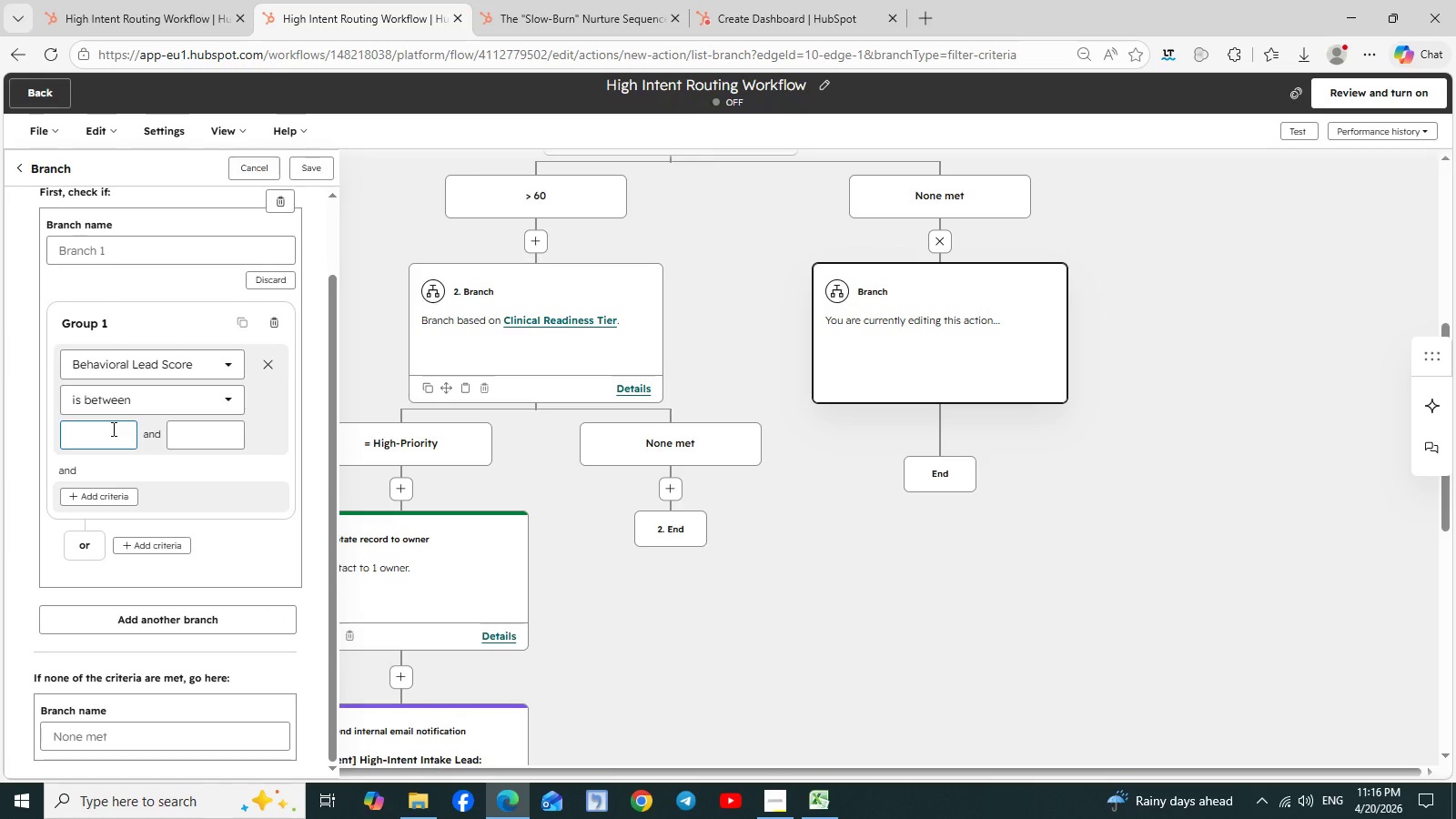 
type(30)
 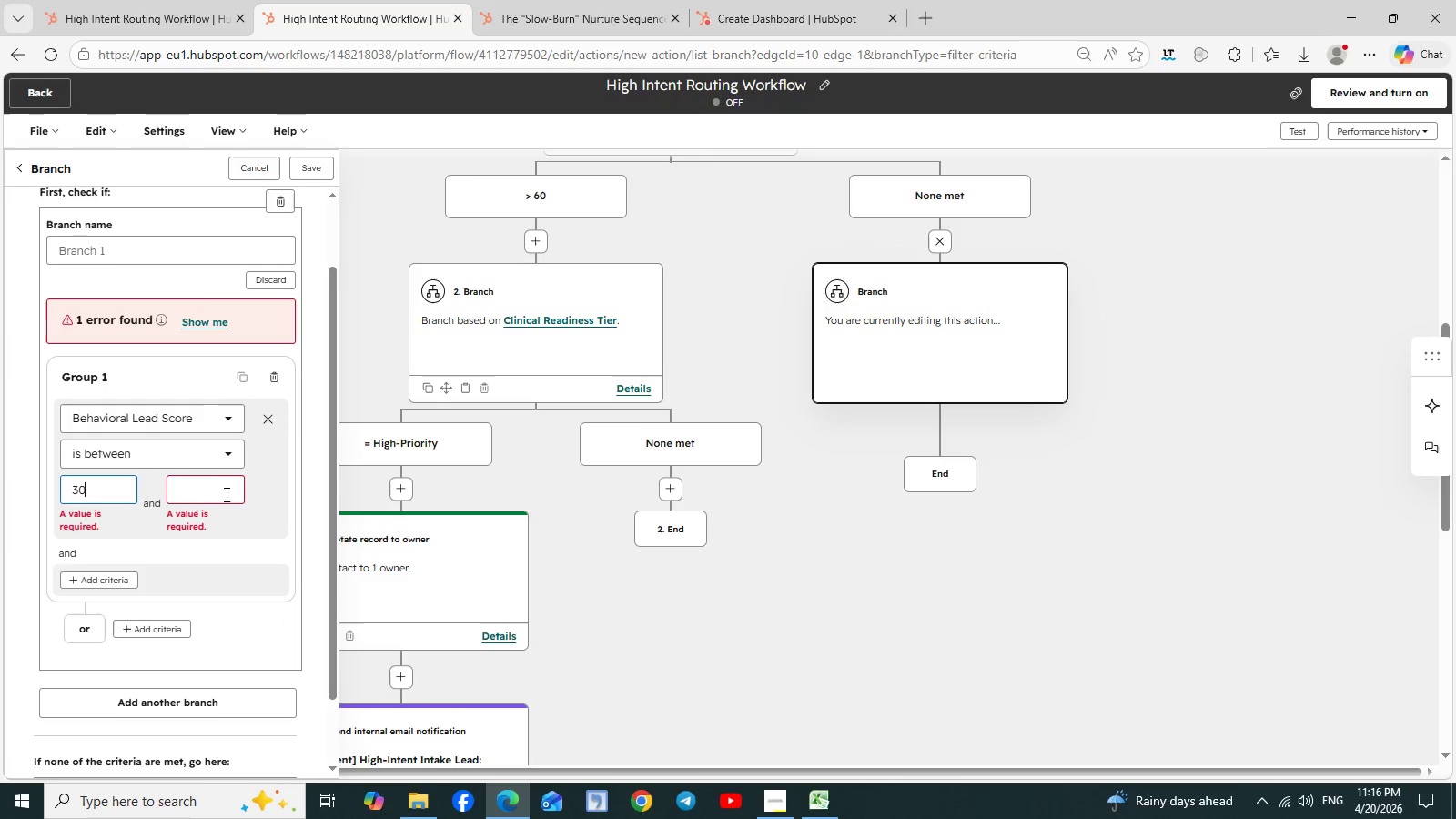 
left_click([228, 496])
 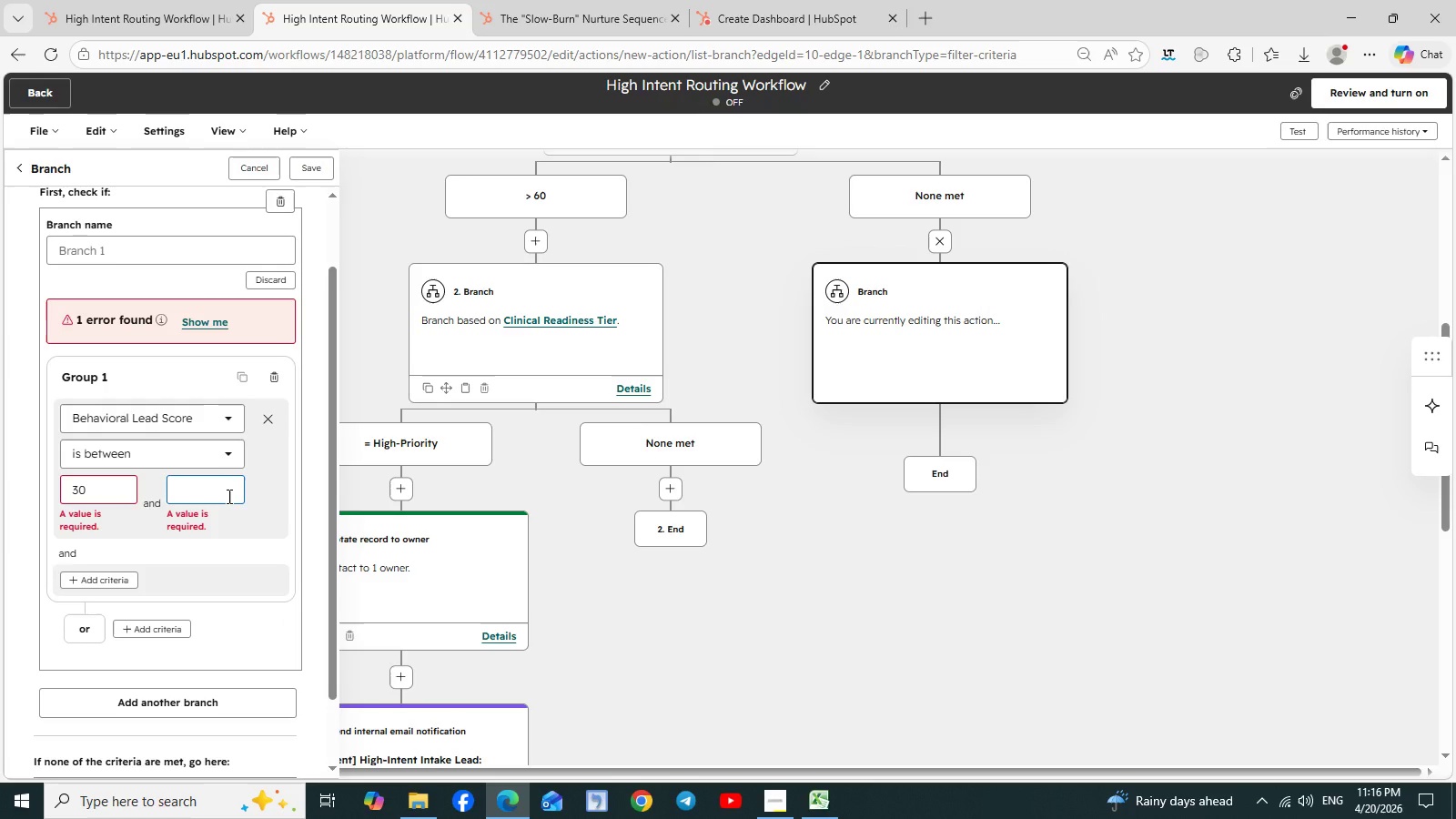 
type(59)
 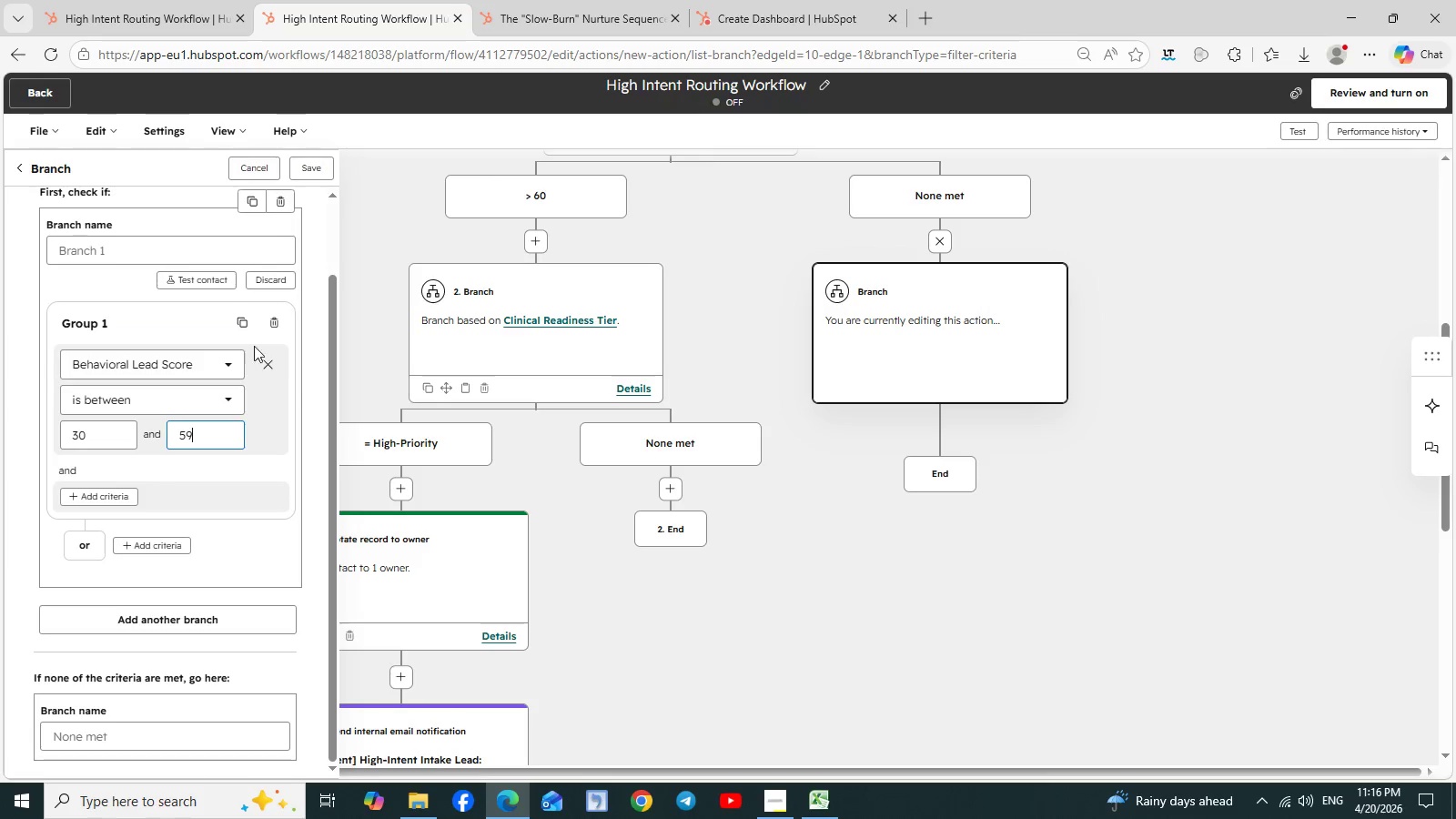 
scroll: coordinate [206, 490], scroll_direction: up, amount: 1.0
 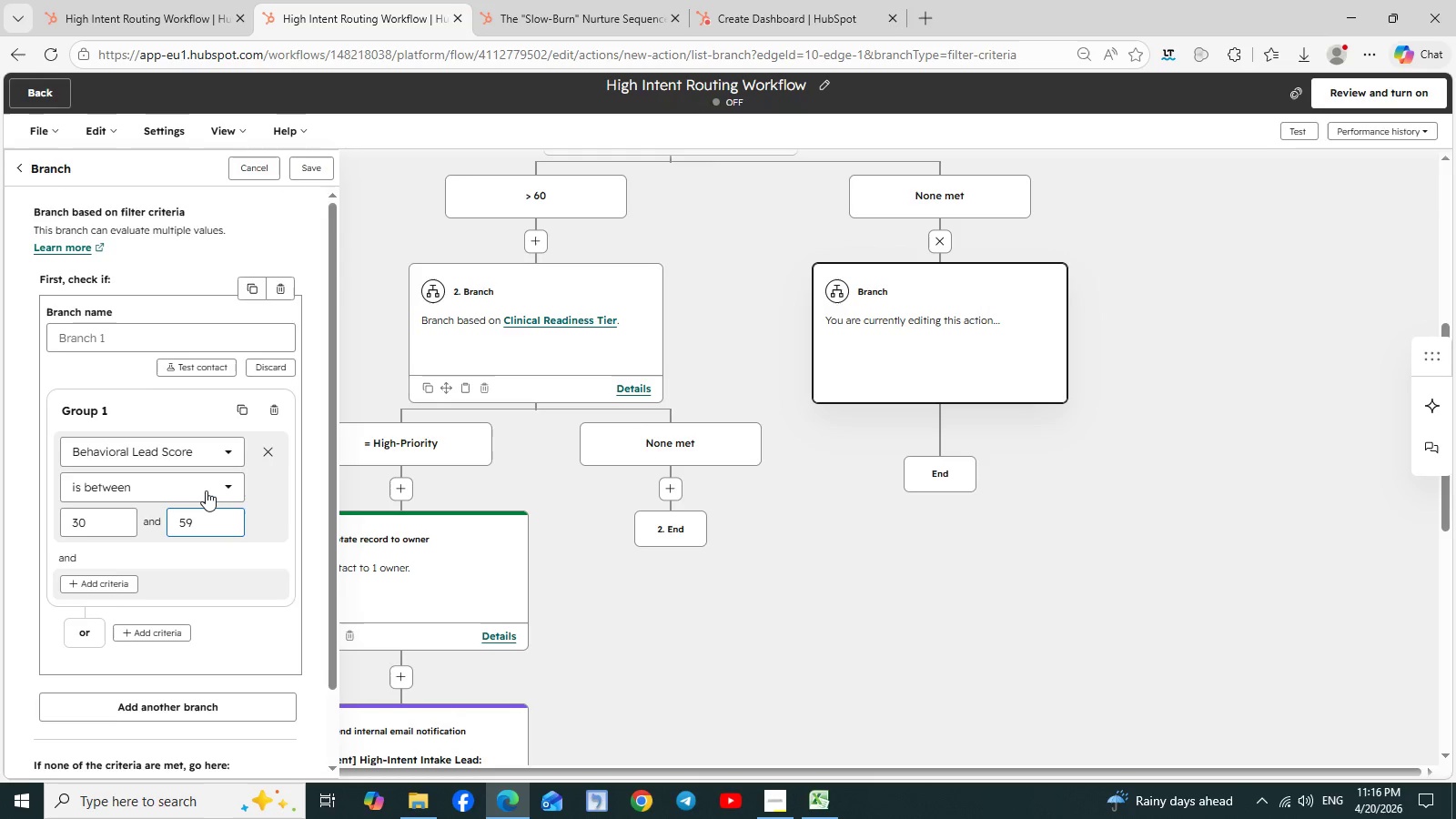 
scroll: coordinate [206, 490], scroll_direction: down, amount: 2.0
 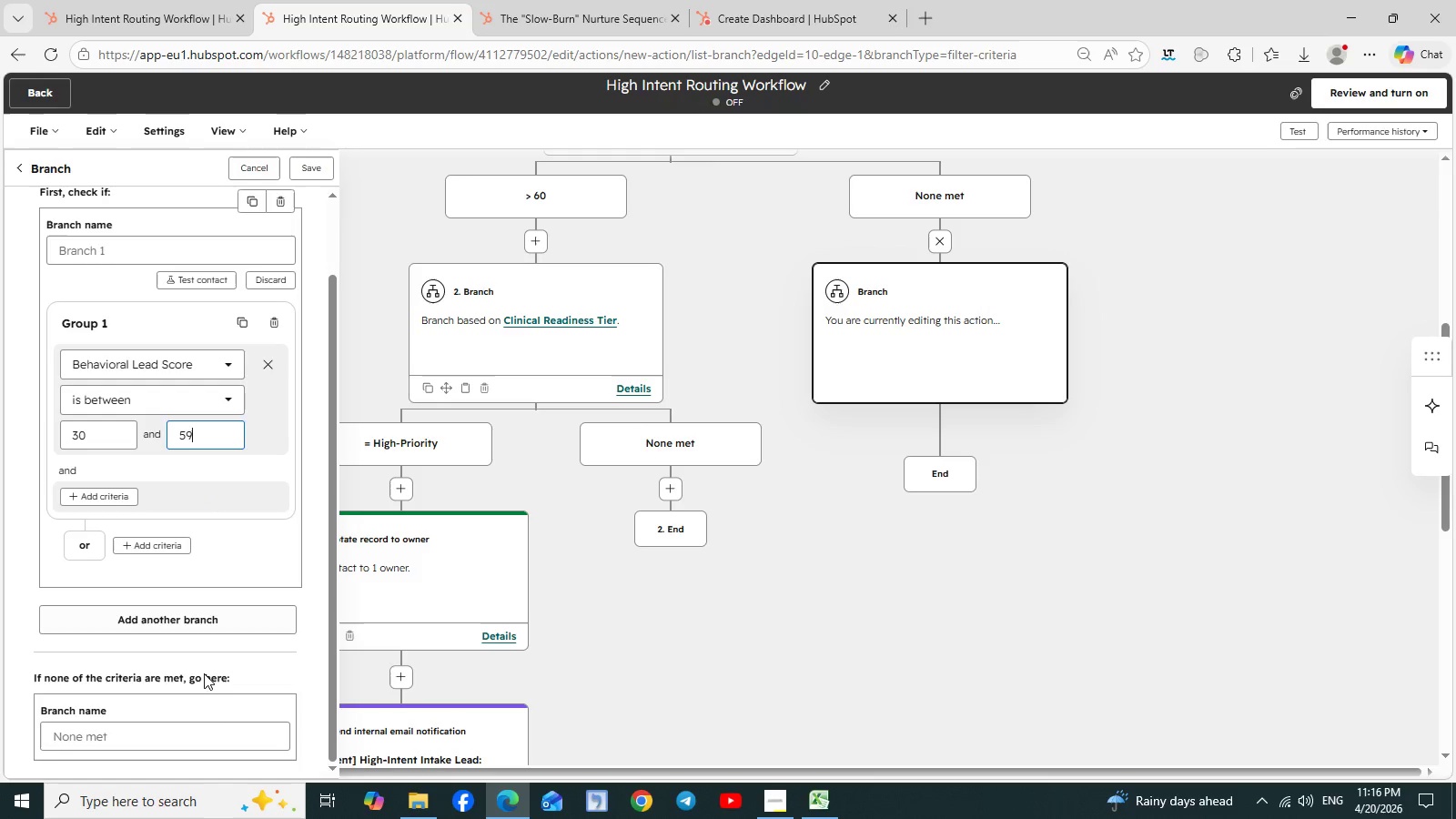 
left_click([146, 743])
 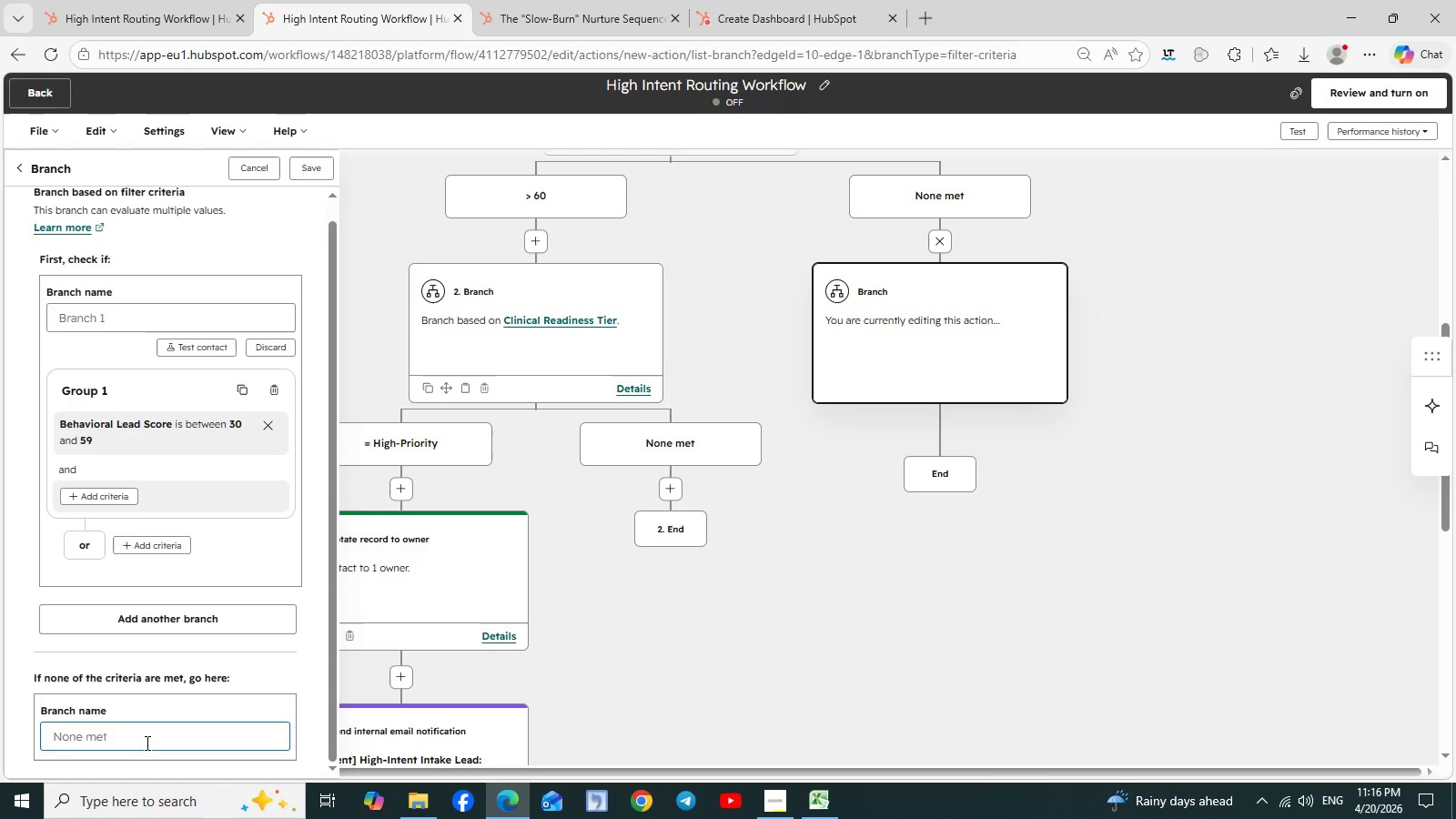 
scroll: coordinate [222, 709], scroll_direction: down, amount: 5.0
 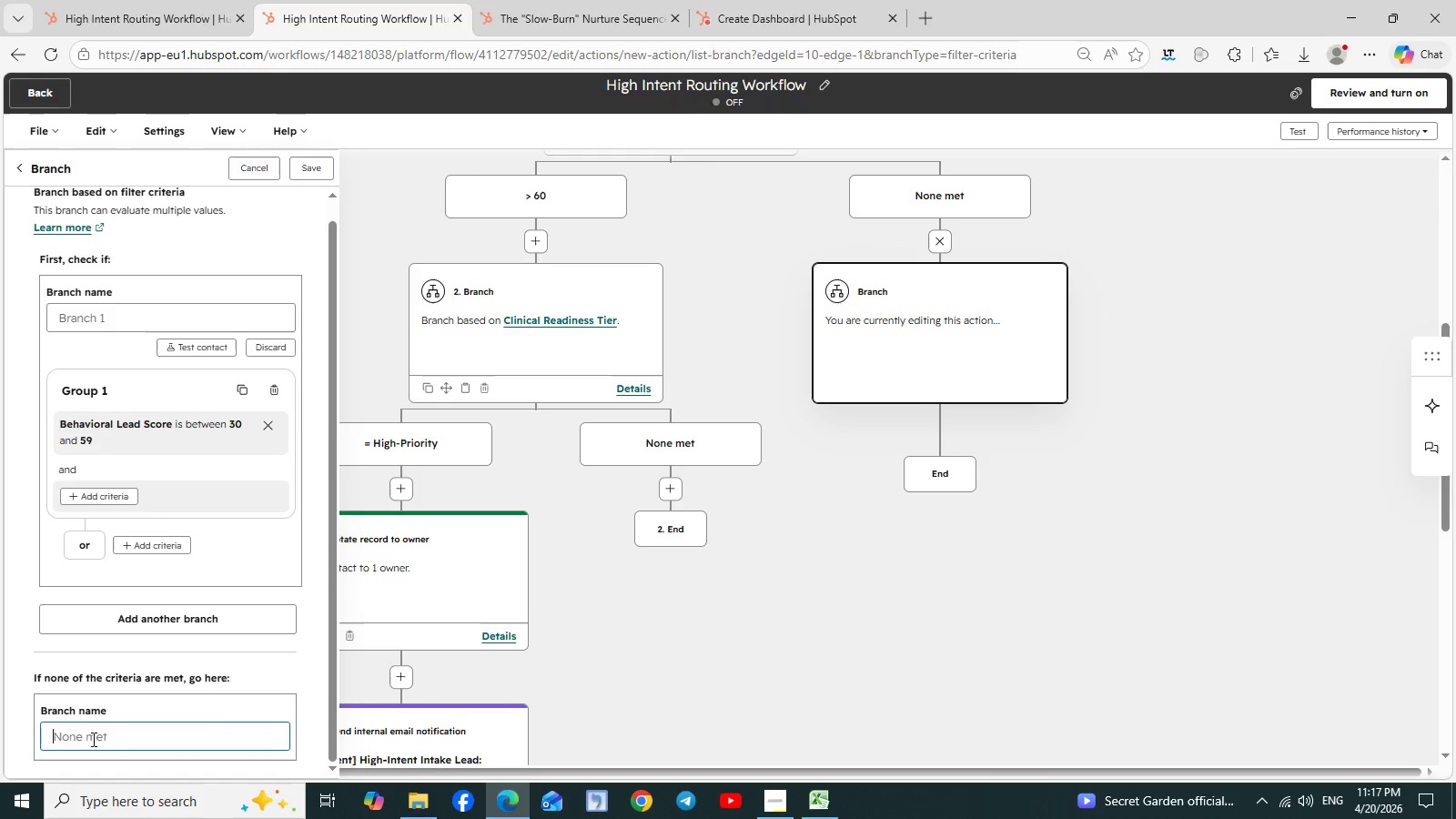 
left_click([91, 739])
 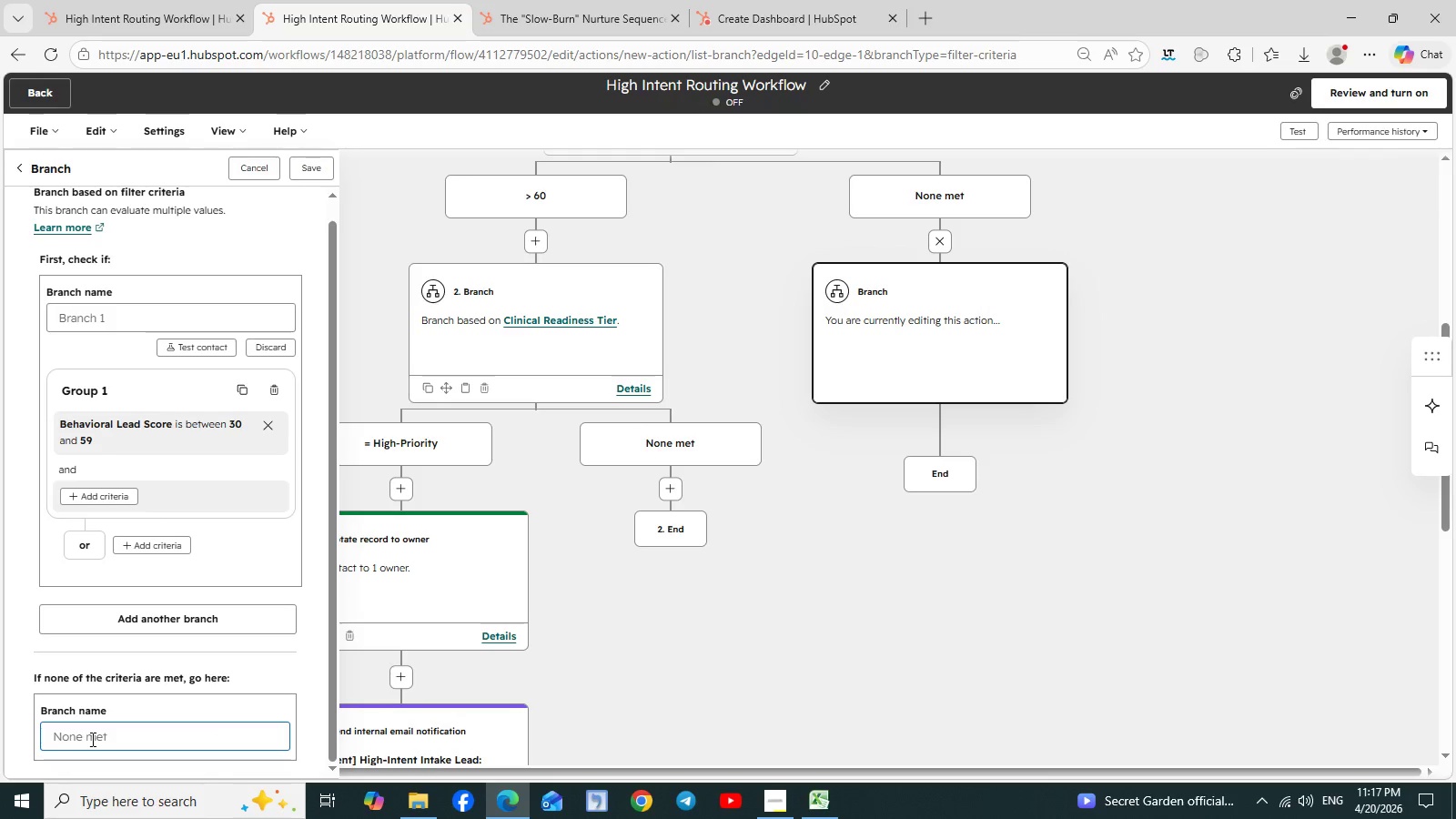 
type(beh)
 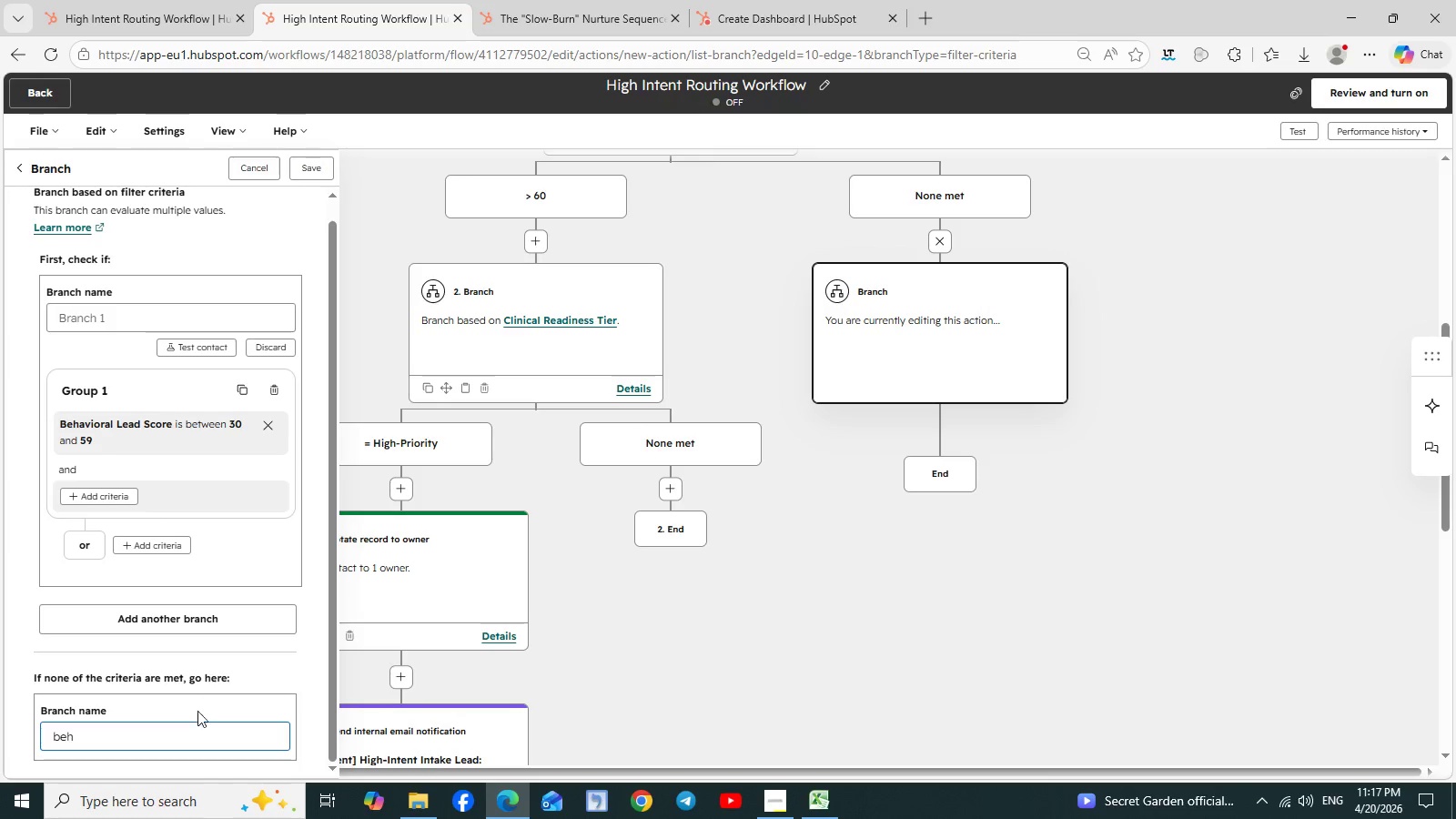 
key(Backspace)
 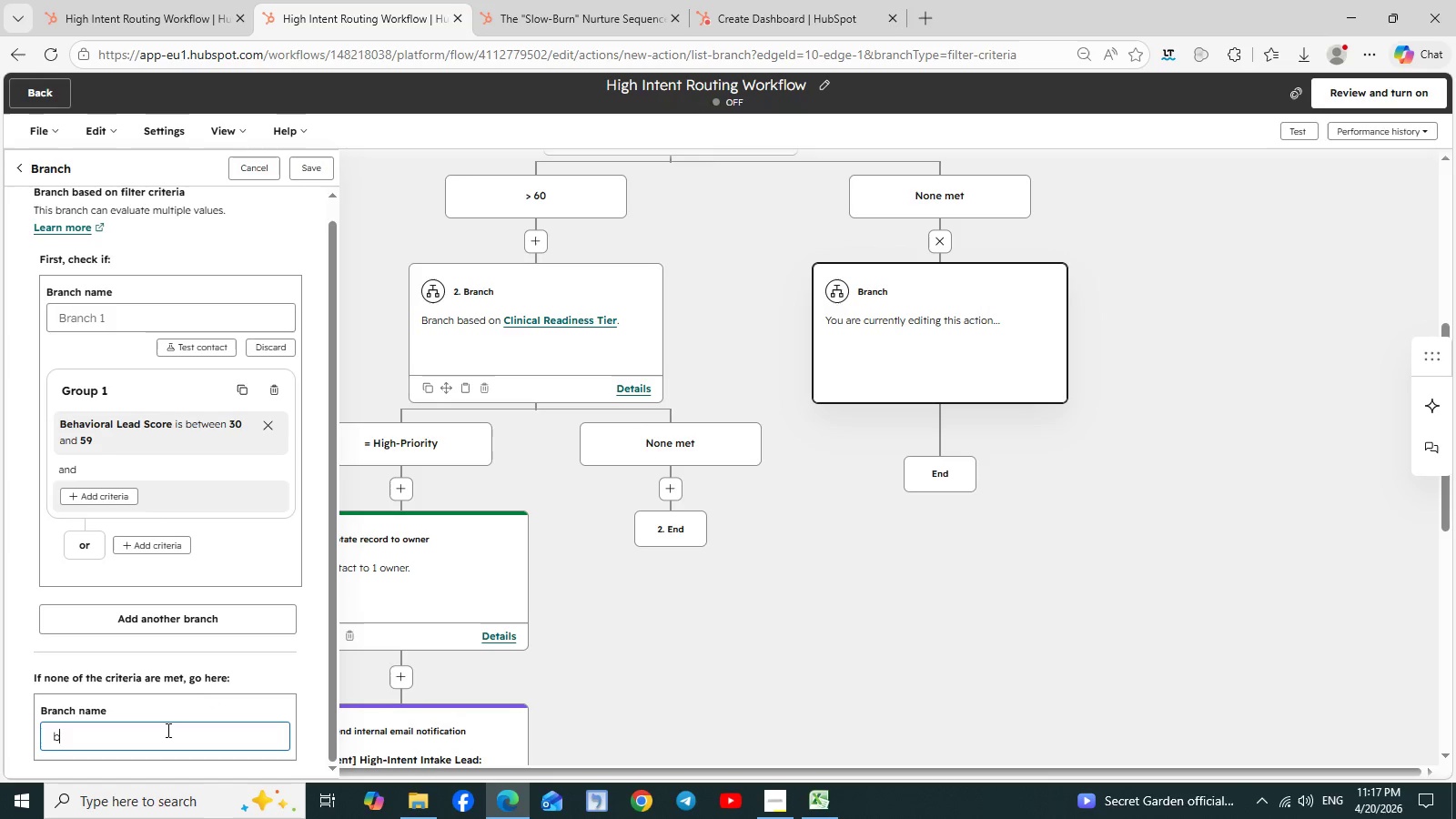 
key(Backspace)
 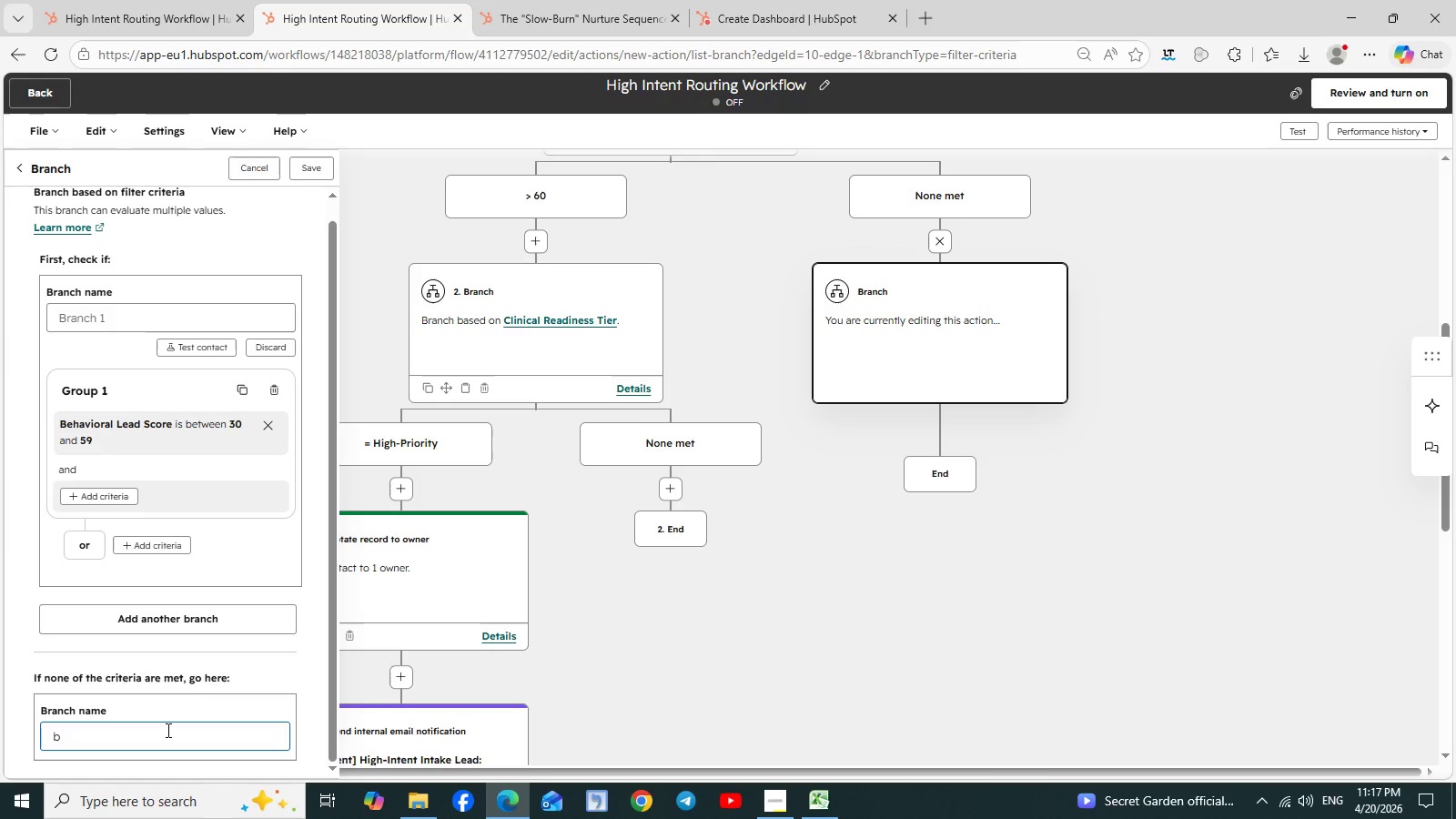 
key(Backspace)
 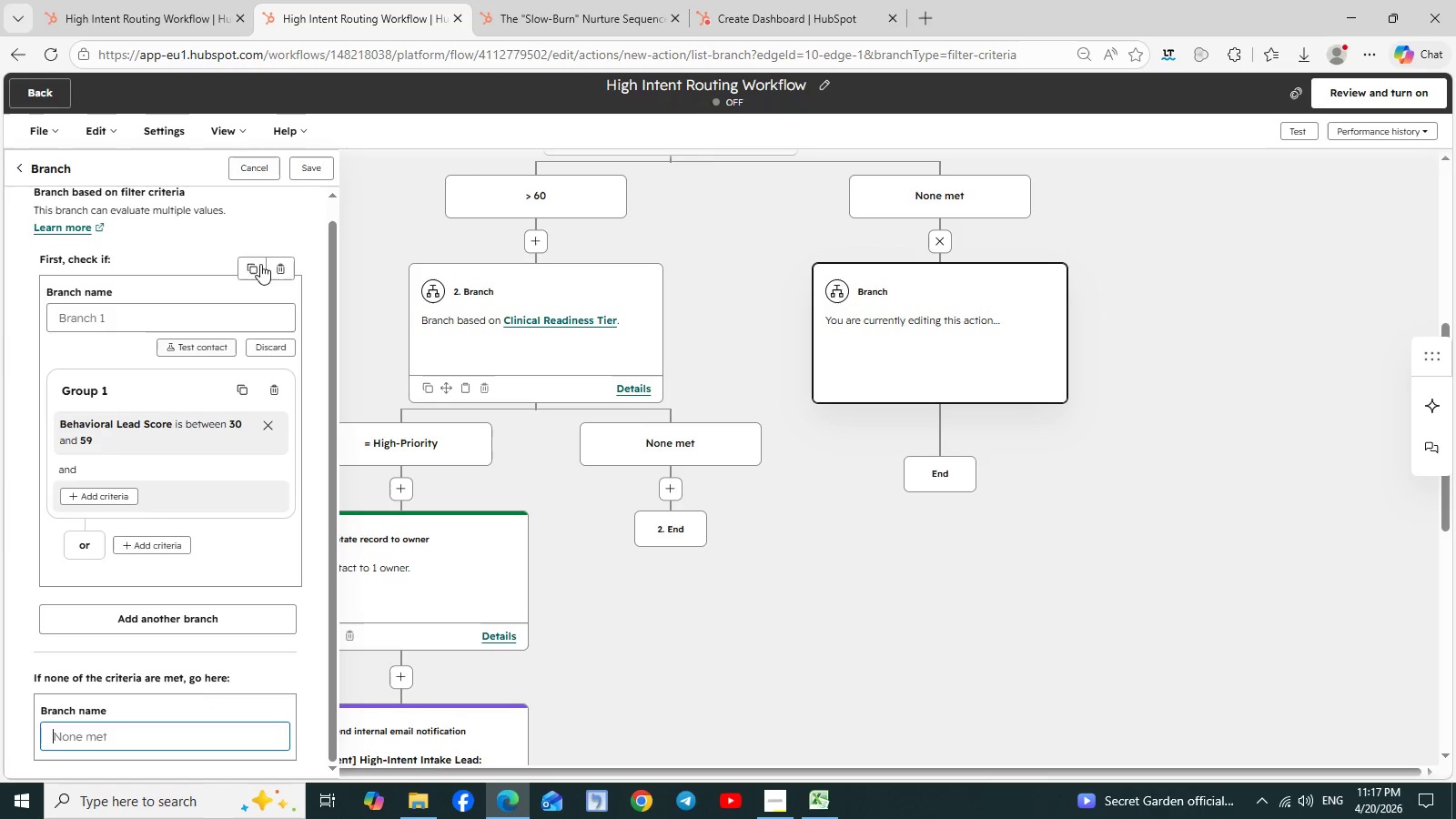 
left_click([308, 167])
 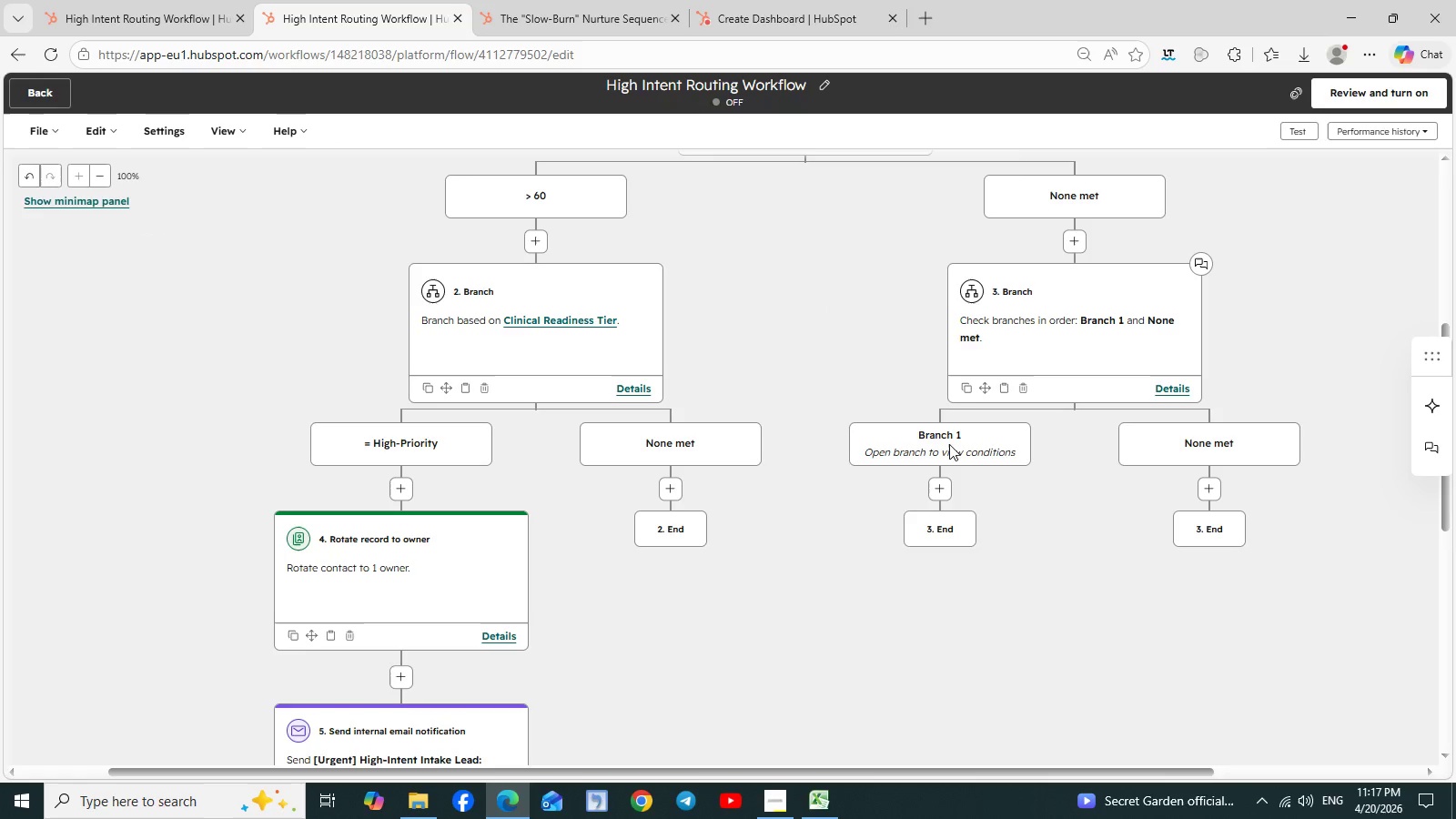 
wait(7.64)
 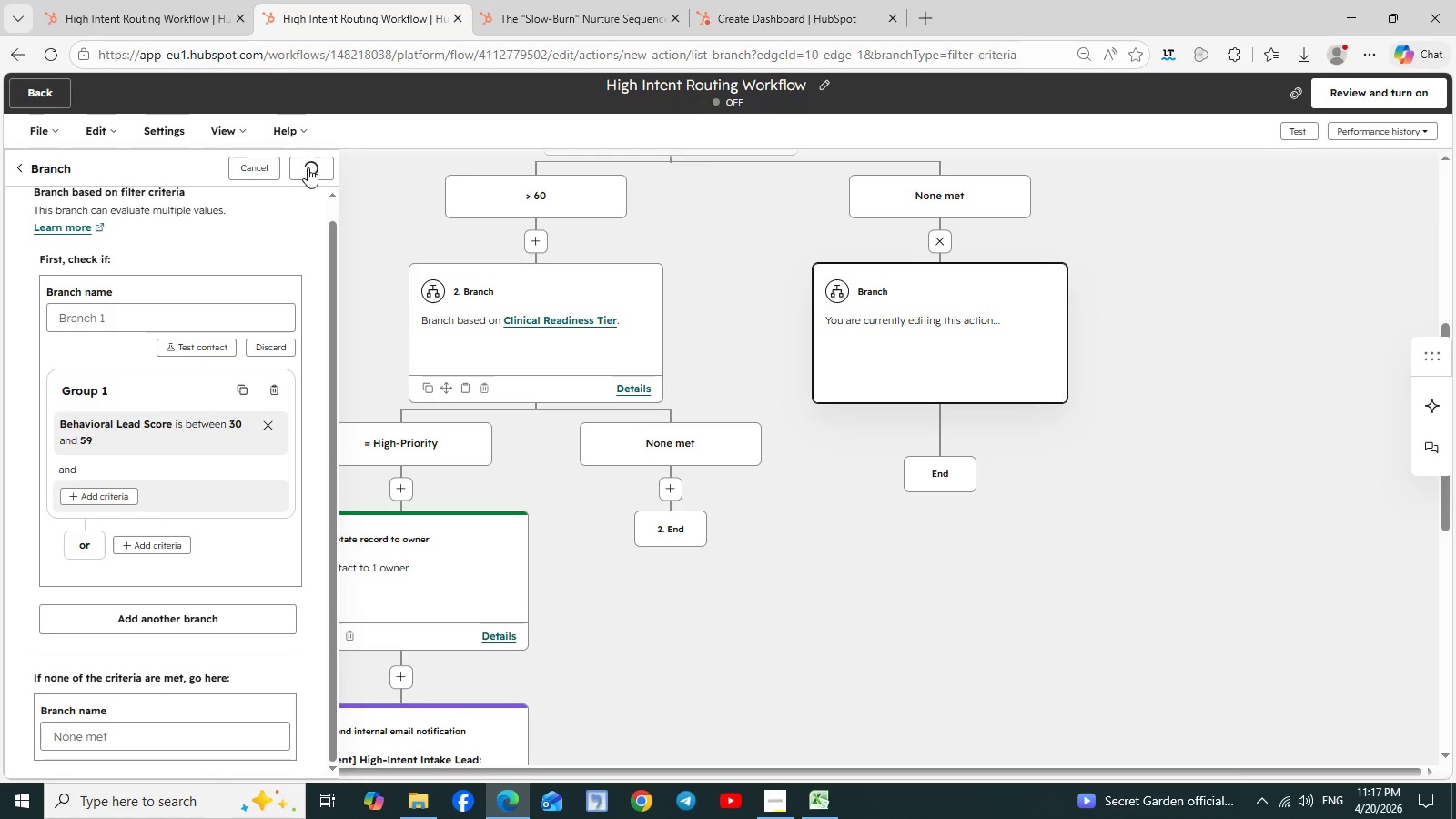 
scroll: coordinate [1064, 339], scroll_direction: down, amount: 1.0
 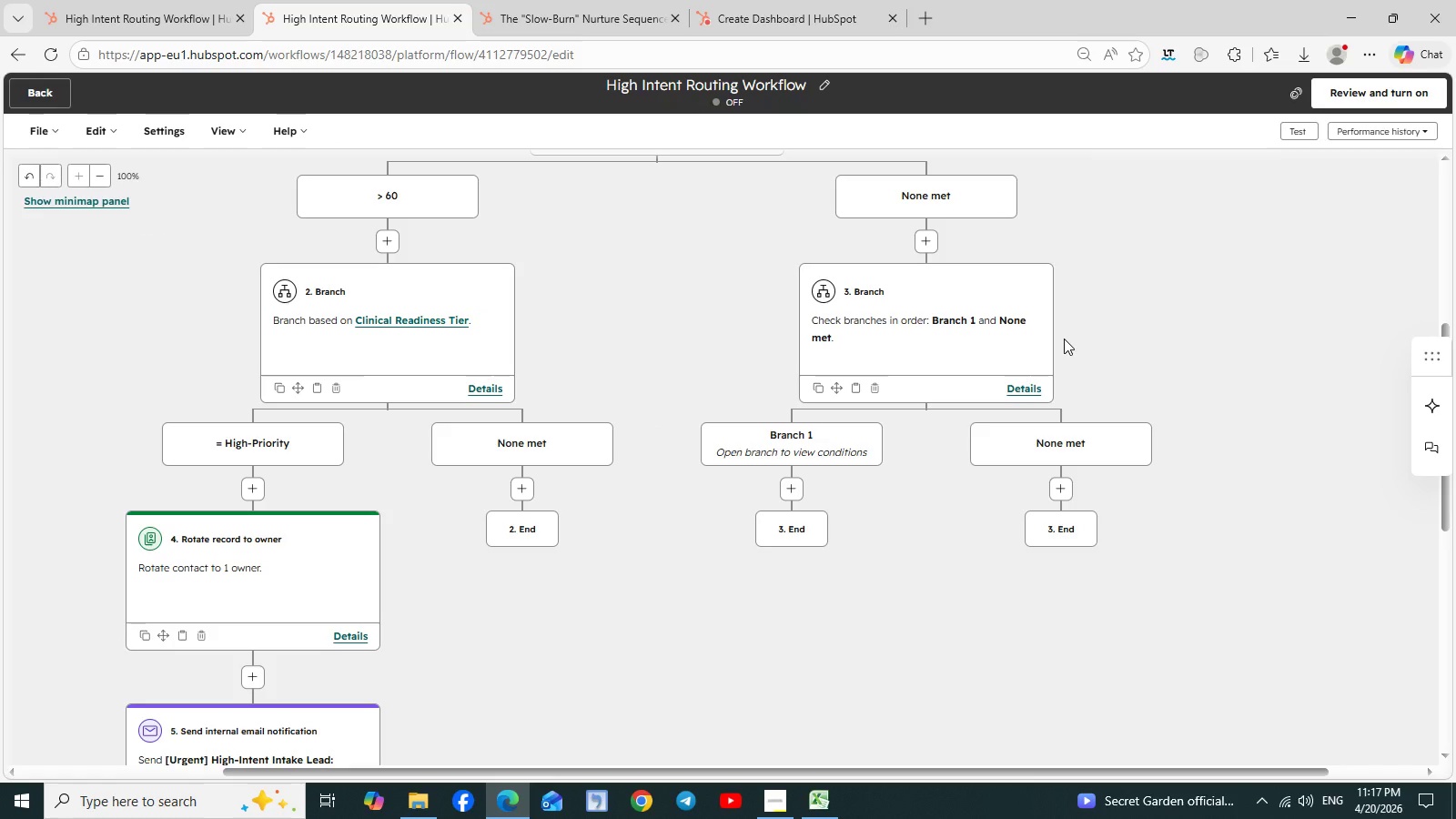 
scroll: coordinate [1064, 339], scroll_direction: none, amount: 0.0
 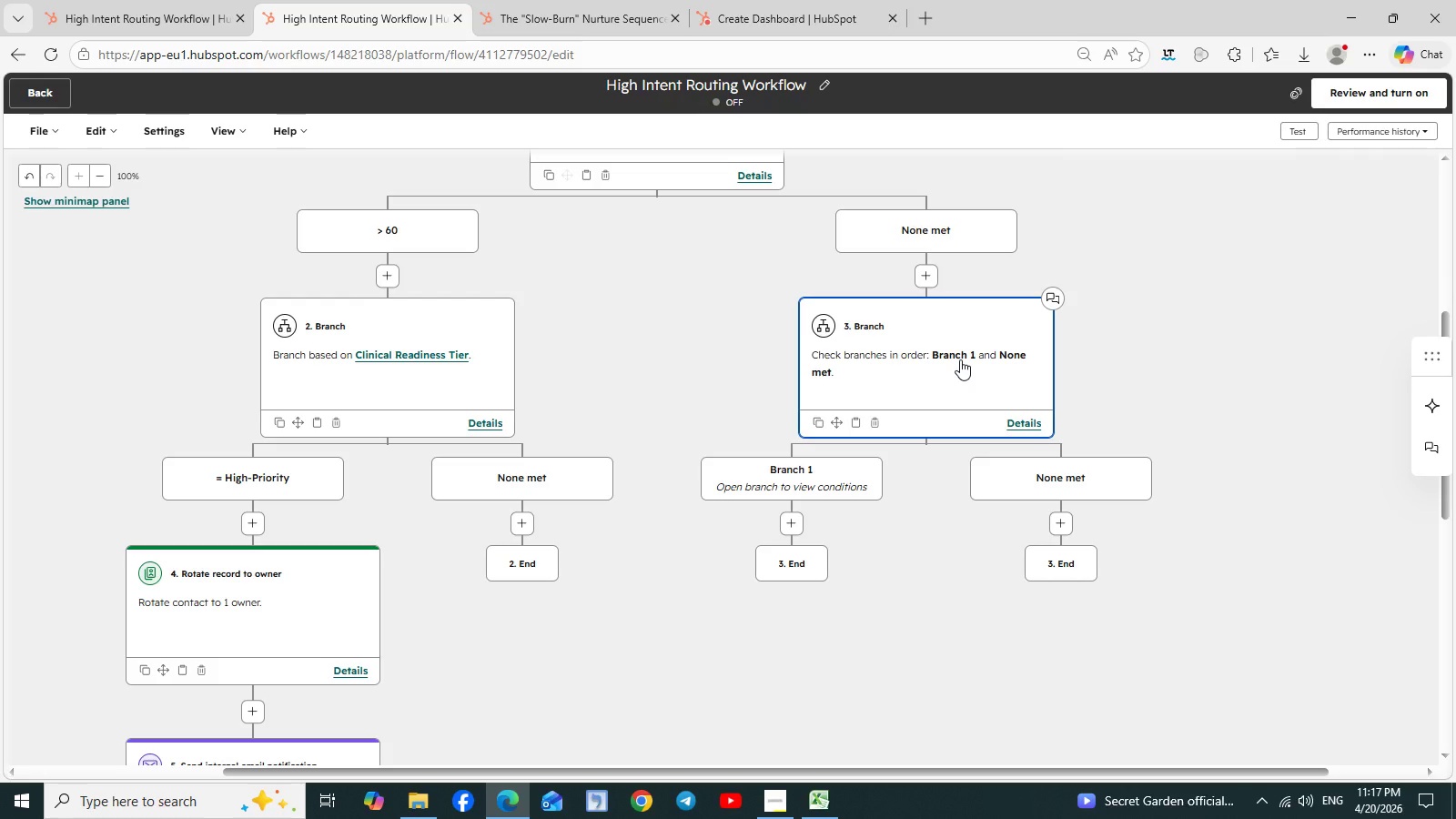 
wait(13.96)
 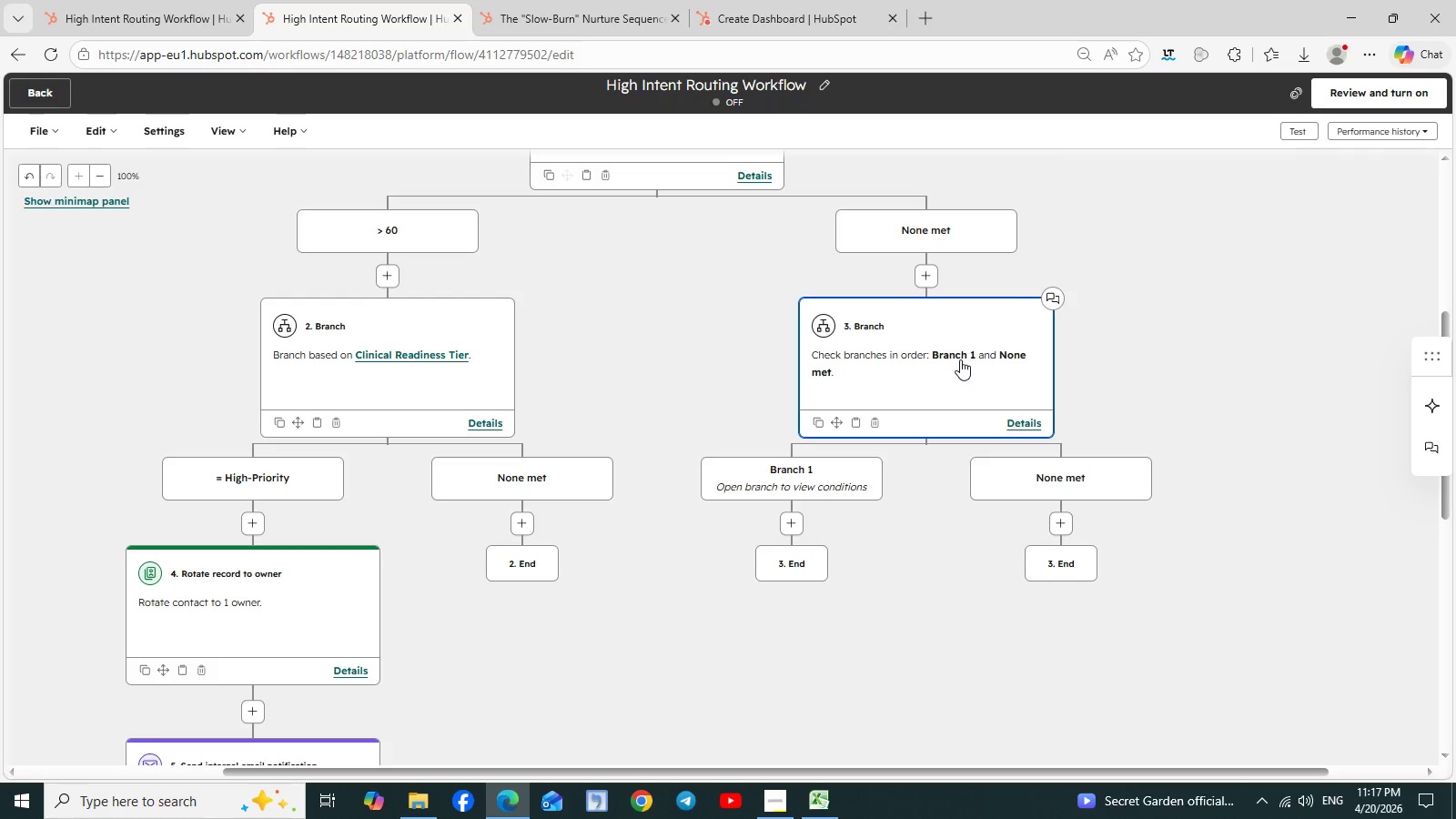 
left_click([1026, 424])
 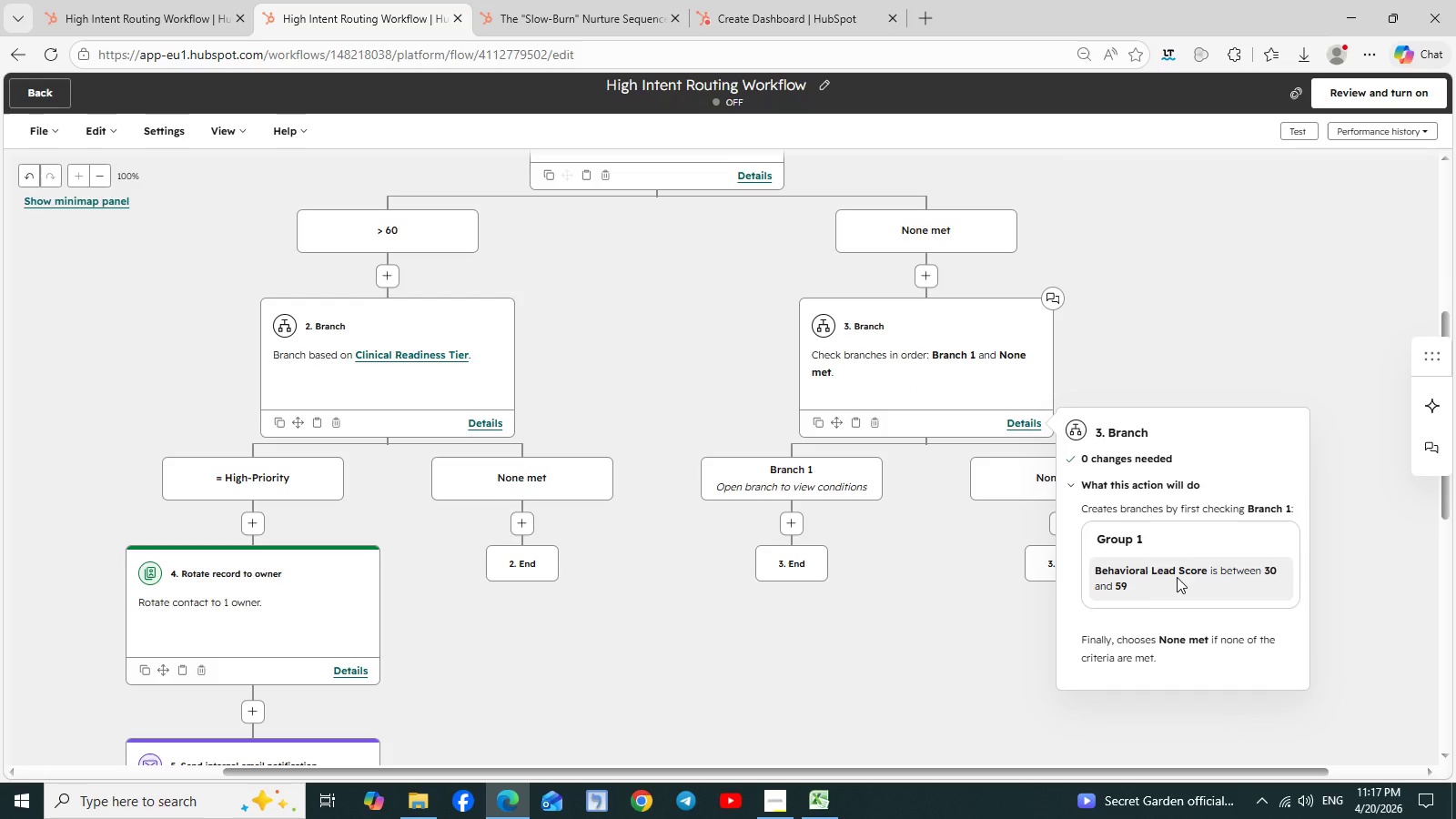 
wait(9.12)
 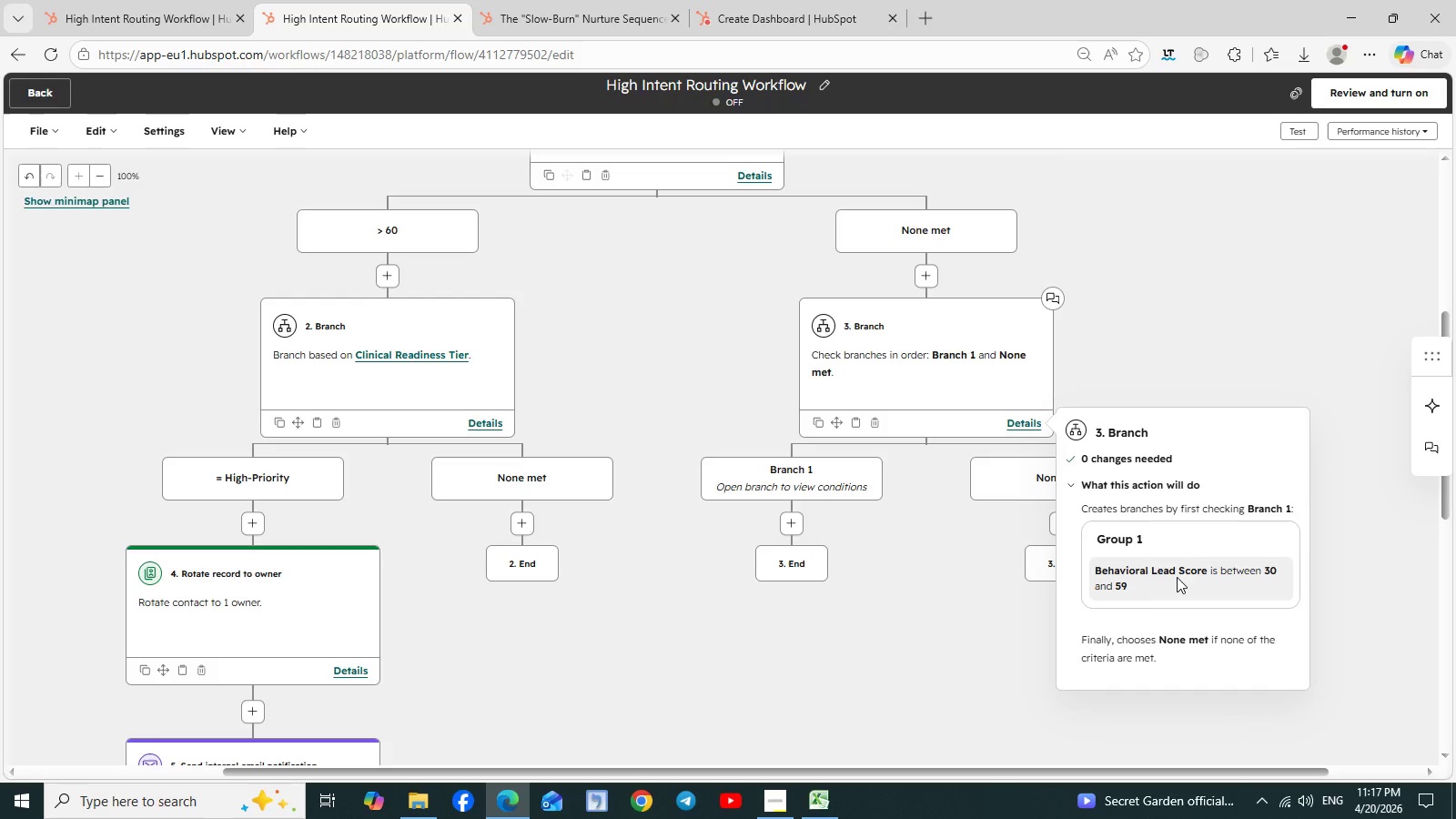 
left_click([833, 557])
 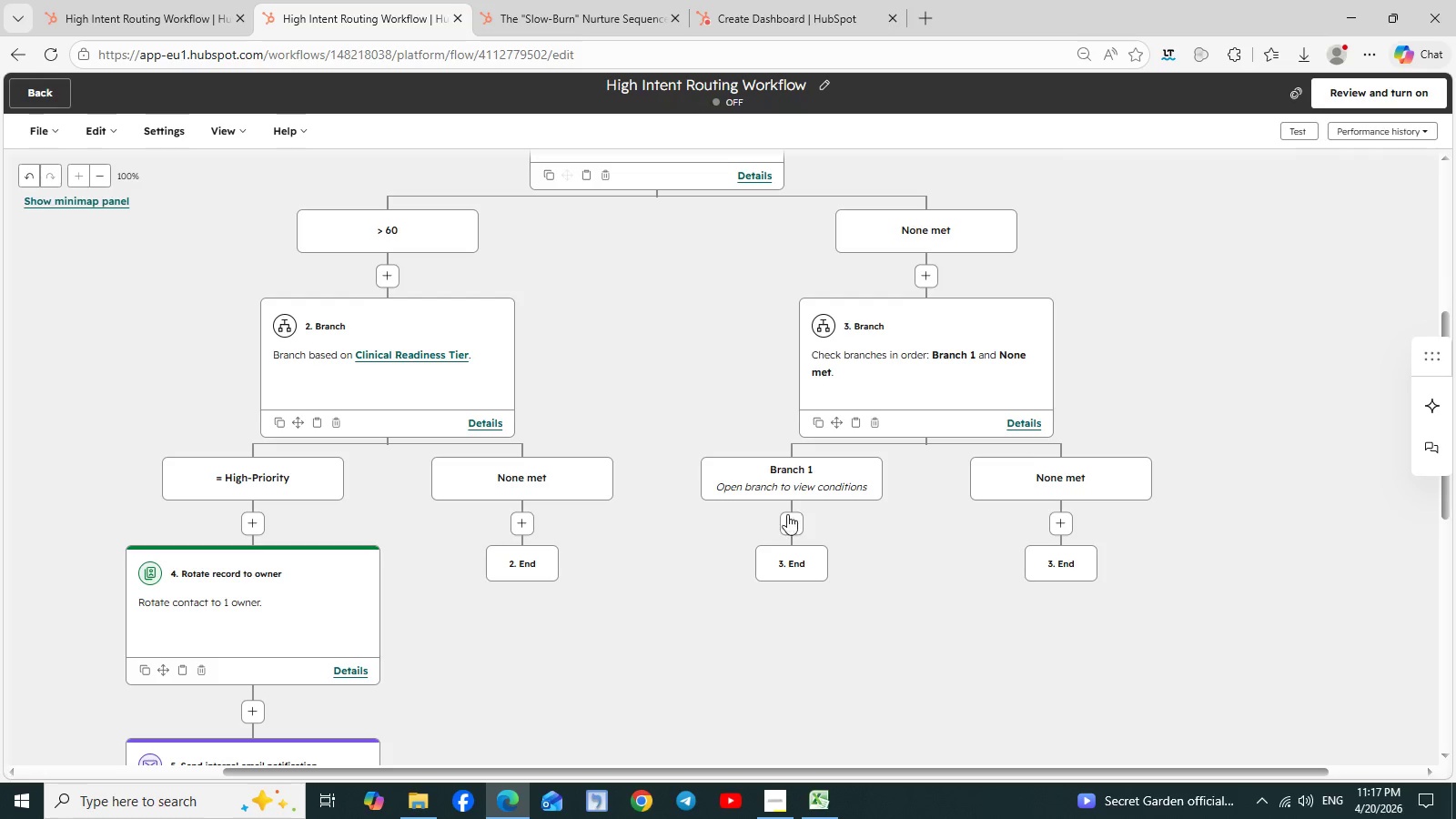 
wait(5.91)
 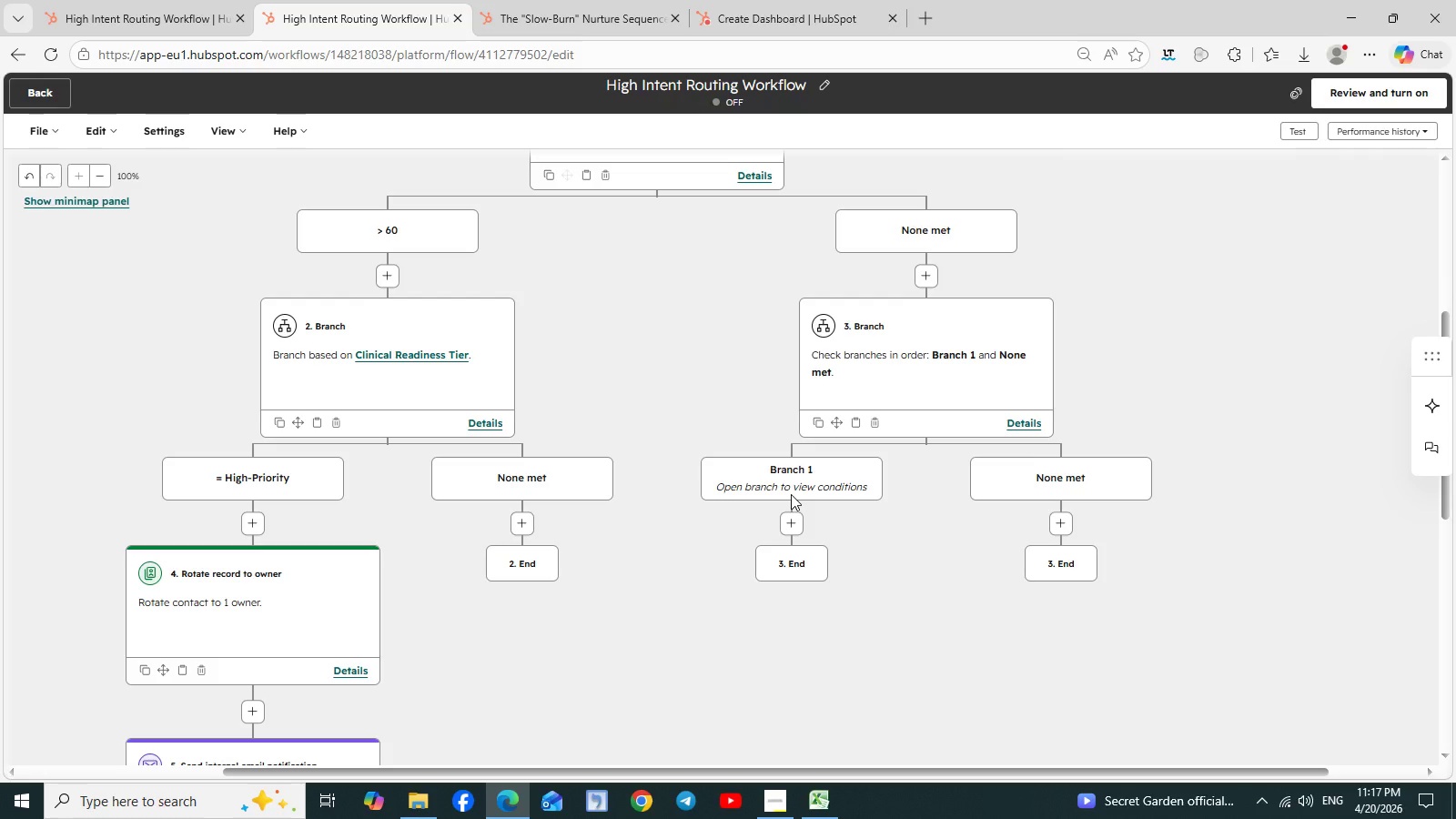 
left_click([788, 520])
 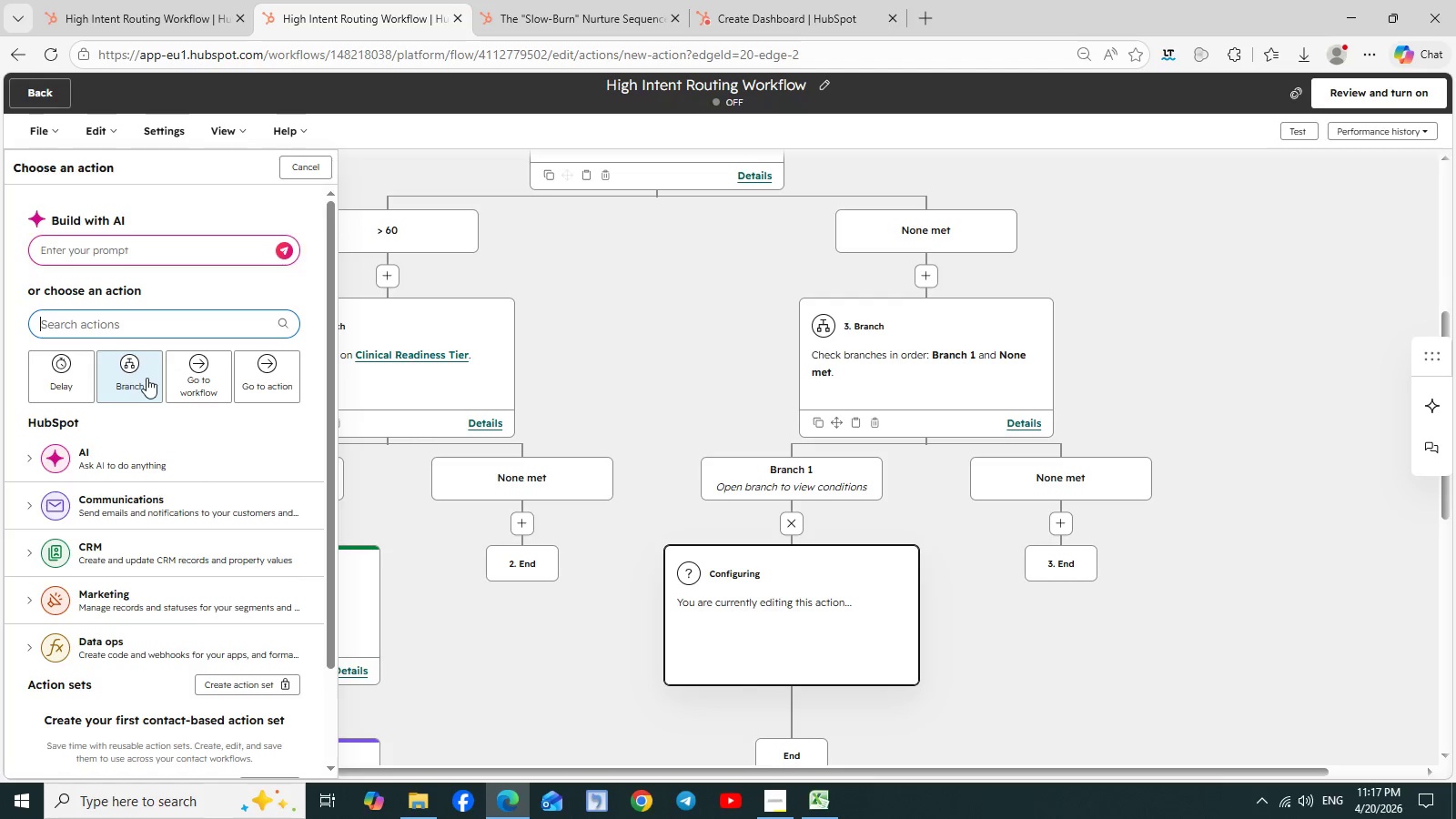 
left_click([147, 378])
 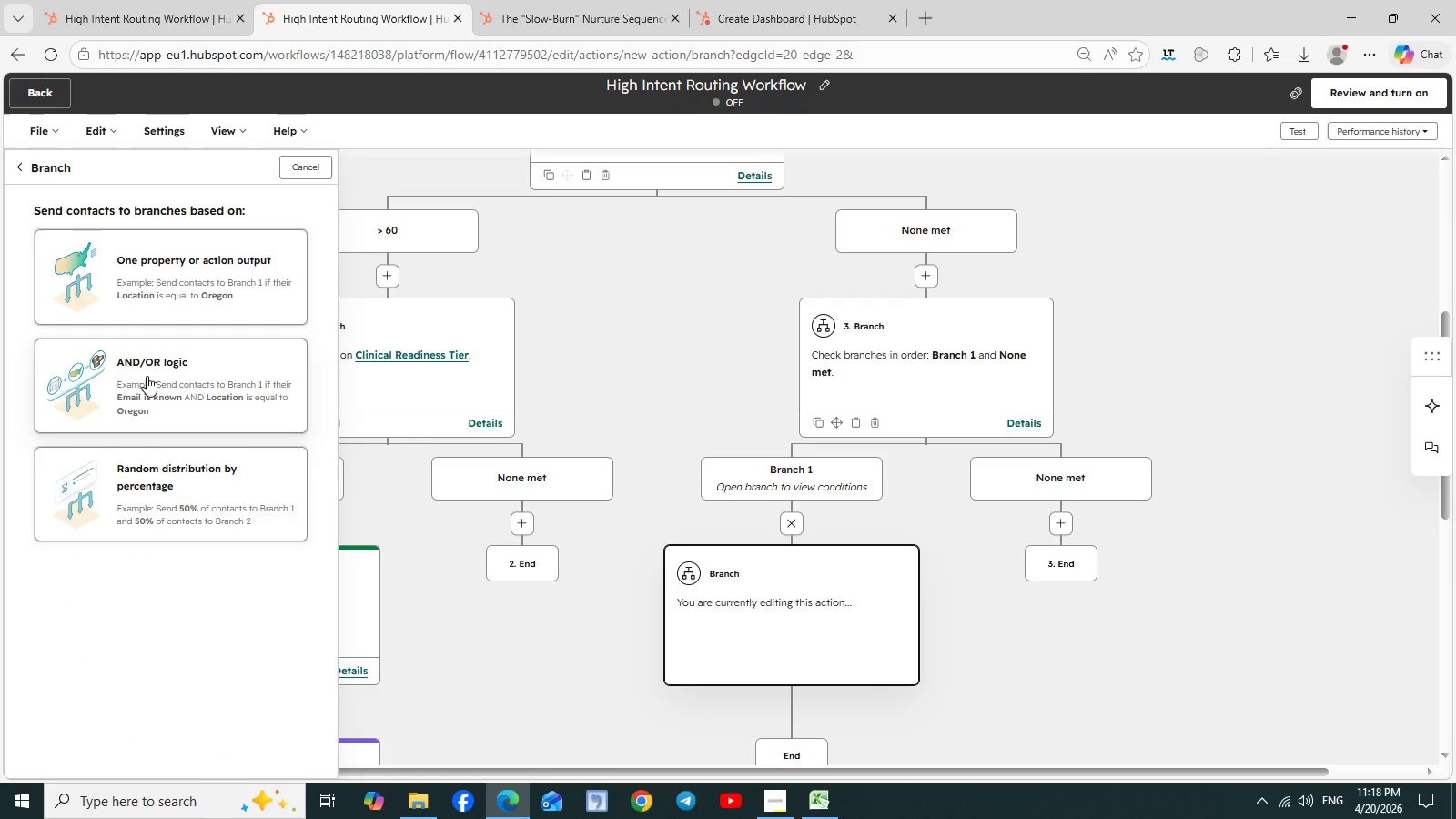 
left_click([170, 379])
 